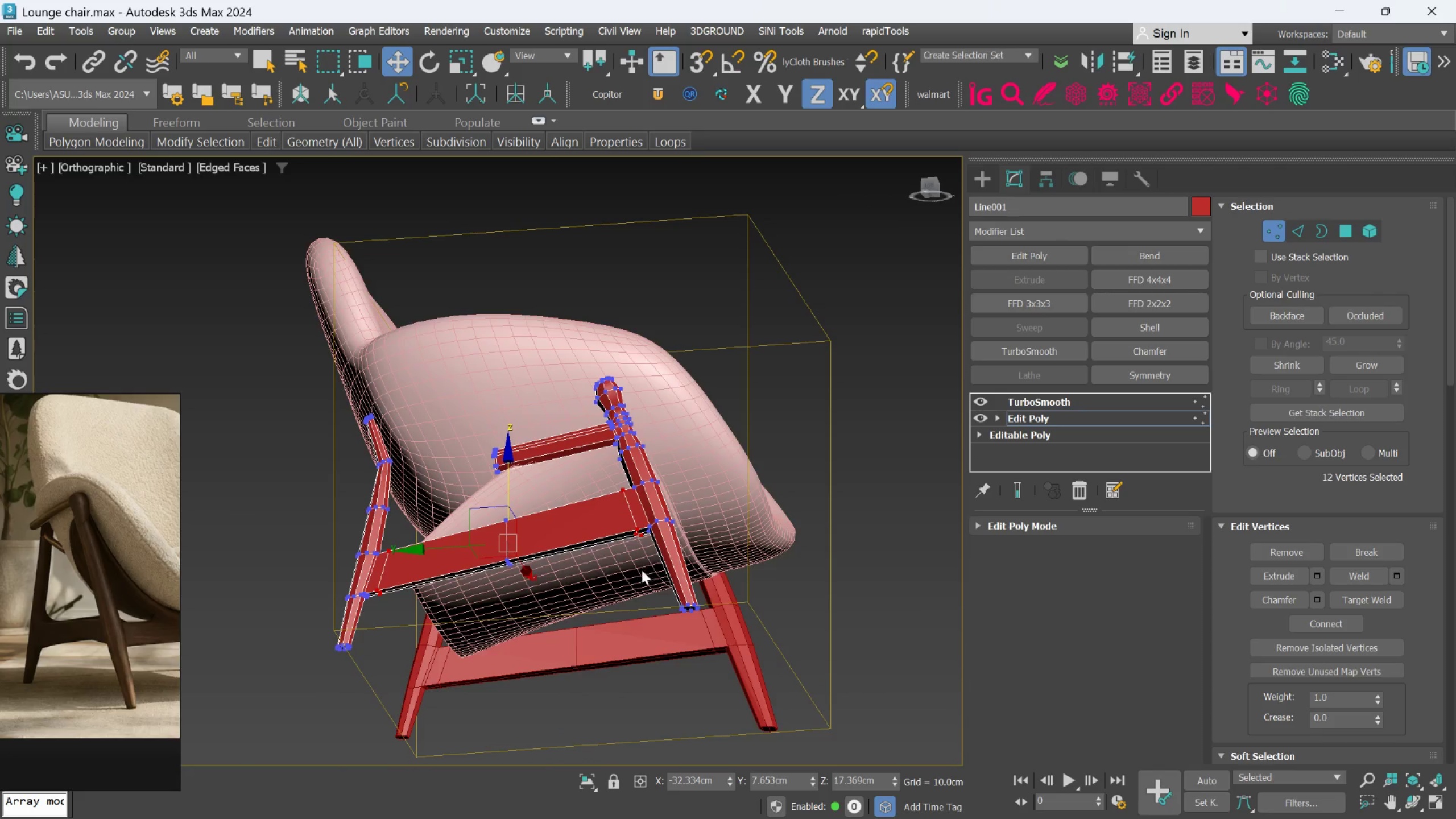 
scroll: coordinate [599, 526], scroll_direction: up, amount: 1.0
 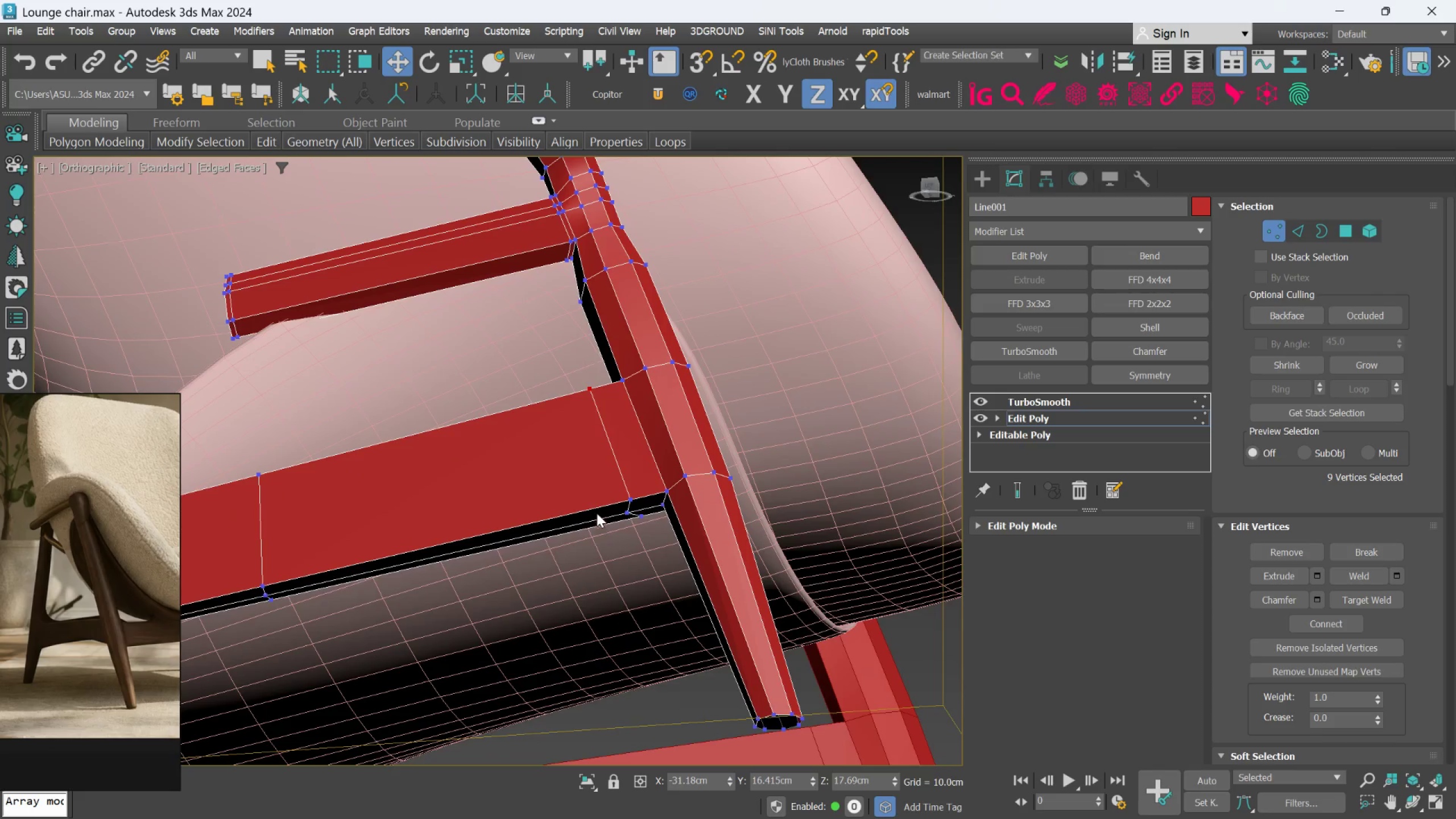 
left_click_drag(start_coordinate=[566, 483], to_coordinate=[647, 535])
 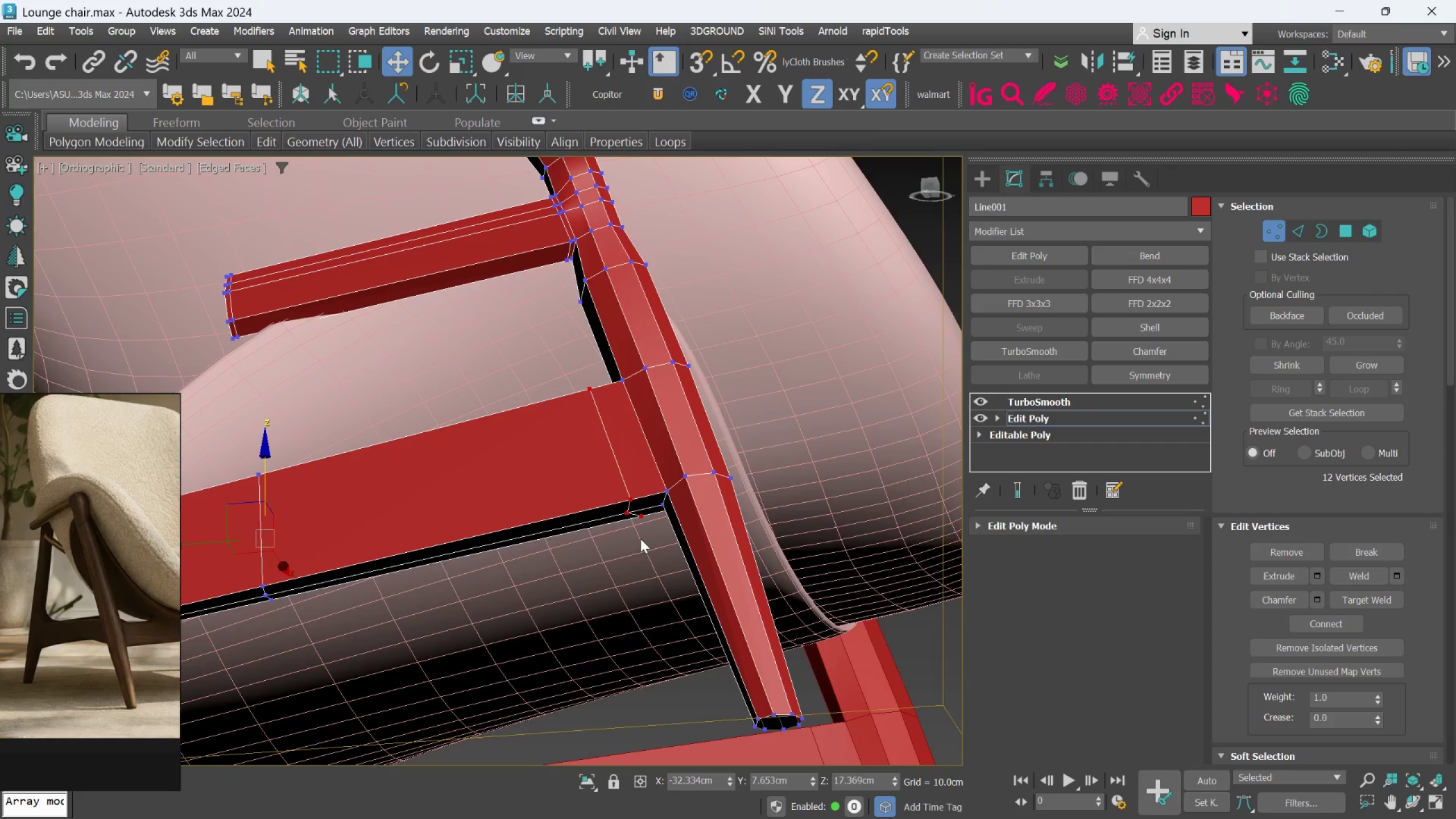 
key(Alt+AltLeft)
 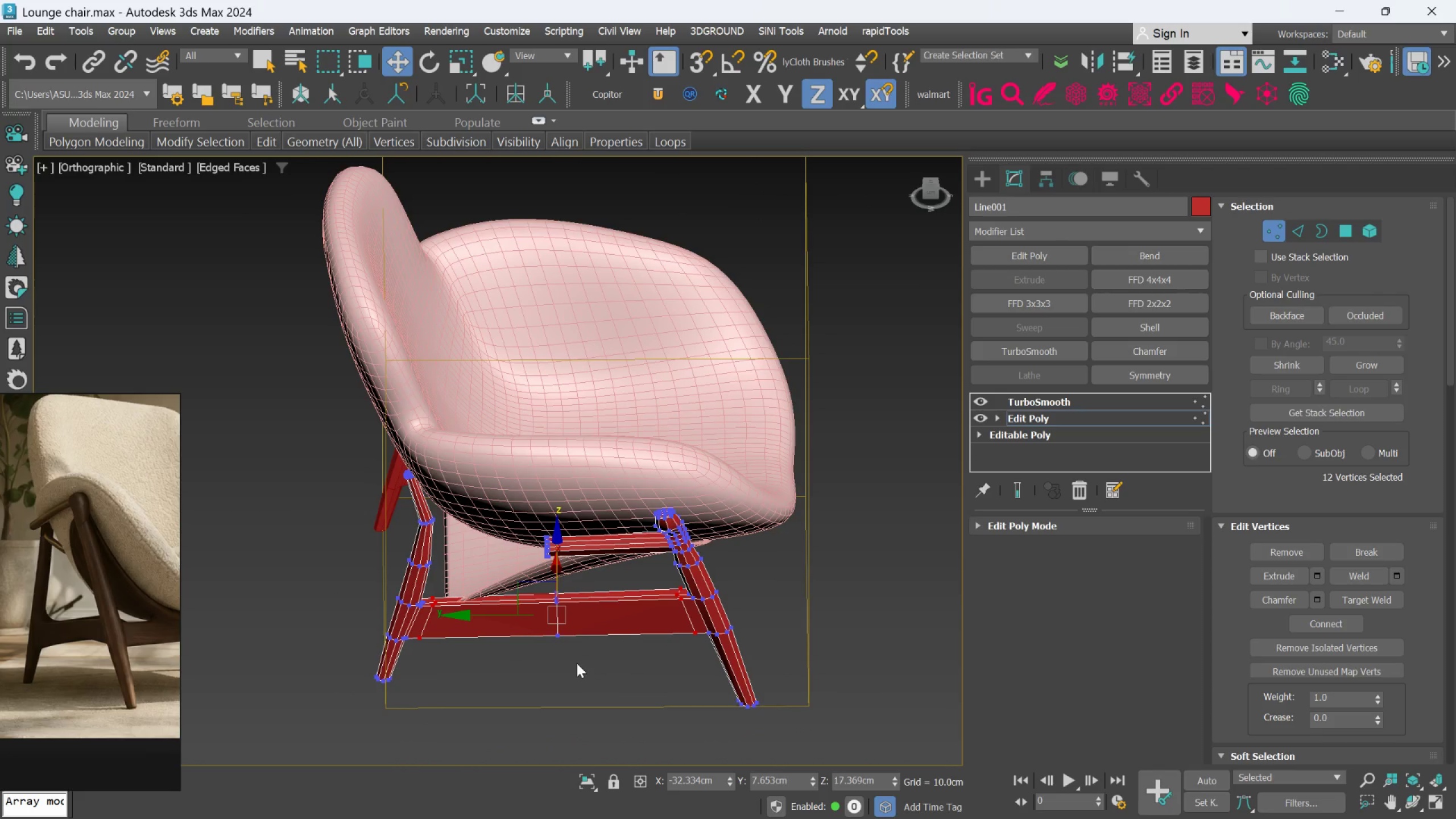 
scroll: coordinate [642, 550], scroll_direction: down, amount: 3.0
 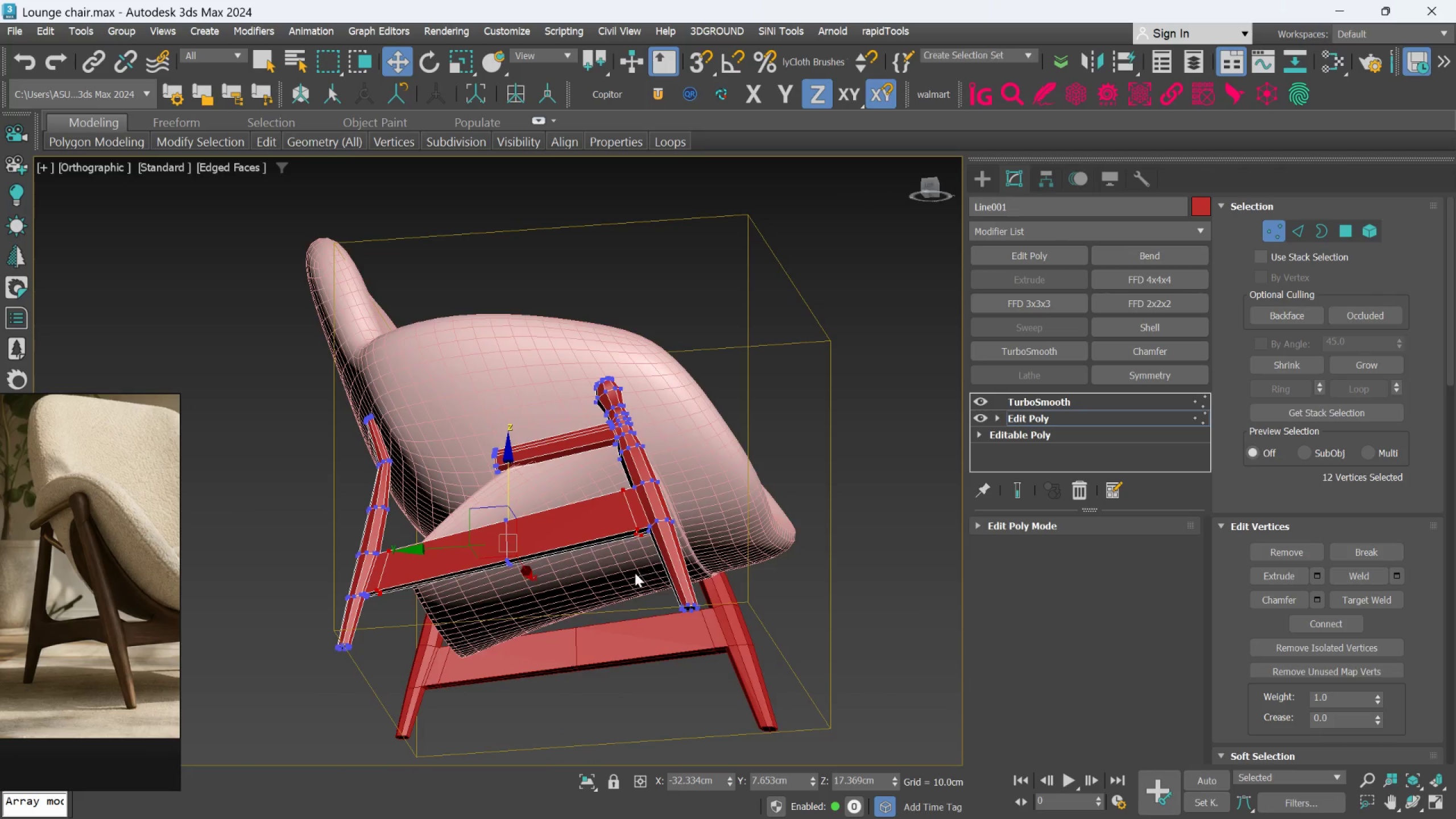 
key(L)
 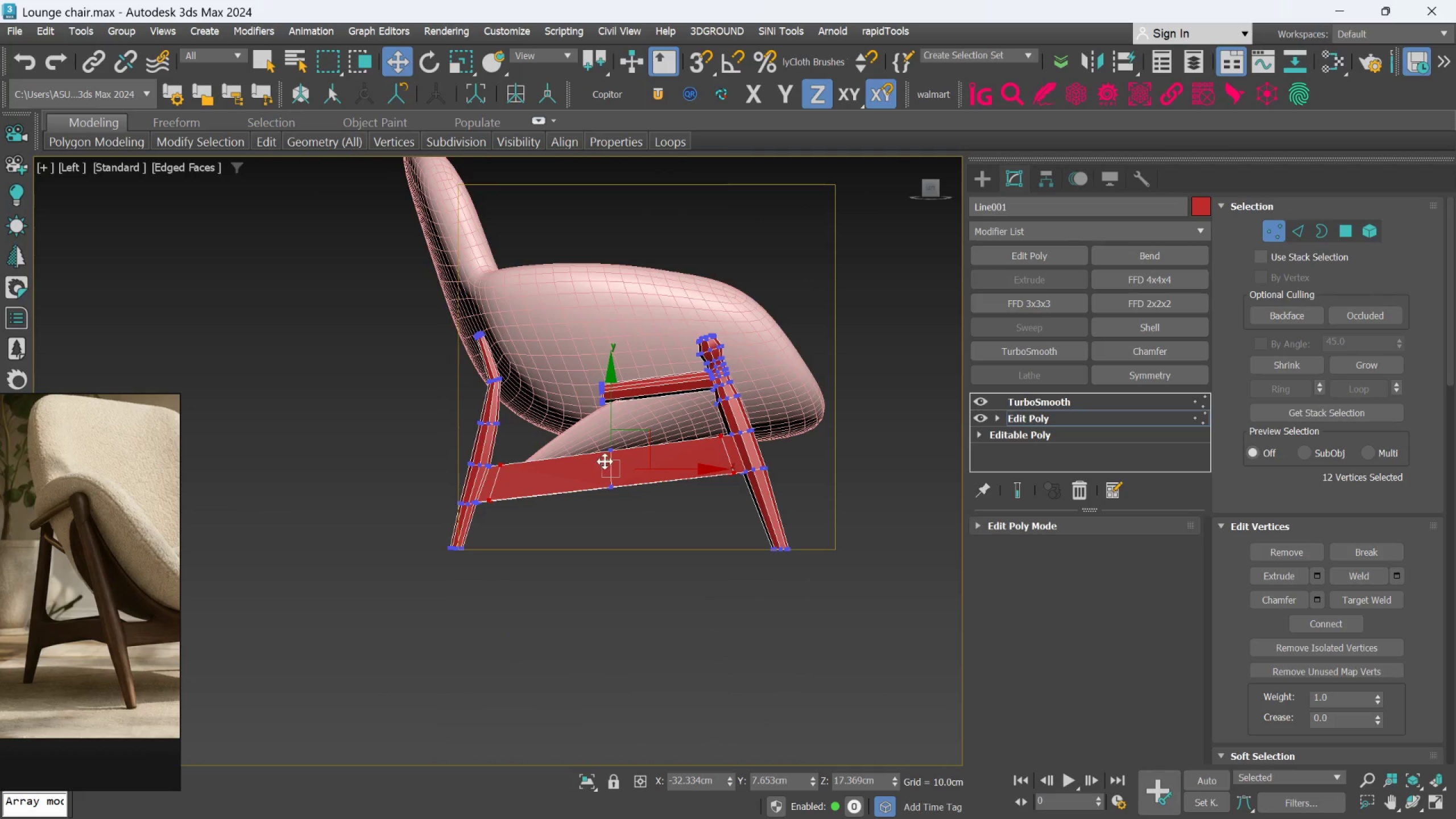 
scroll: coordinate [609, 454], scroll_direction: up, amount: 2.0
 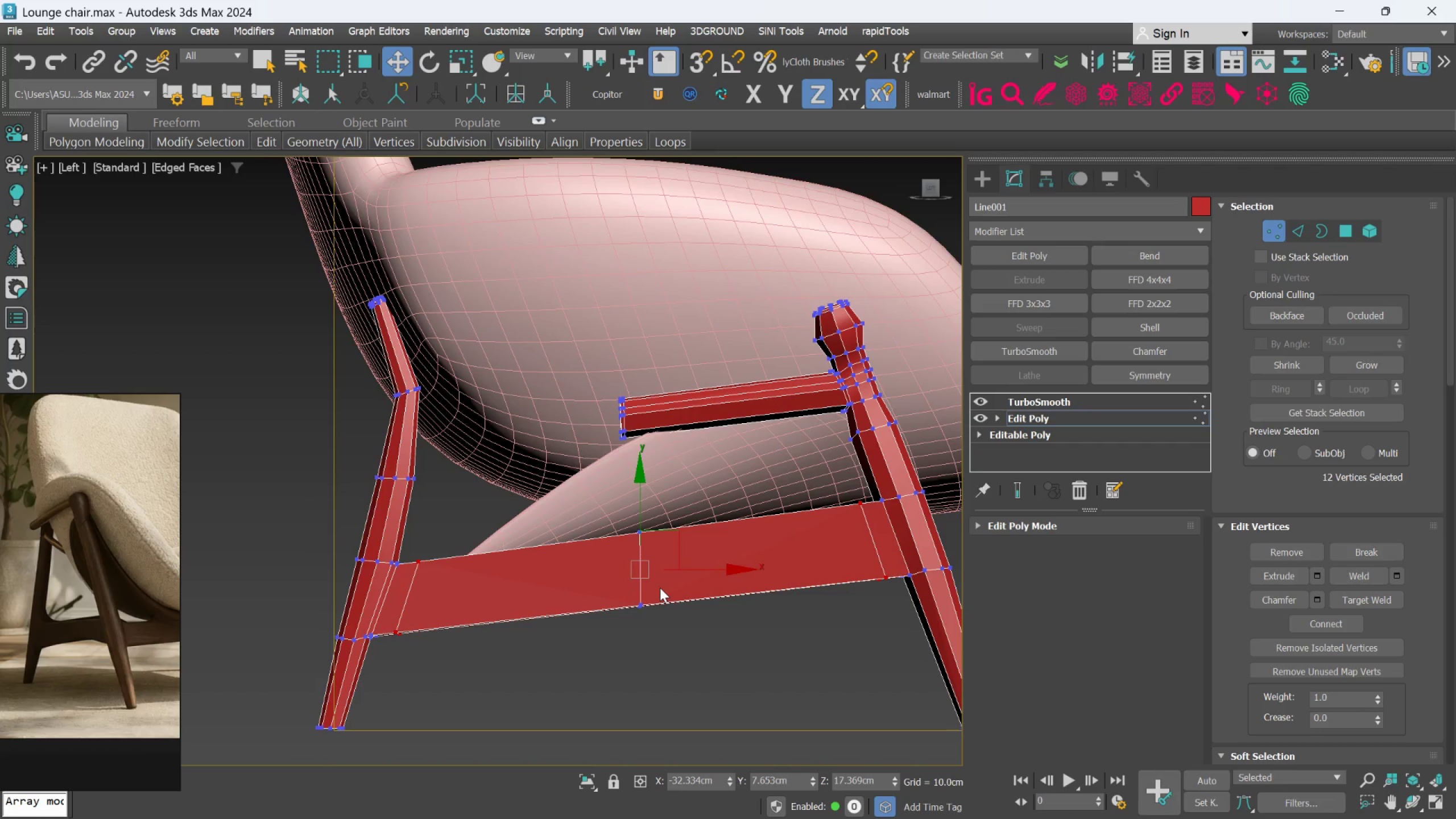 
key(R)
 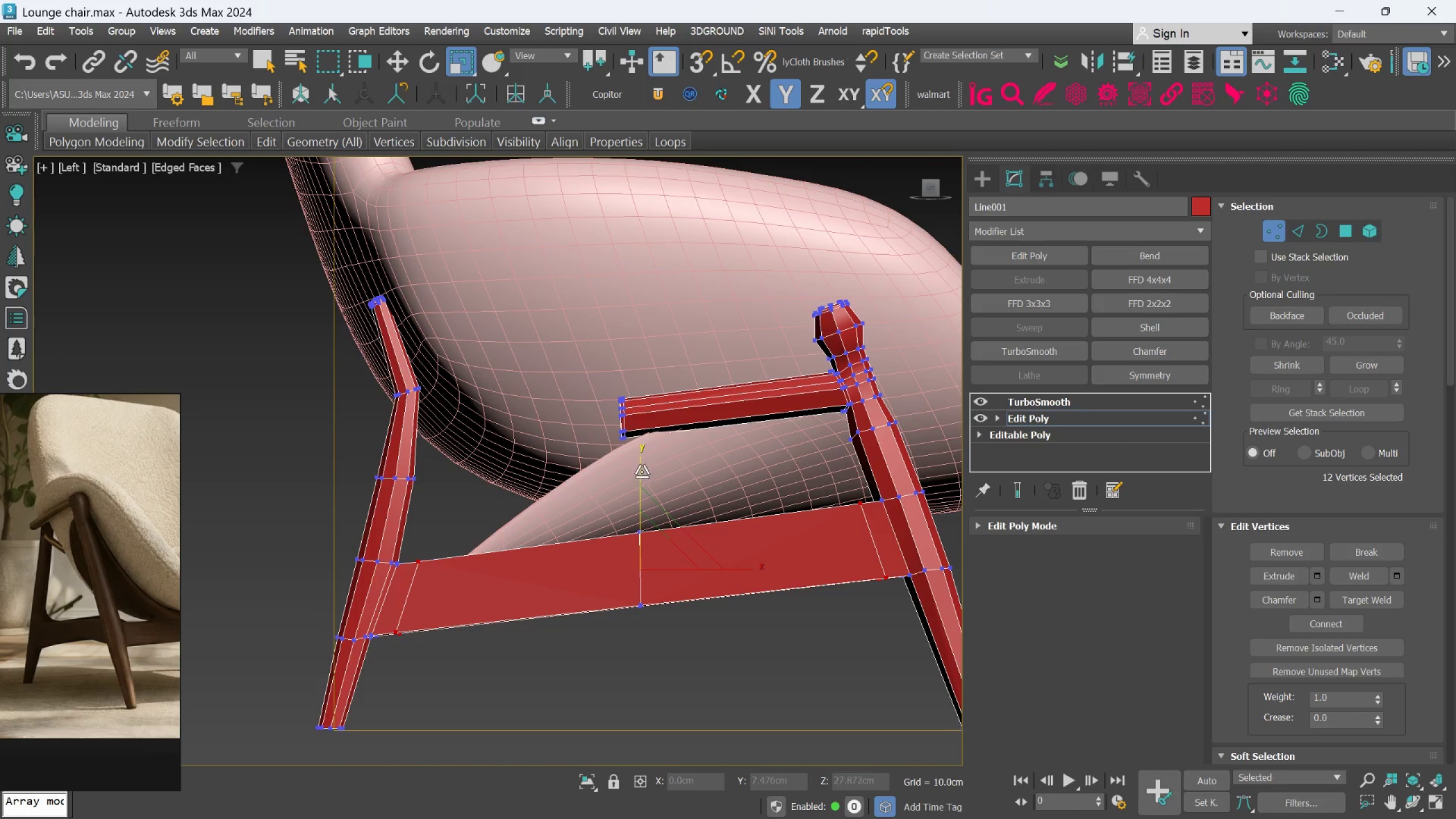 
left_click_drag(start_coordinate=[642, 471], to_coordinate=[645, 481])
 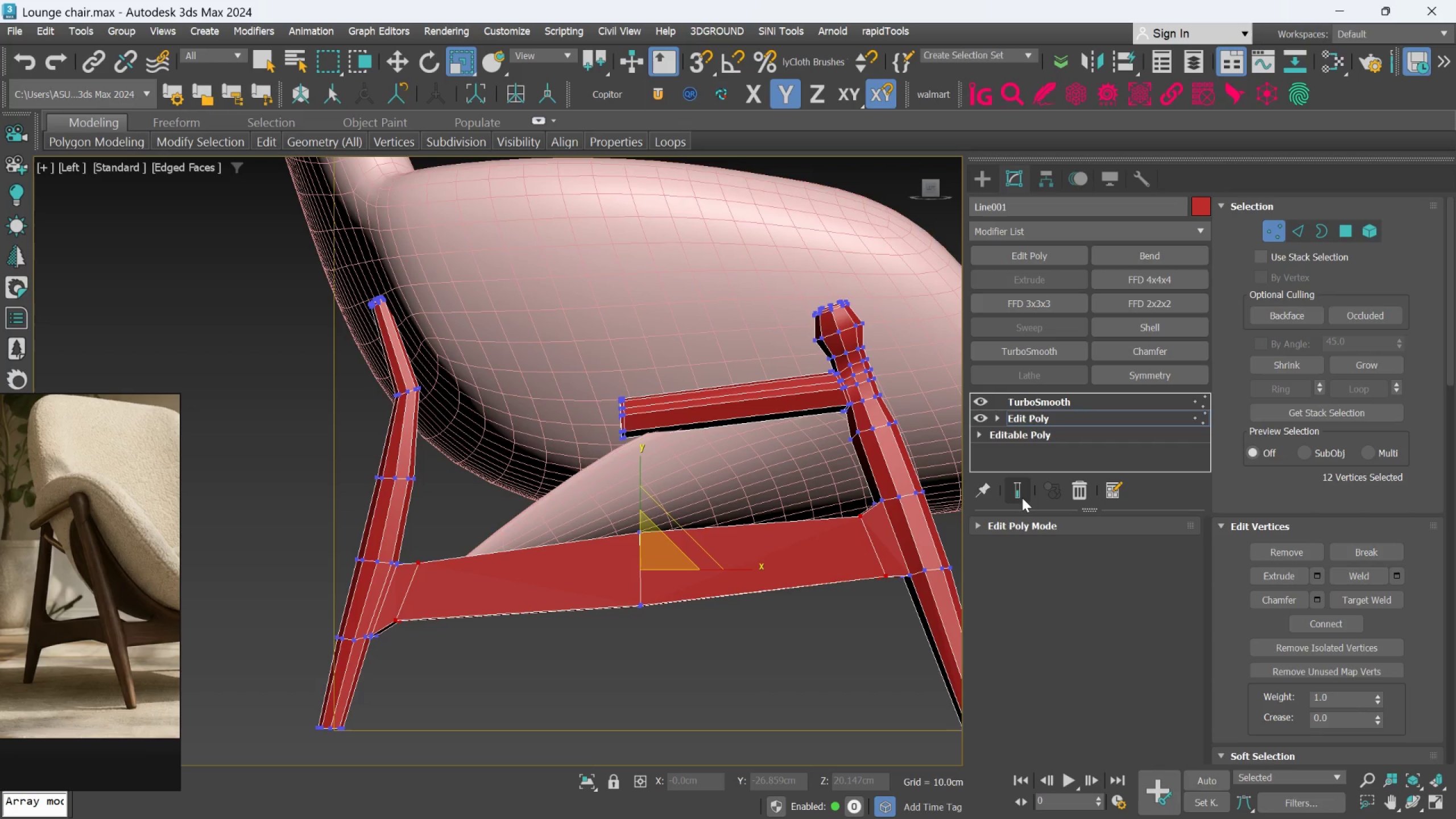 
left_click([1022, 497])
 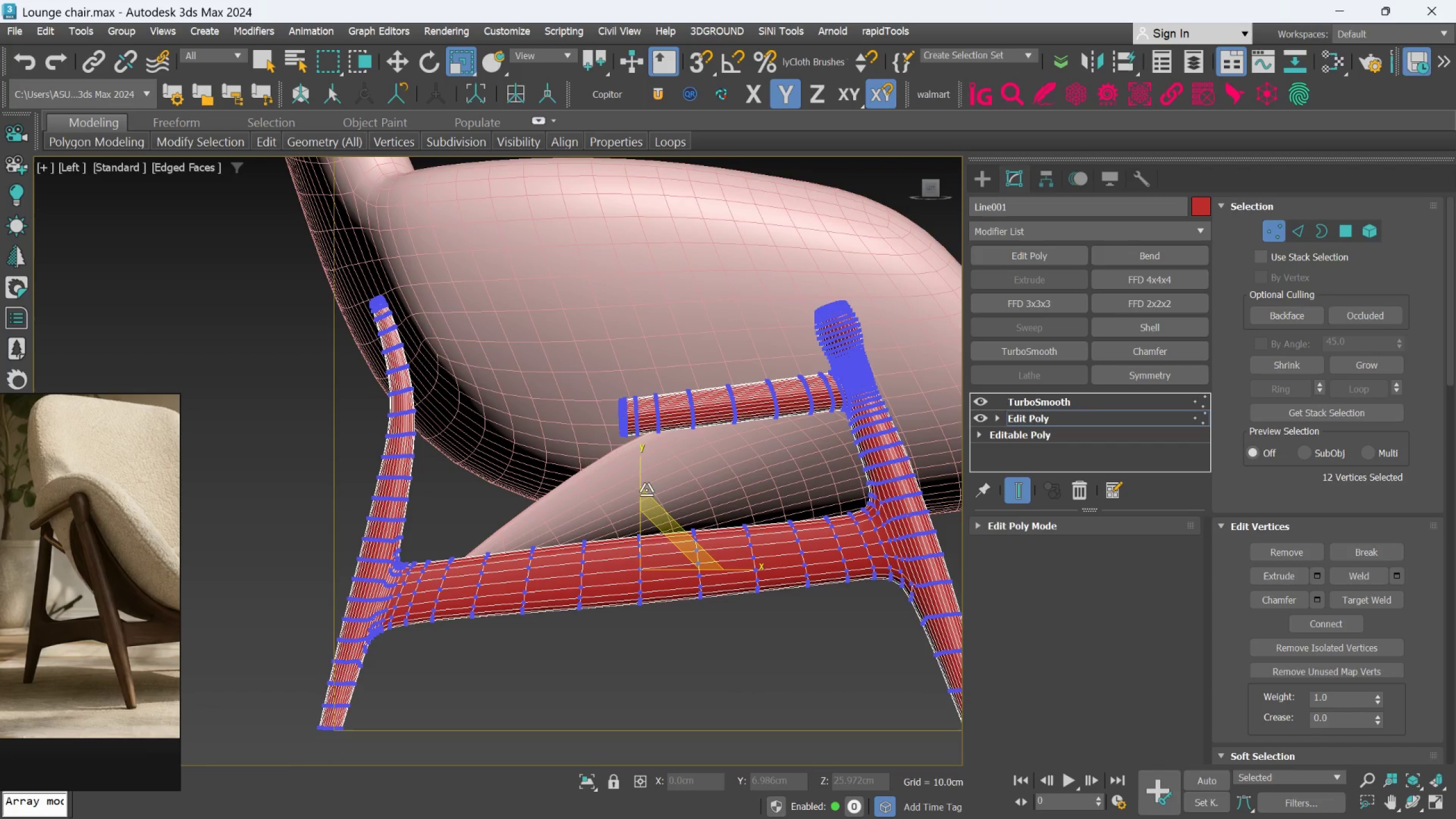 
left_click([1011, 493])
 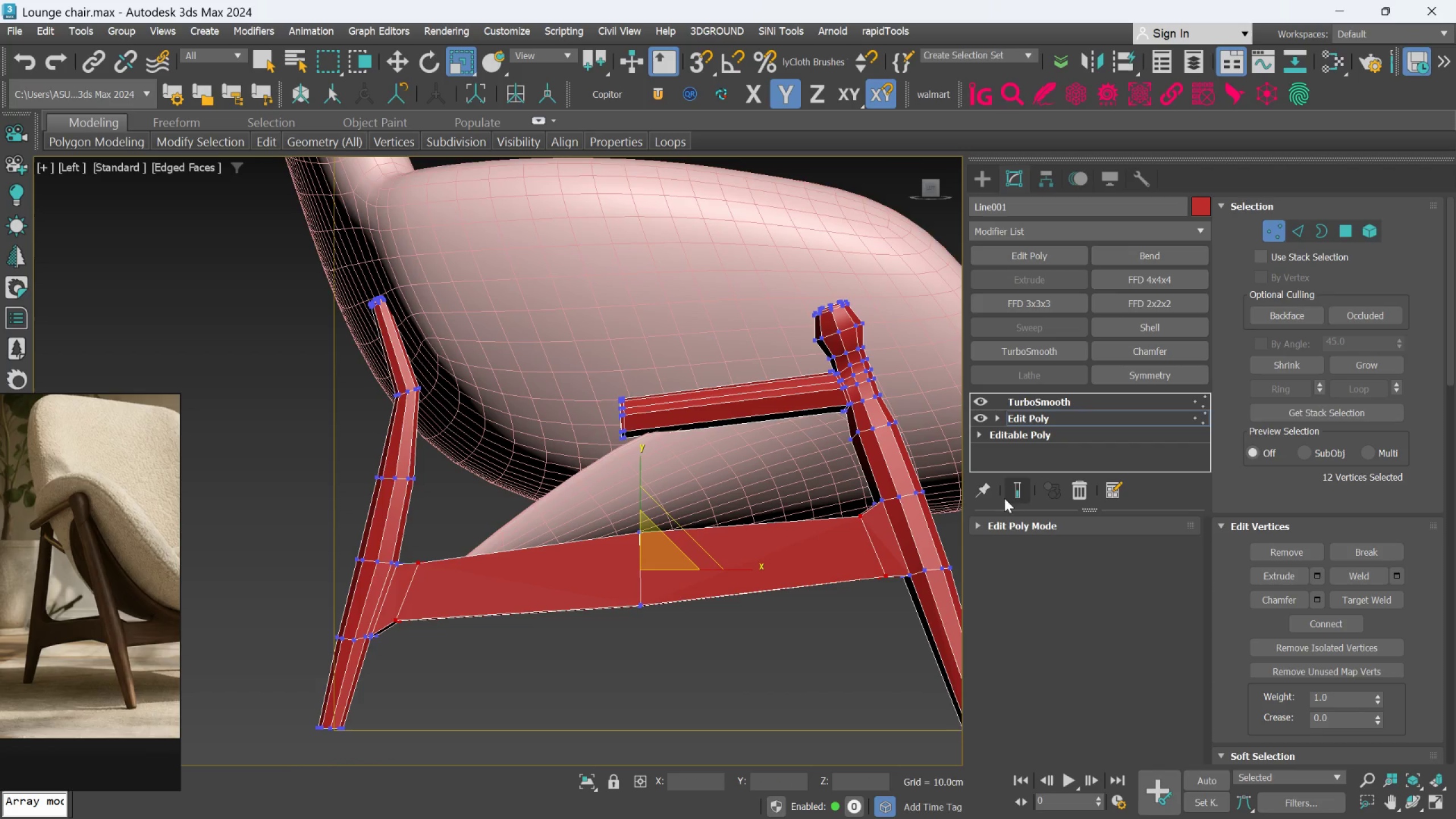 
key(Control+Z)
 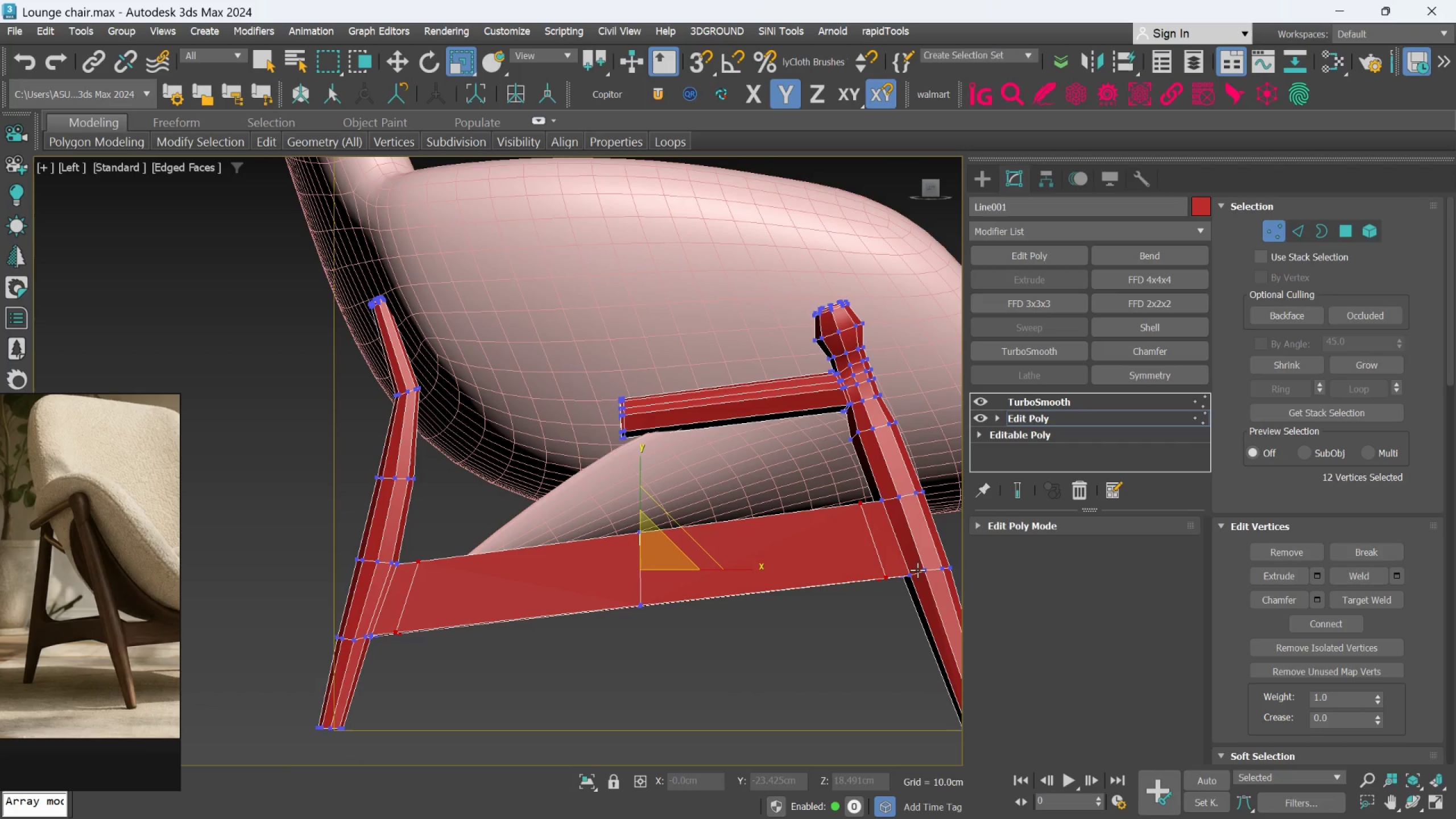 
key(Control+ControlLeft)
 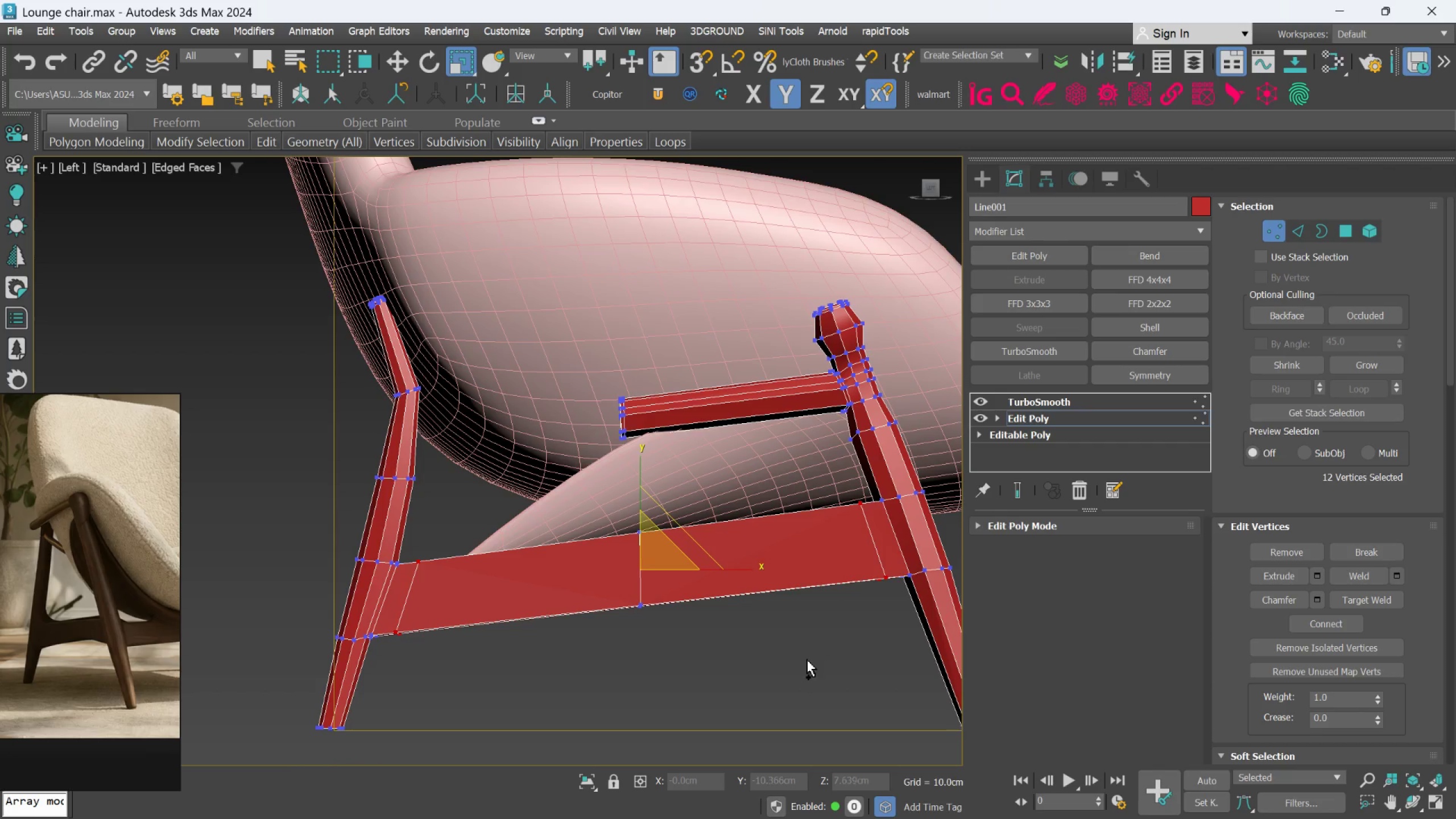 
key(Control+Z)
 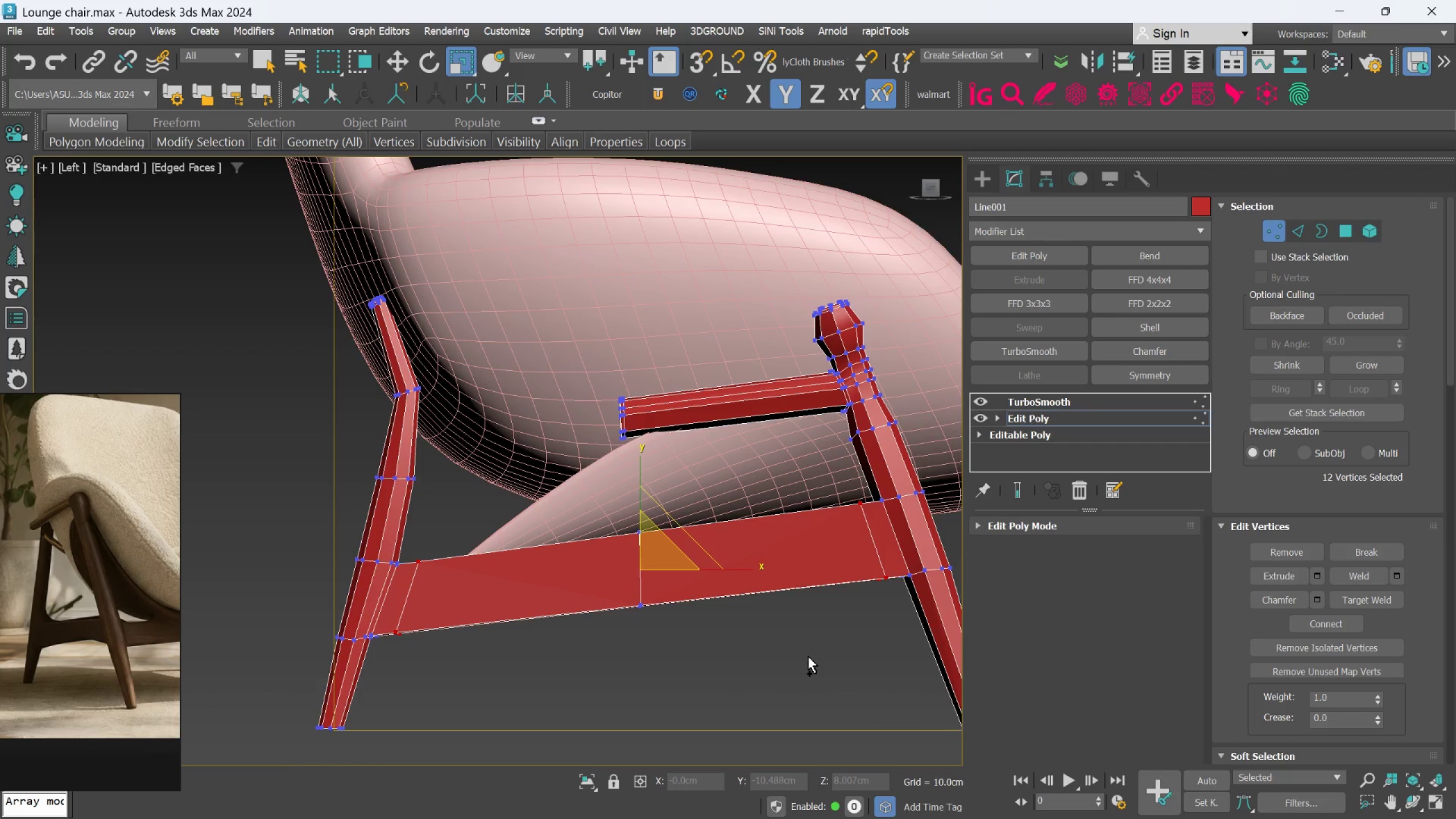 
key(Control+Z)
 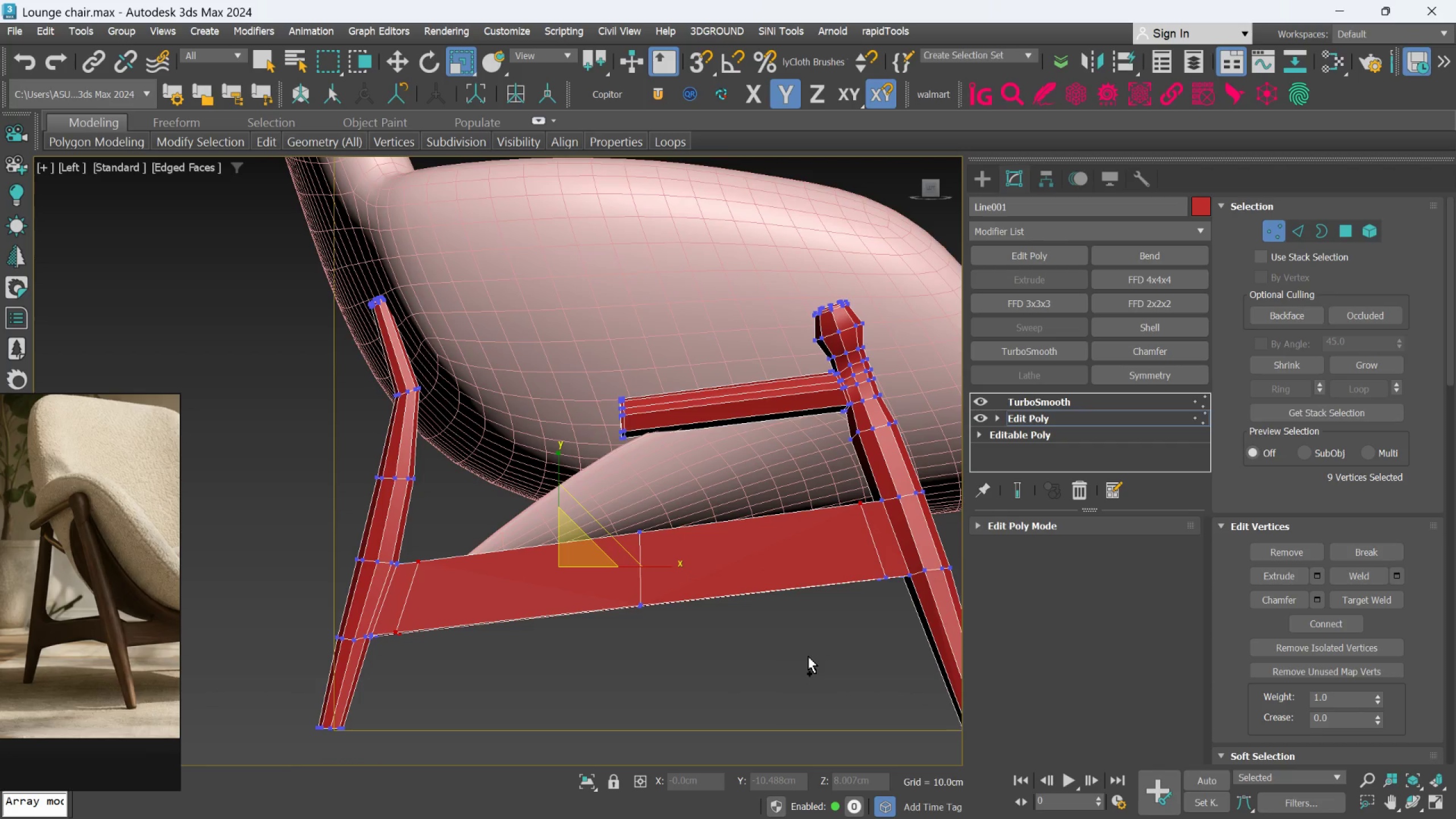 
key(Control+Z)
 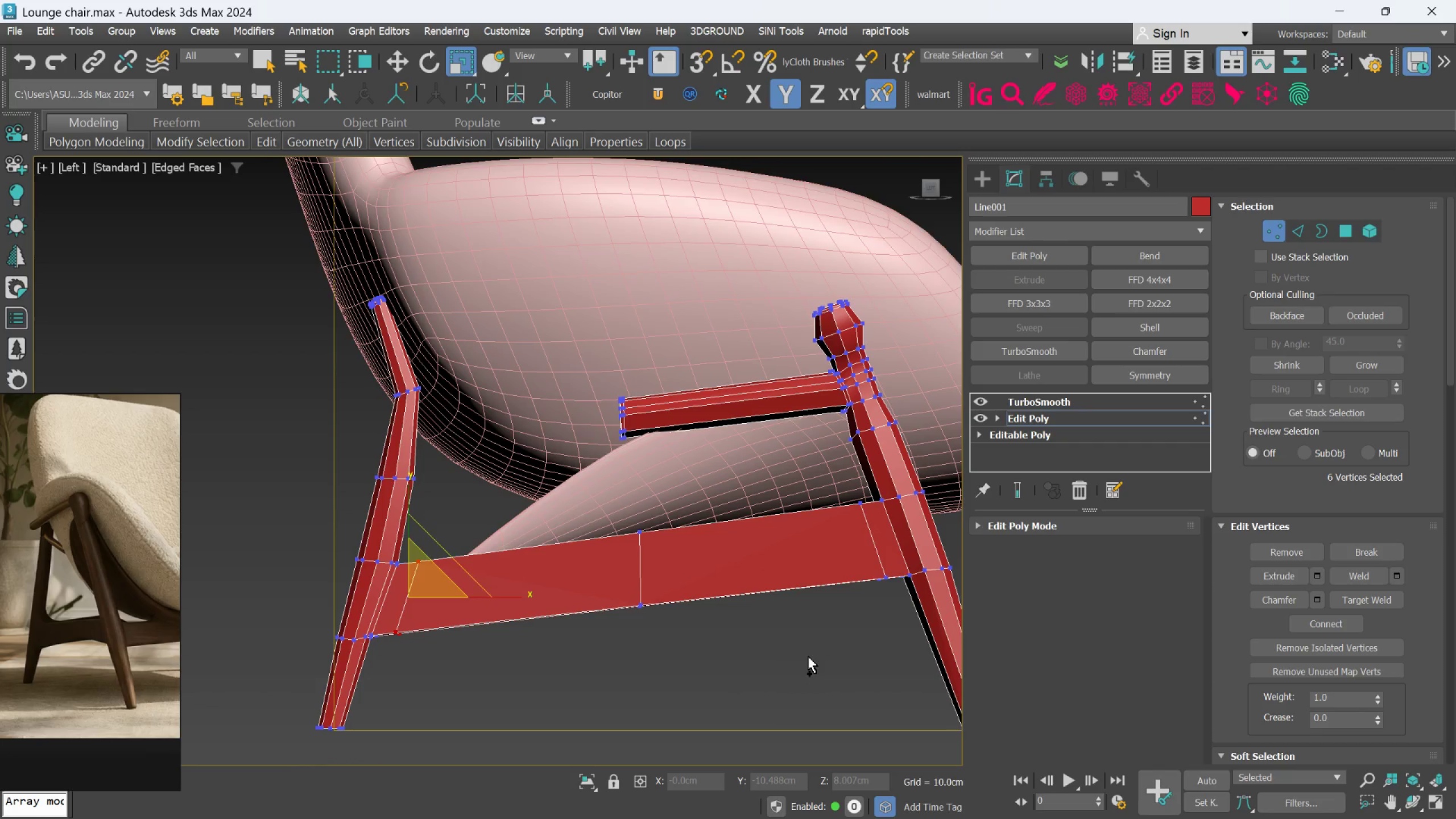 
key(Control+Z)
 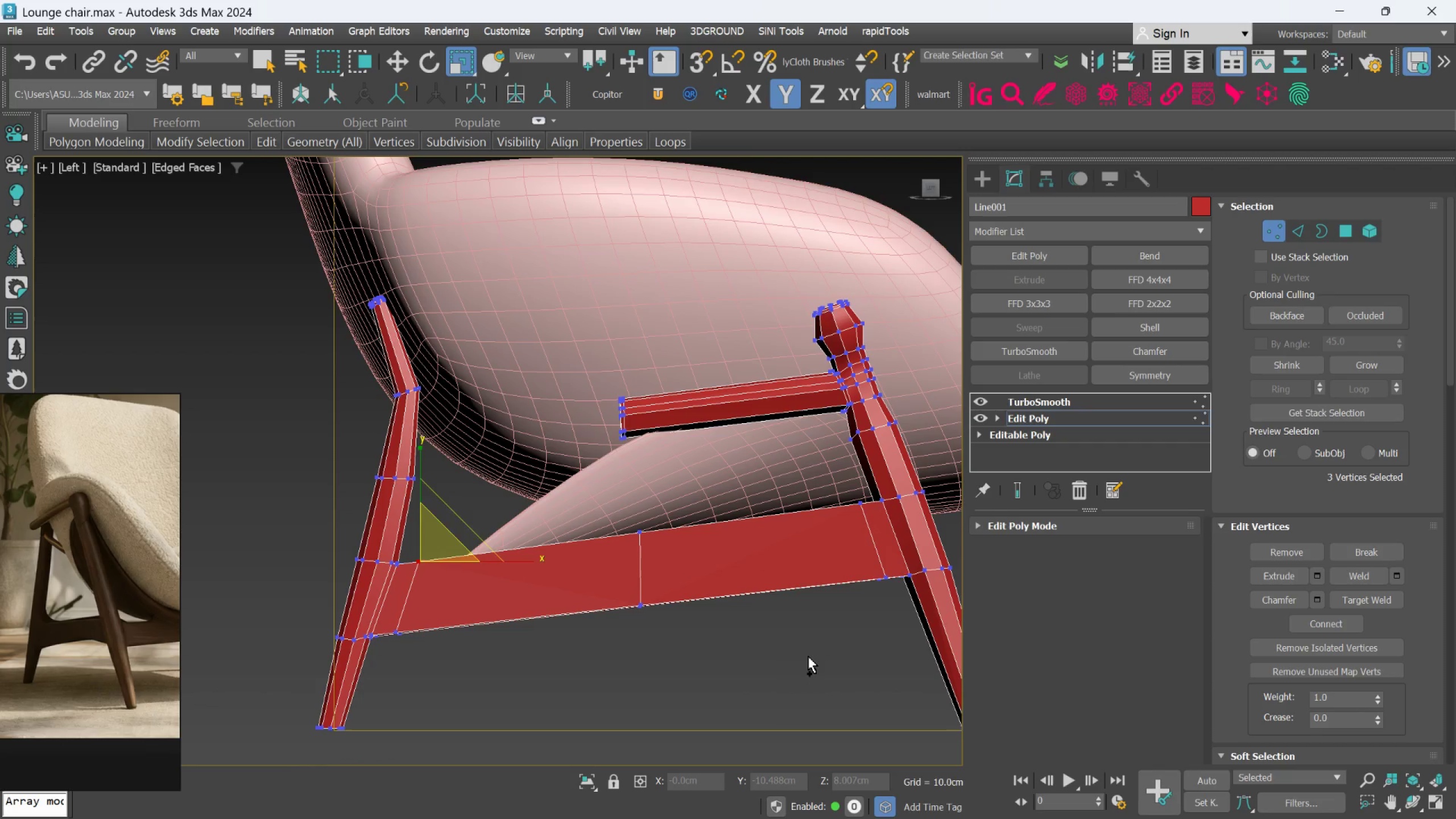 
key(Control+Z)
 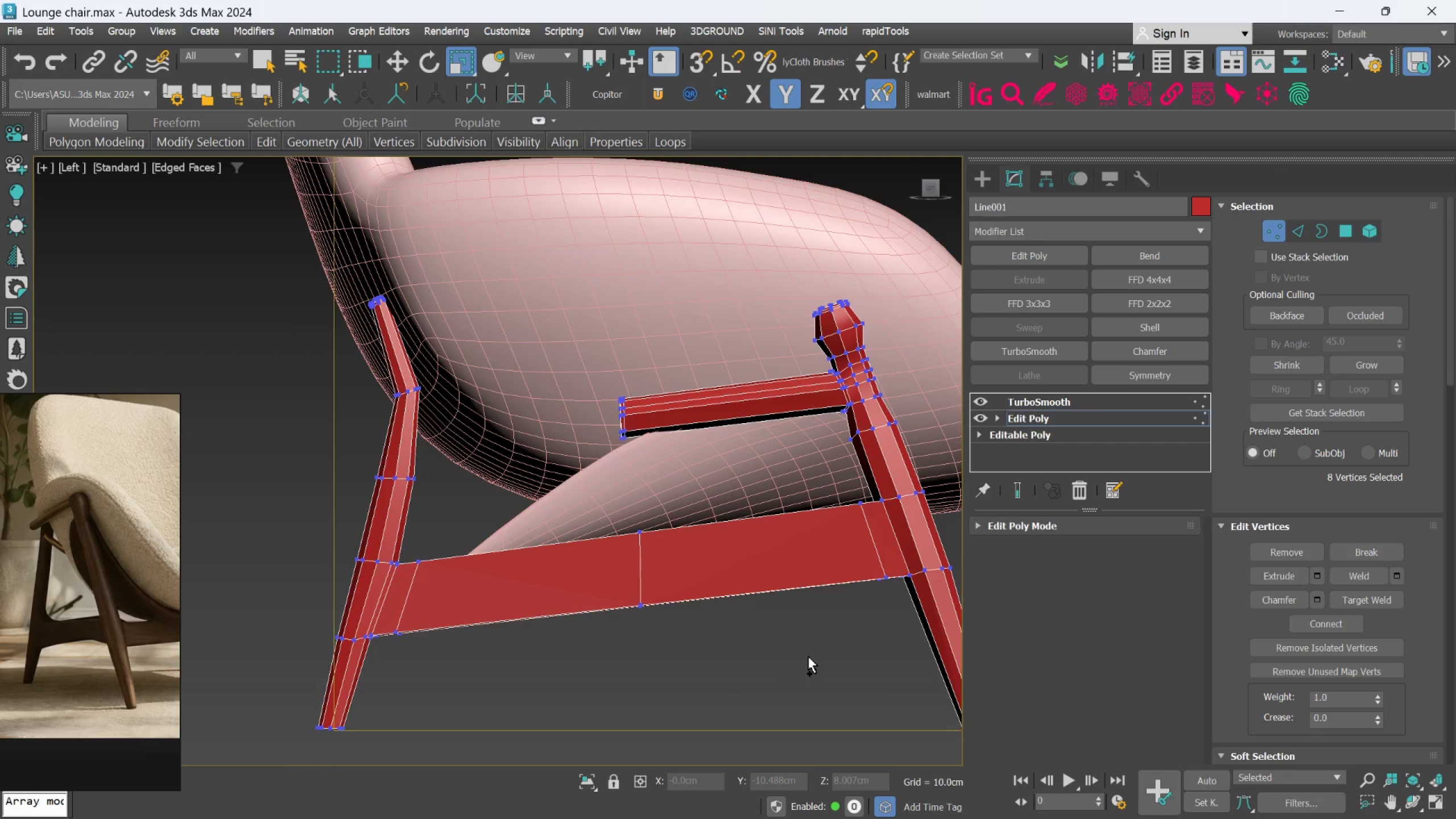 
key(Control+Z)
 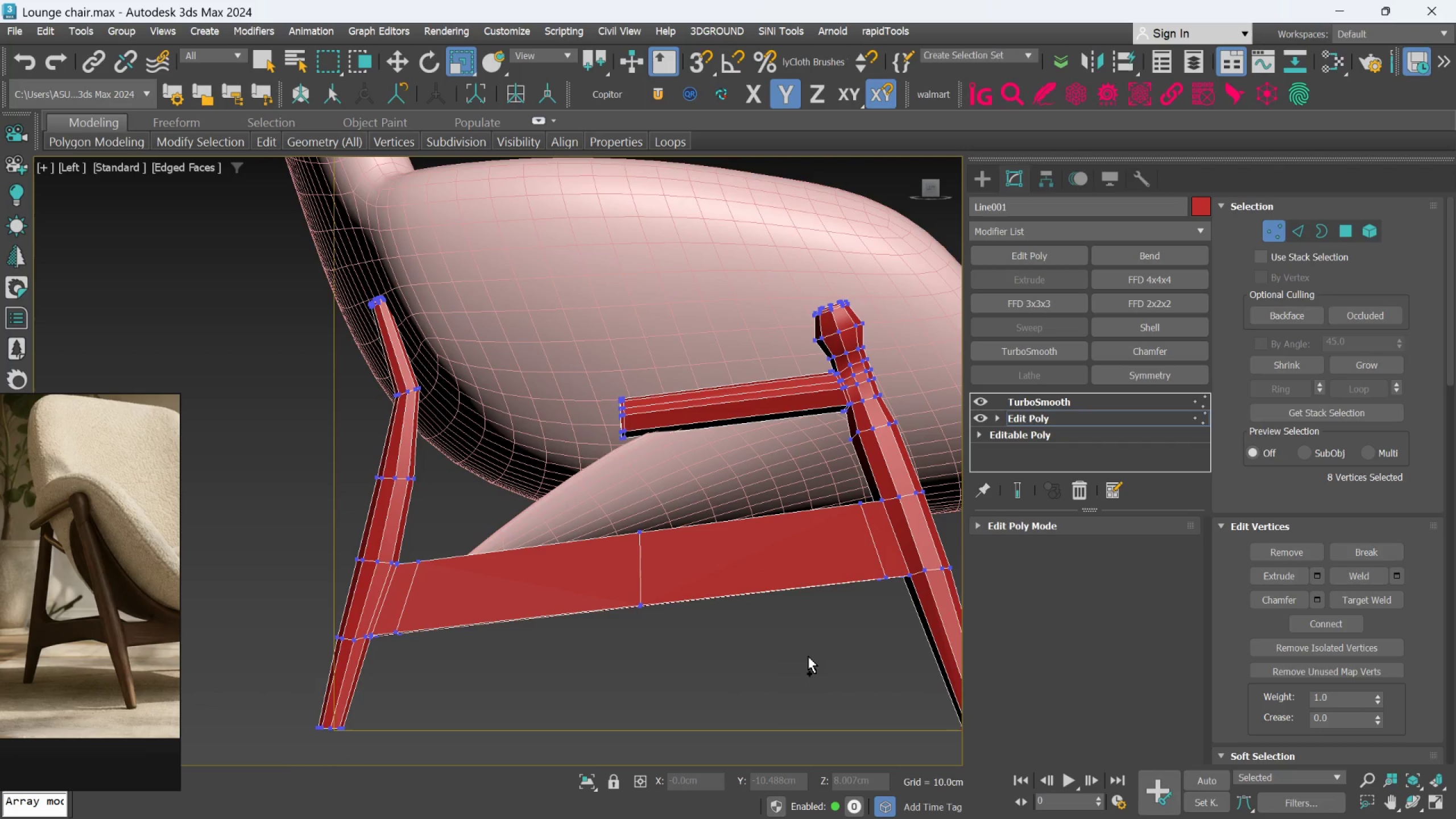 
key(Control+Z)
 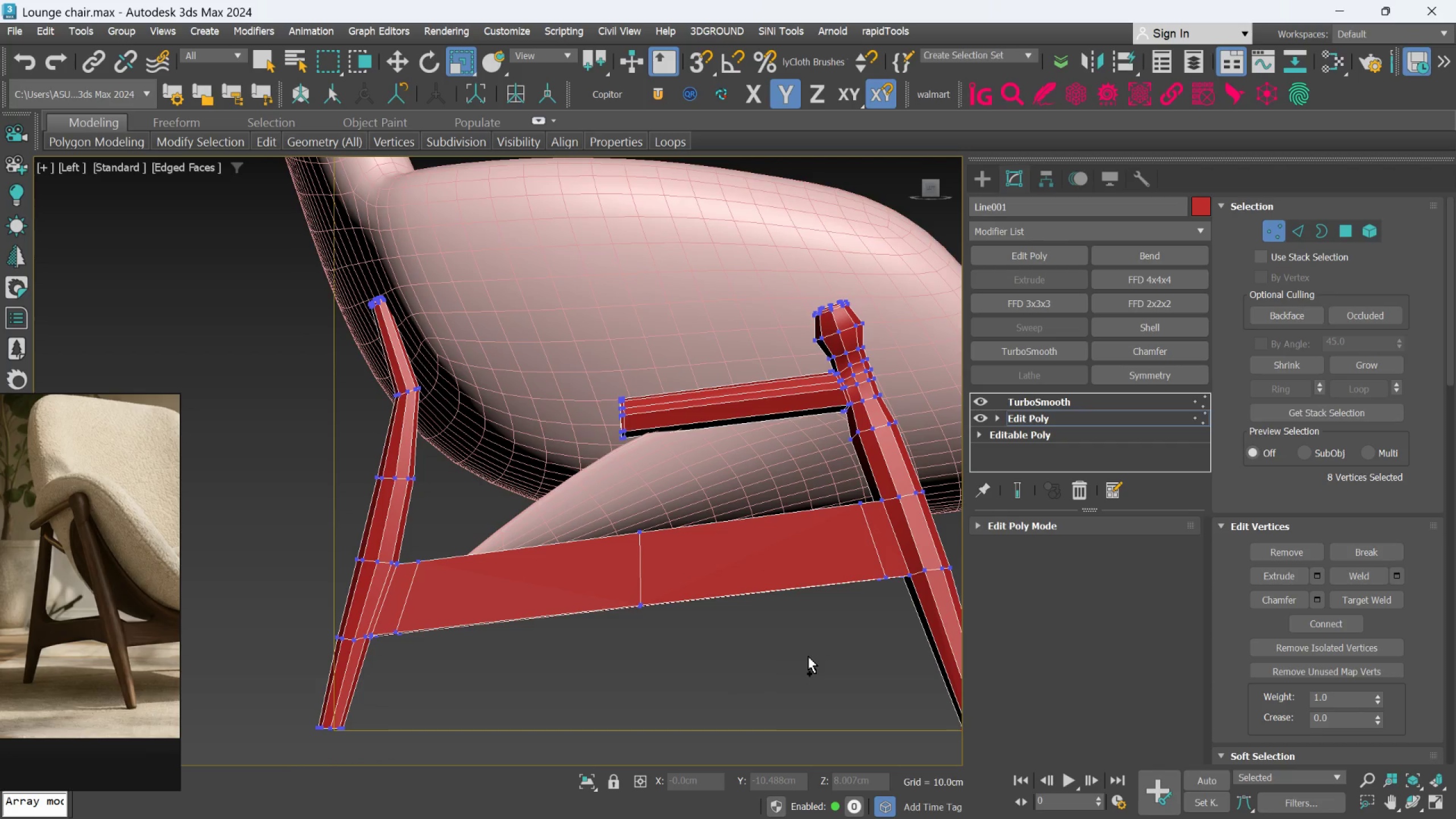 
key(Control+Z)
 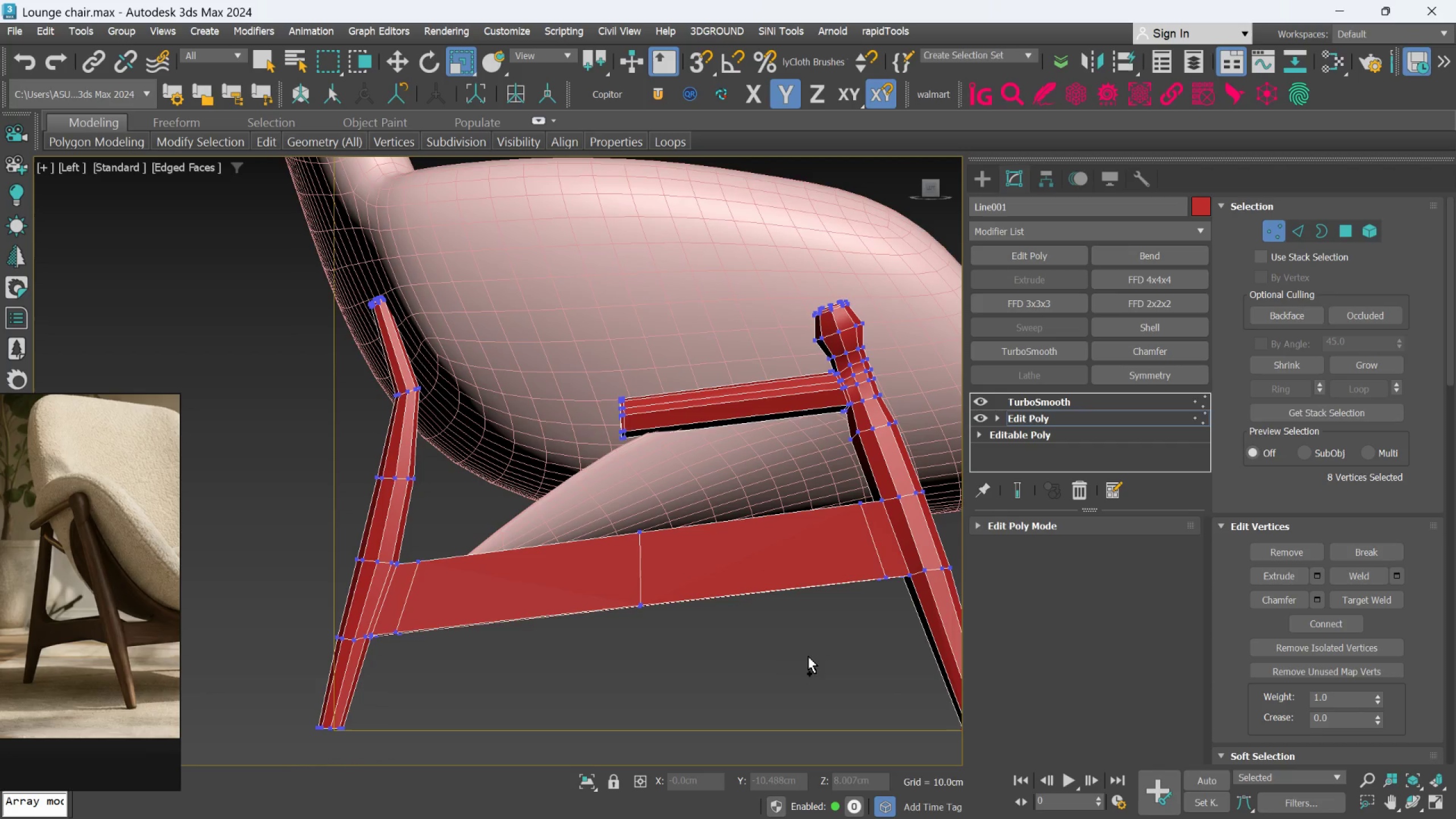 
key(Control+Z)
 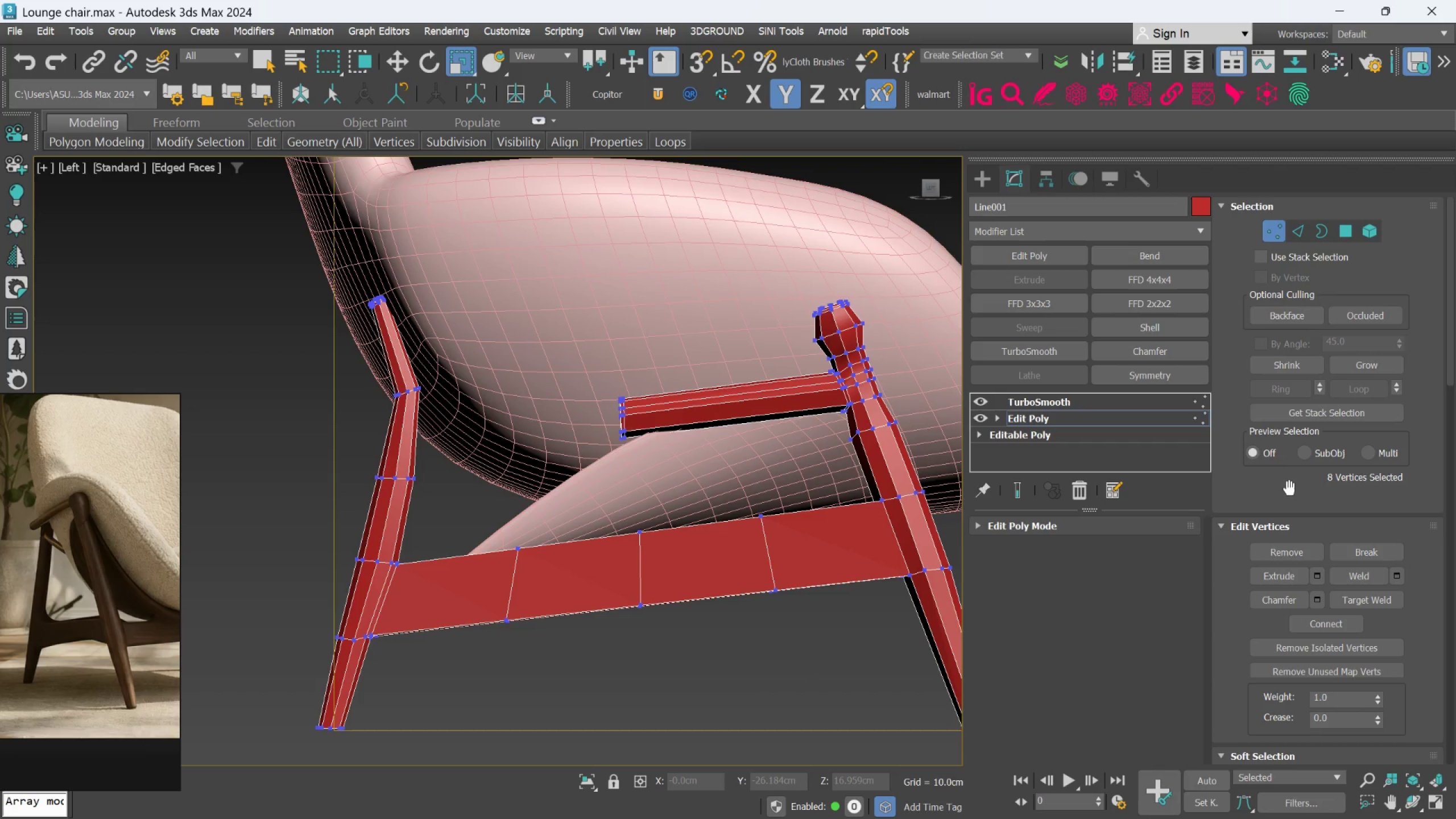 
key(2)
 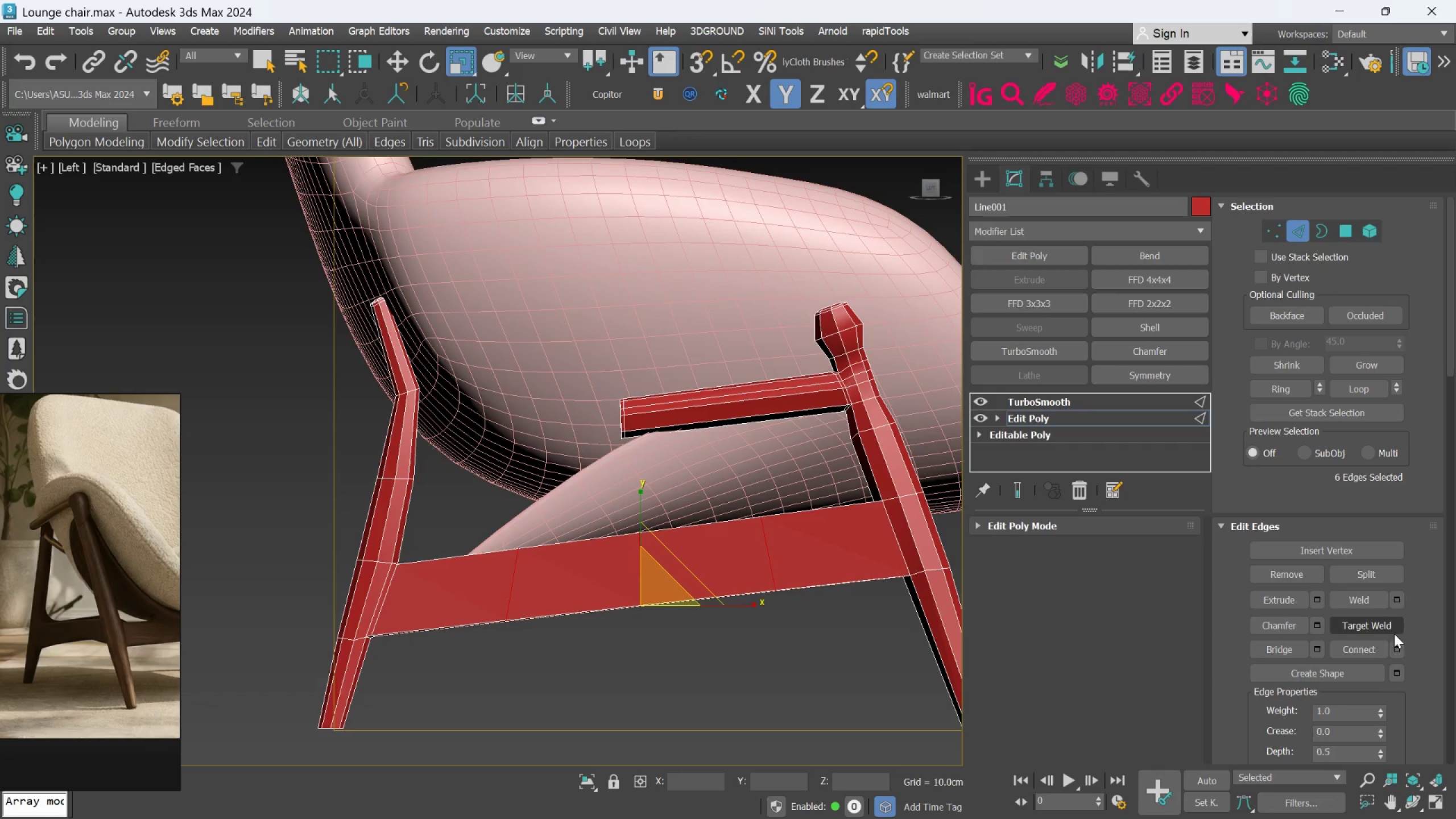 
left_click([1393, 647])
 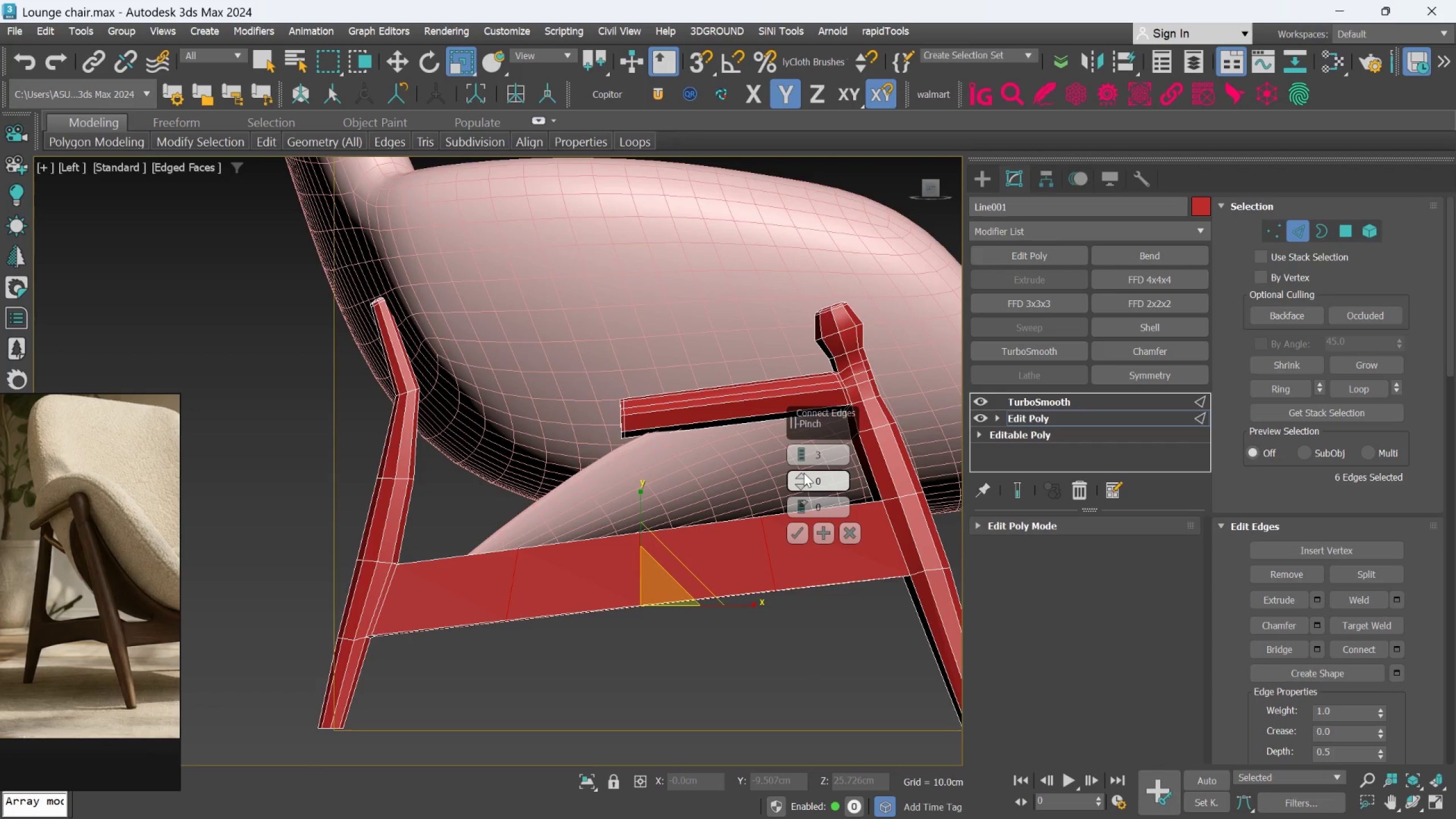 
left_click_drag(start_coordinate=[803, 473], to_coordinate=[789, 339])
 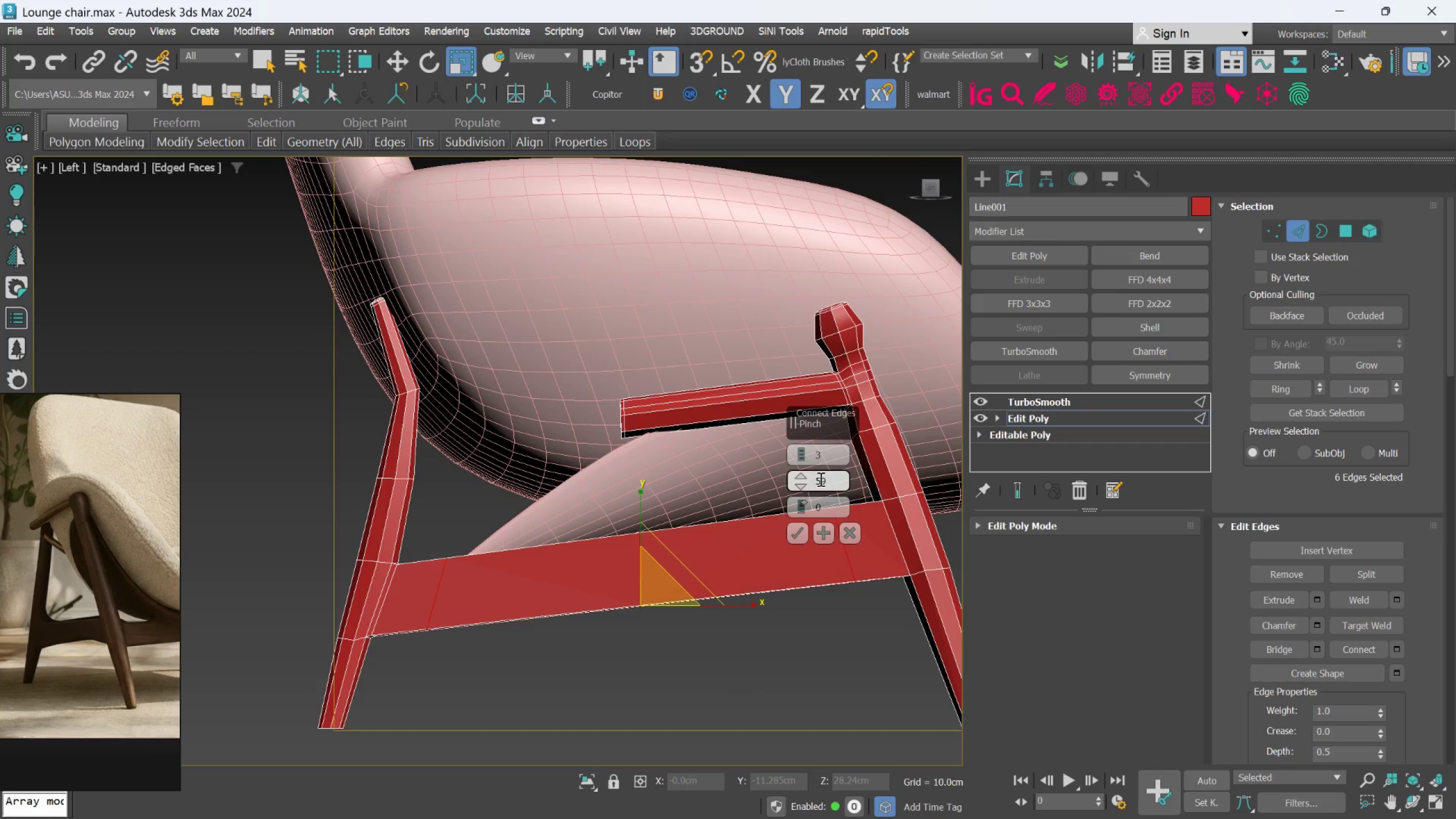 
double_click([820, 479])
 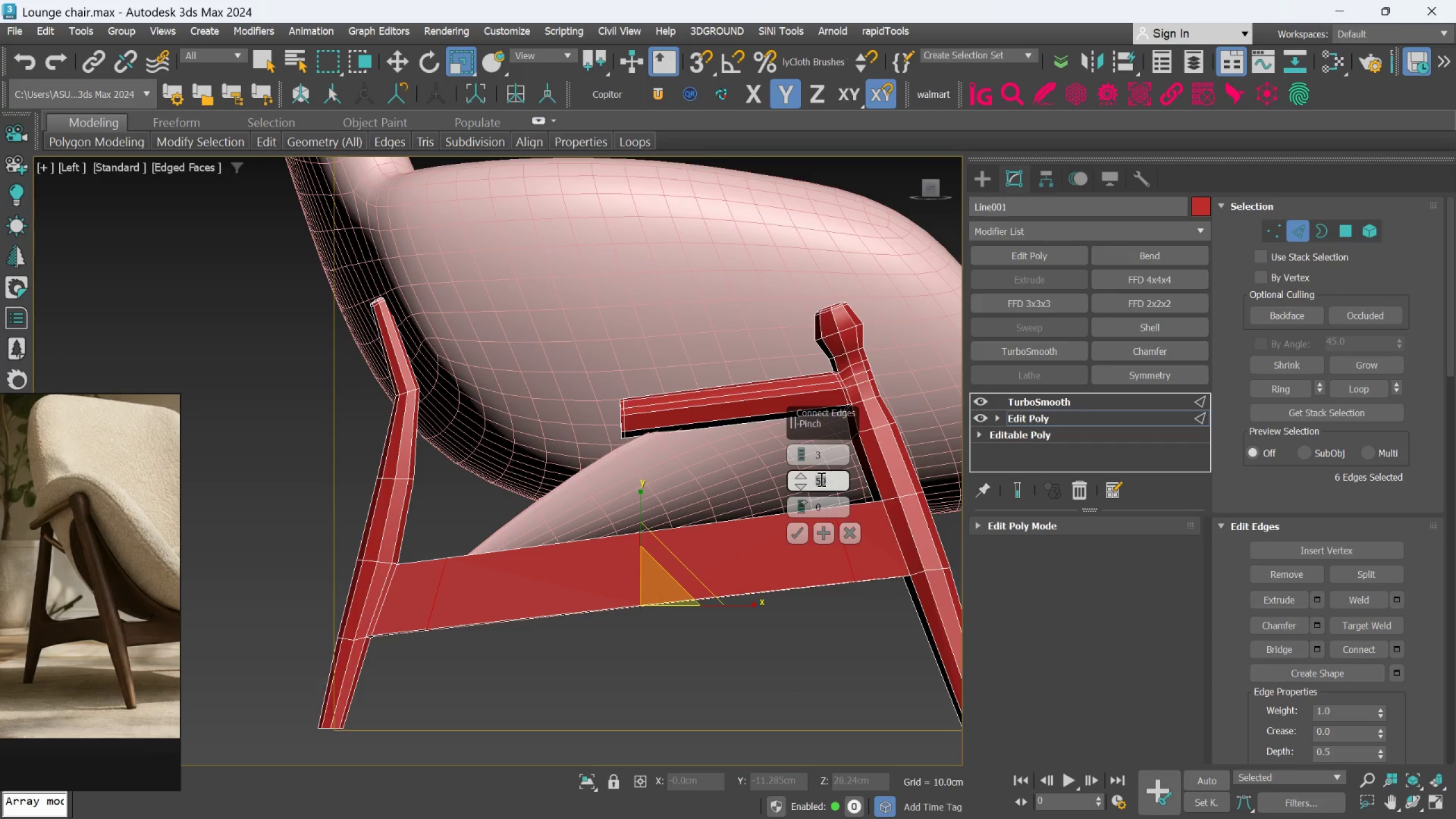 
type(60)
 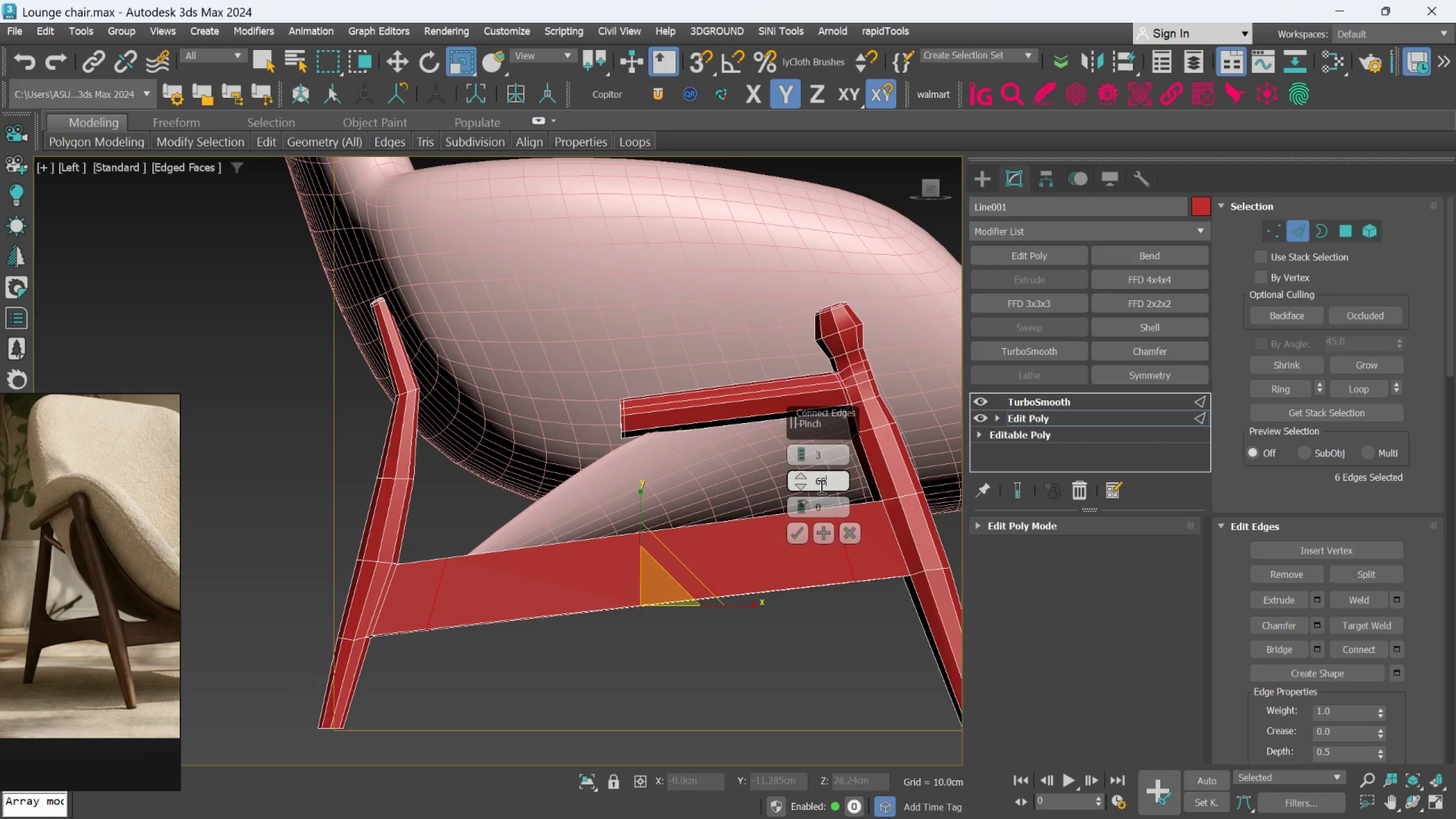 
key(Enter)
 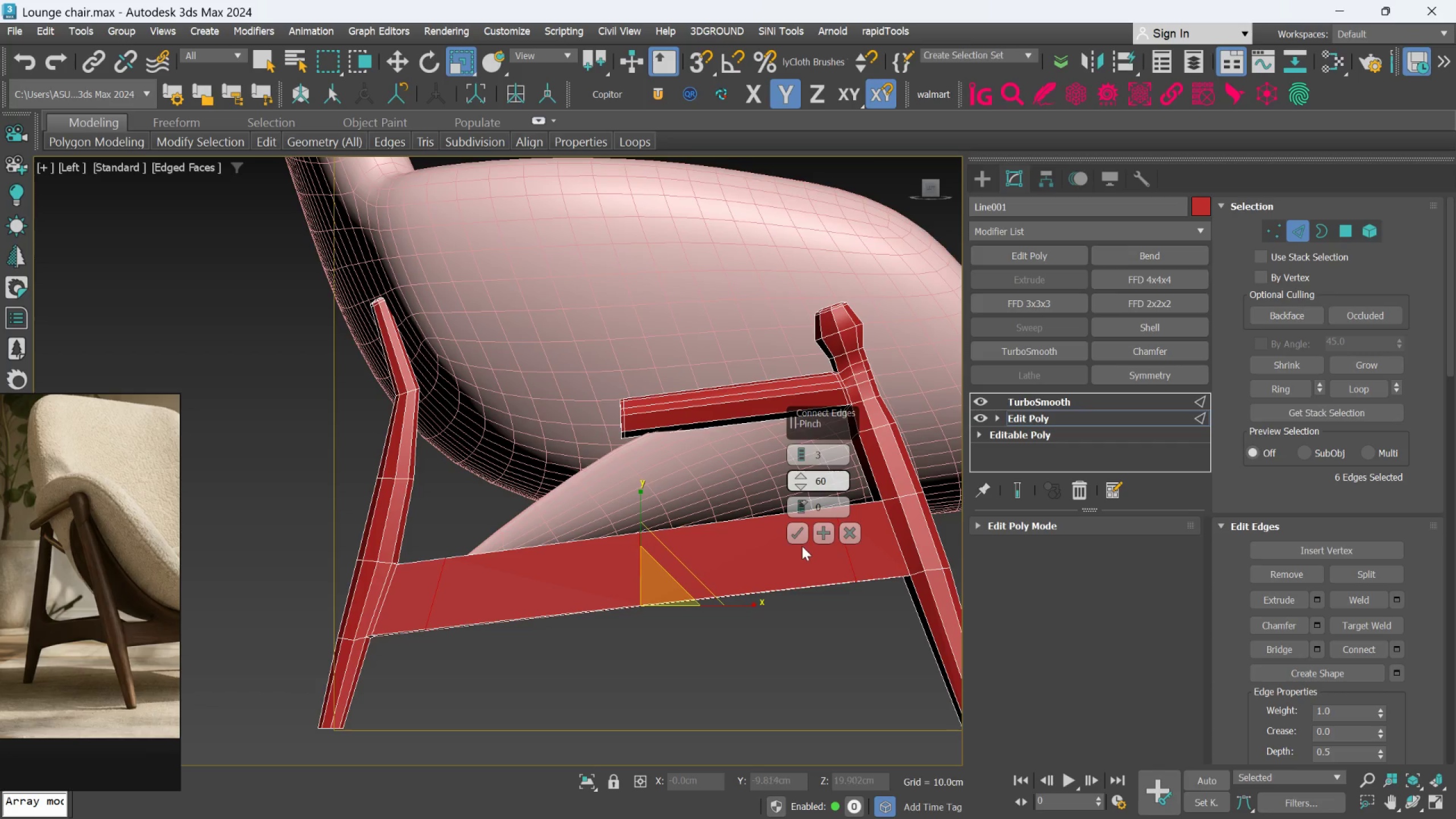 
left_click([796, 539])
 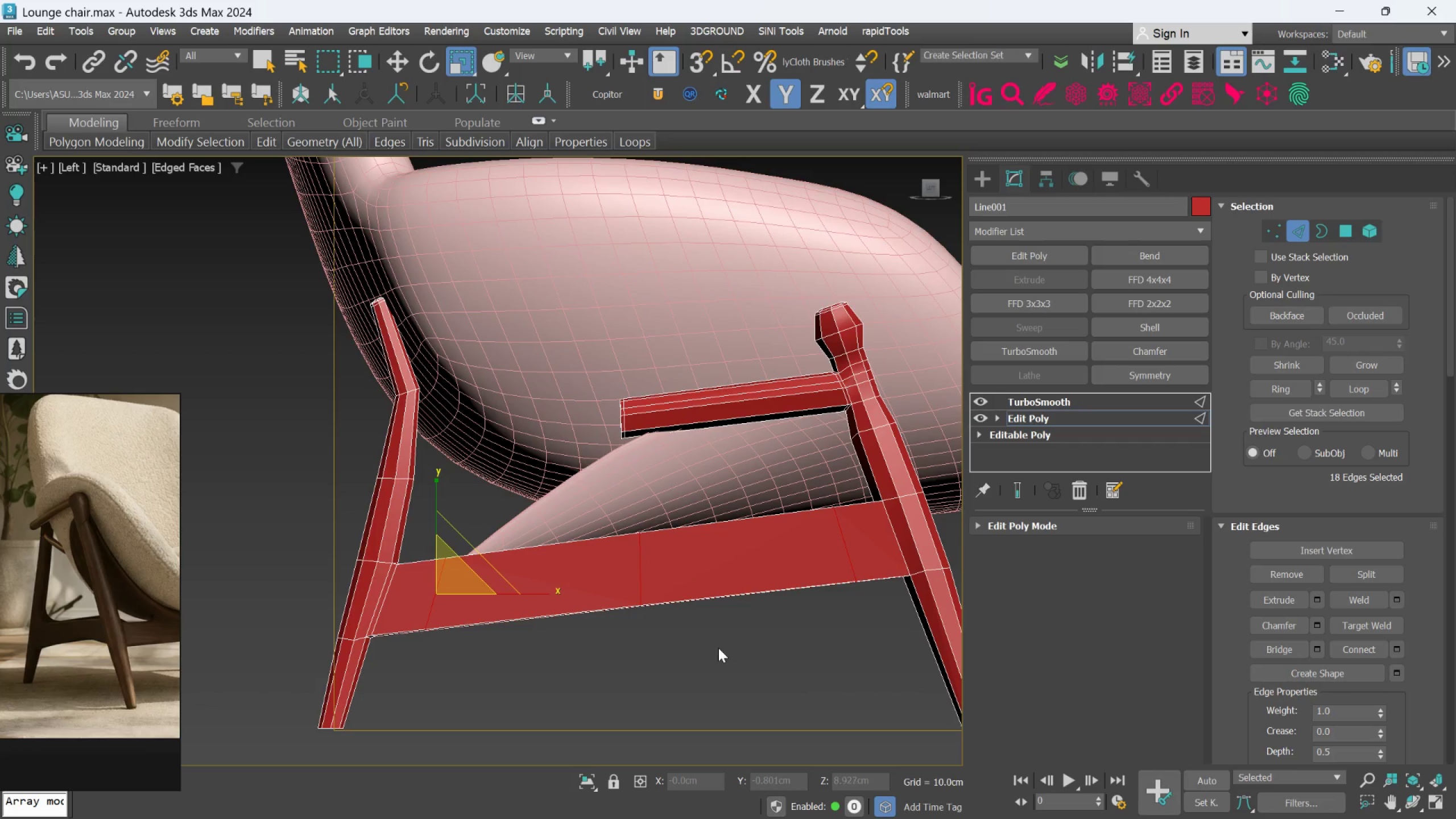 
hold_key(key=AltLeft, duration=0.72)
left_click_drag(start_coordinate=[733, 698], to_coordinate=[601, 486])
 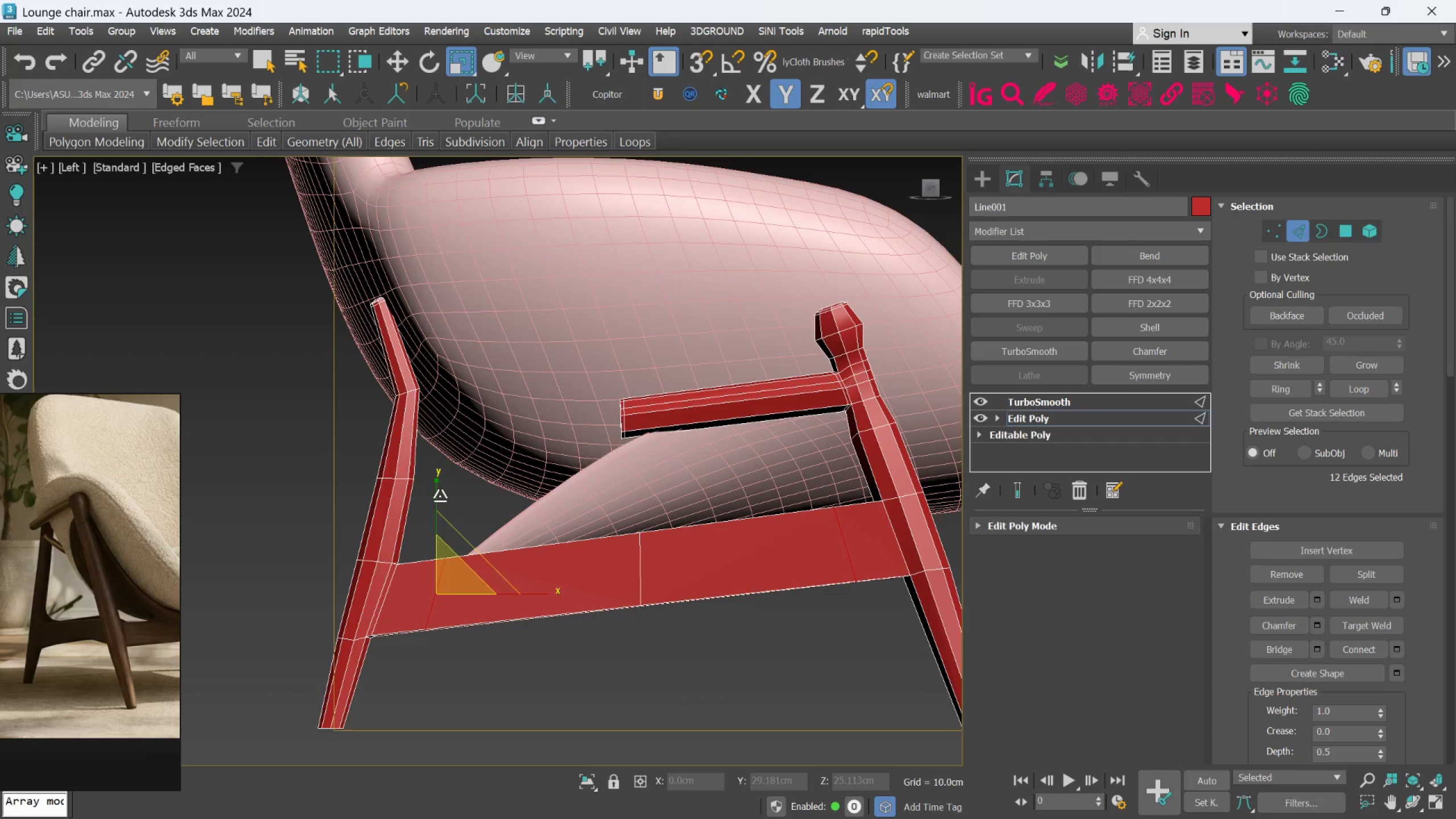 
left_click_drag(start_coordinate=[436, 494], to_coordinate=[439, 506])
 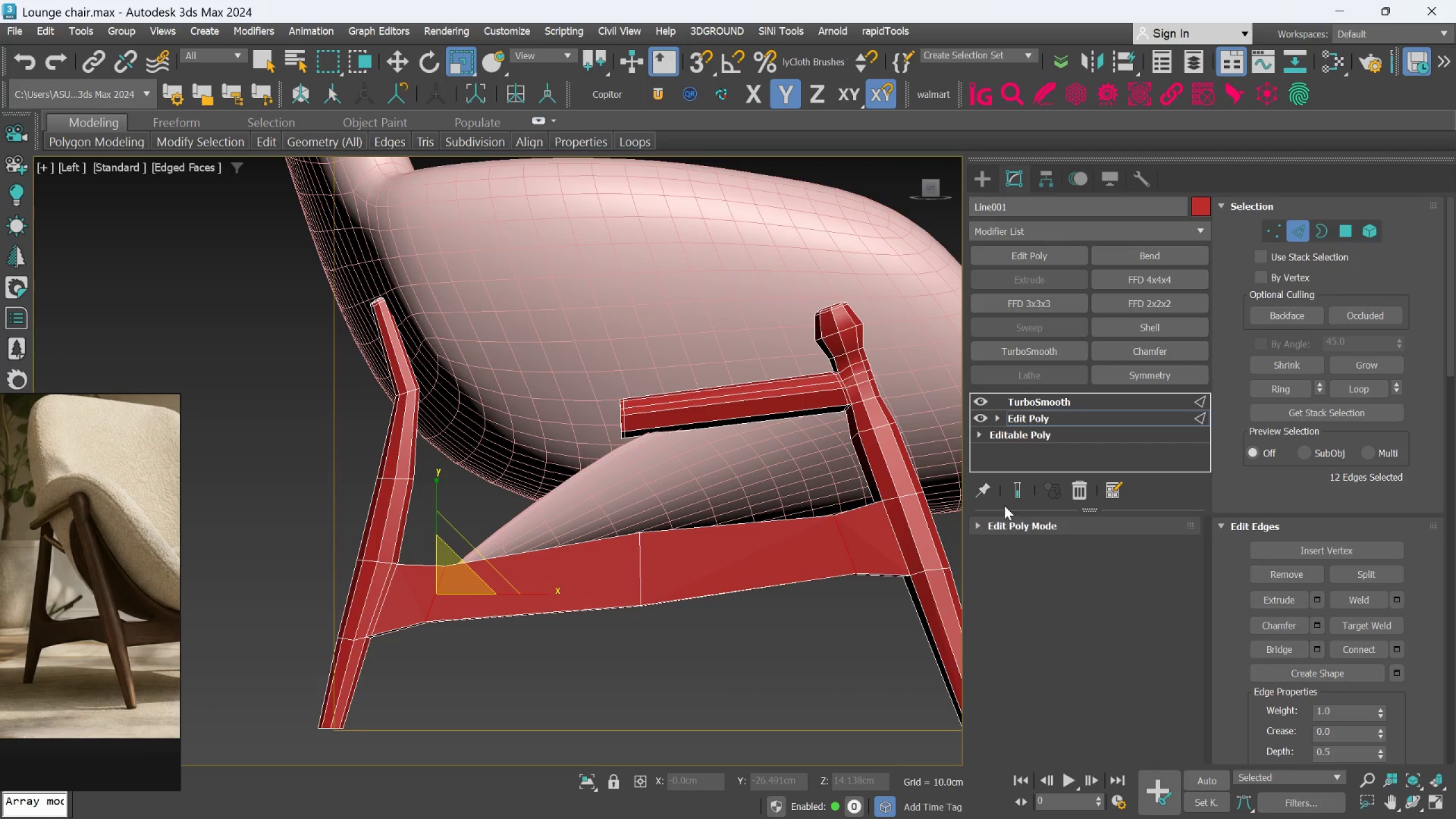 
left_click([1007, 499])
 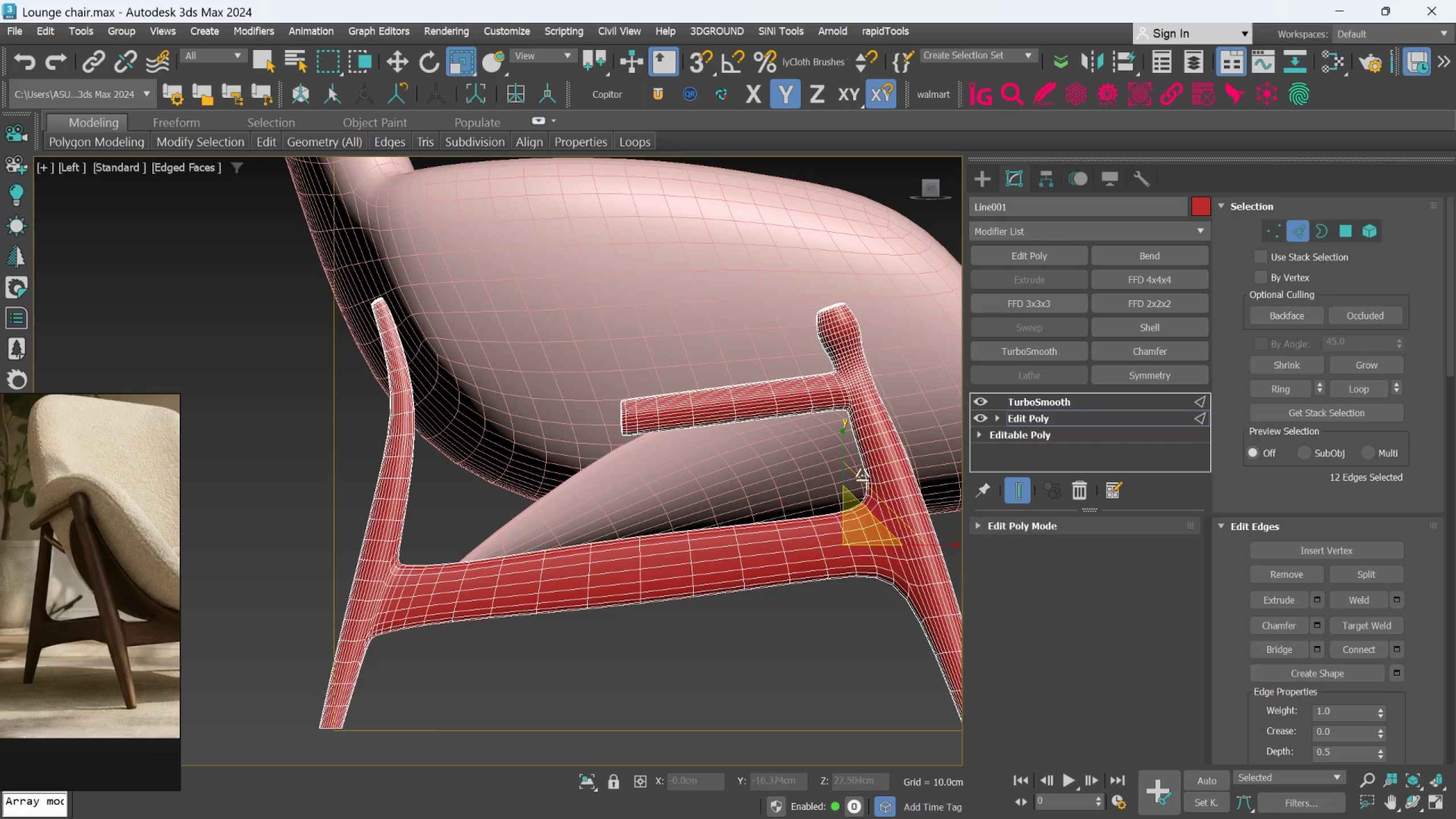 
left_click_drag(start_coordinate=[846, 450], to_coordinate=[845, 461])
 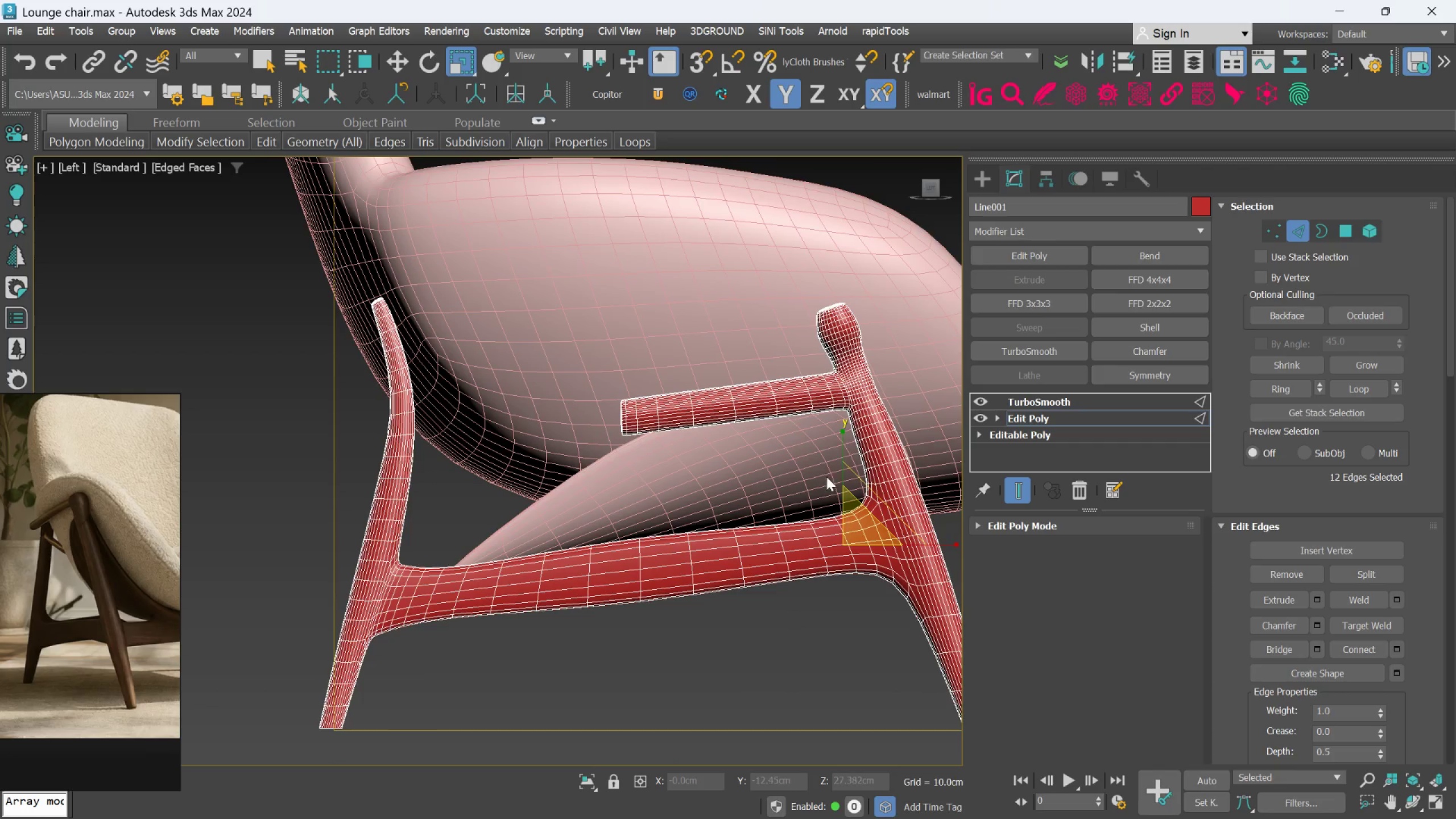 
hold_key(key=AltLeft, duration=1.39)
 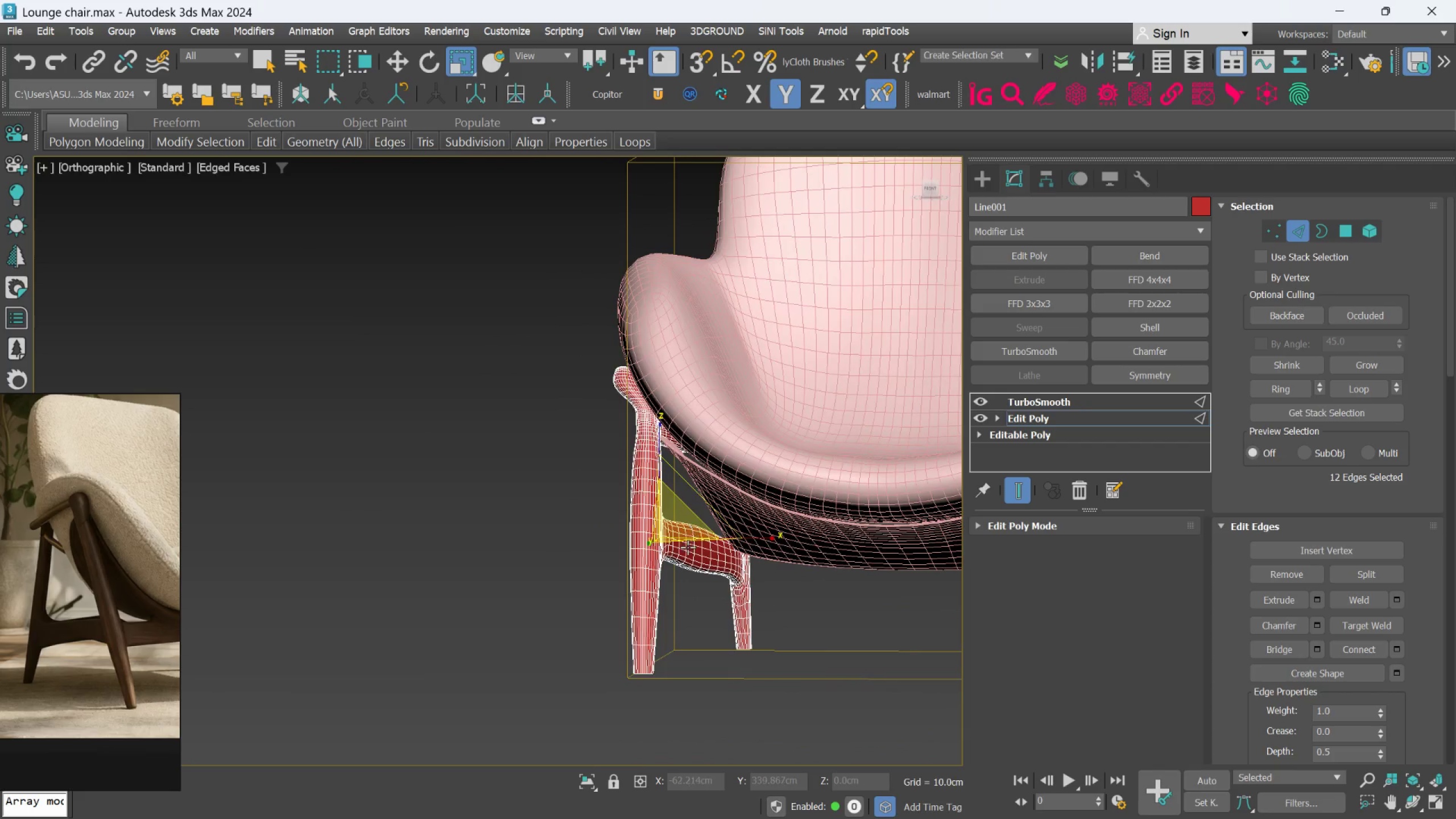 
scroll: coordinate [821, 495], scroll_direction: down, amount: 1.0
 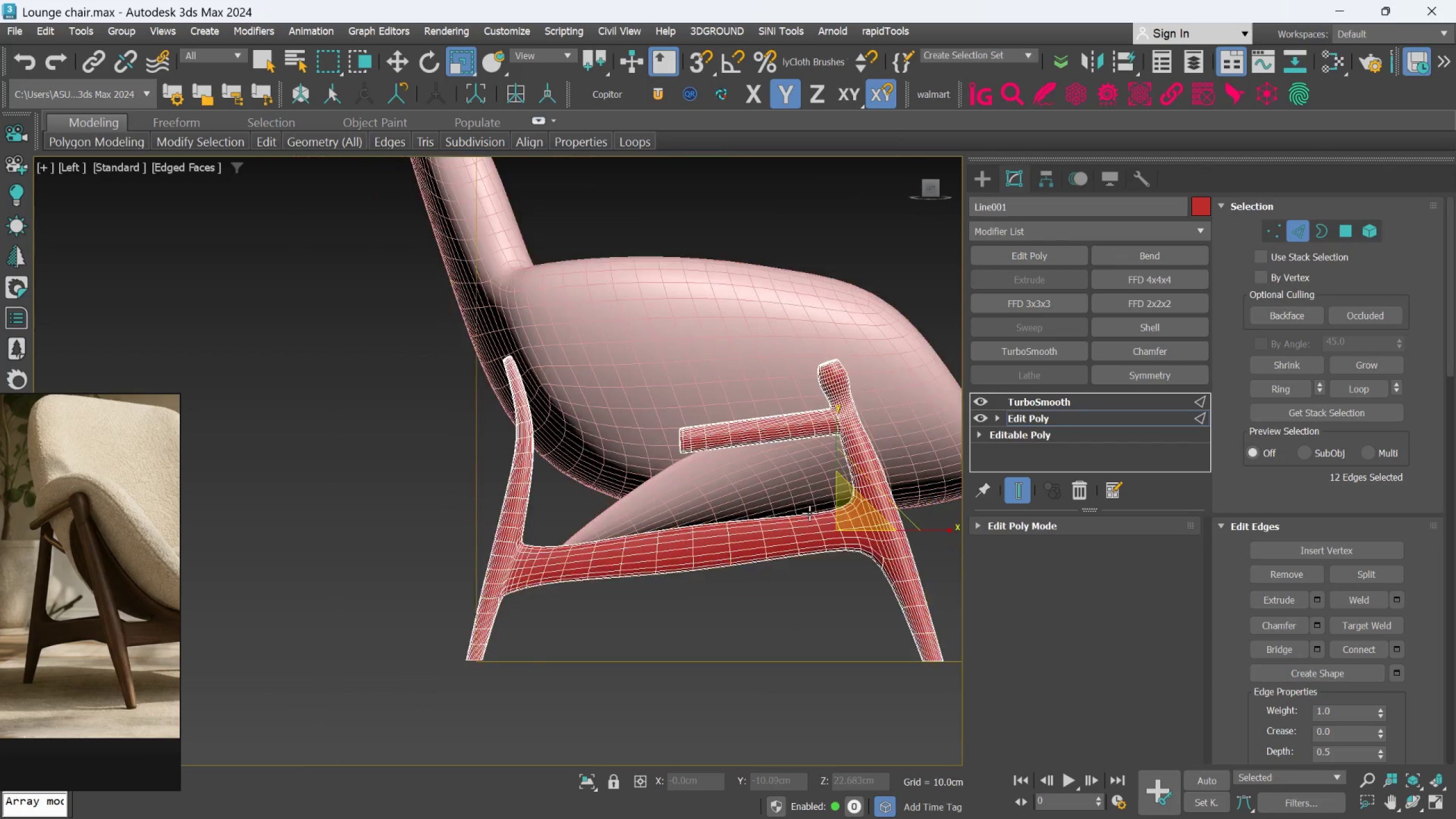 
hold_key(key=AltLeft, duration=1.06)
 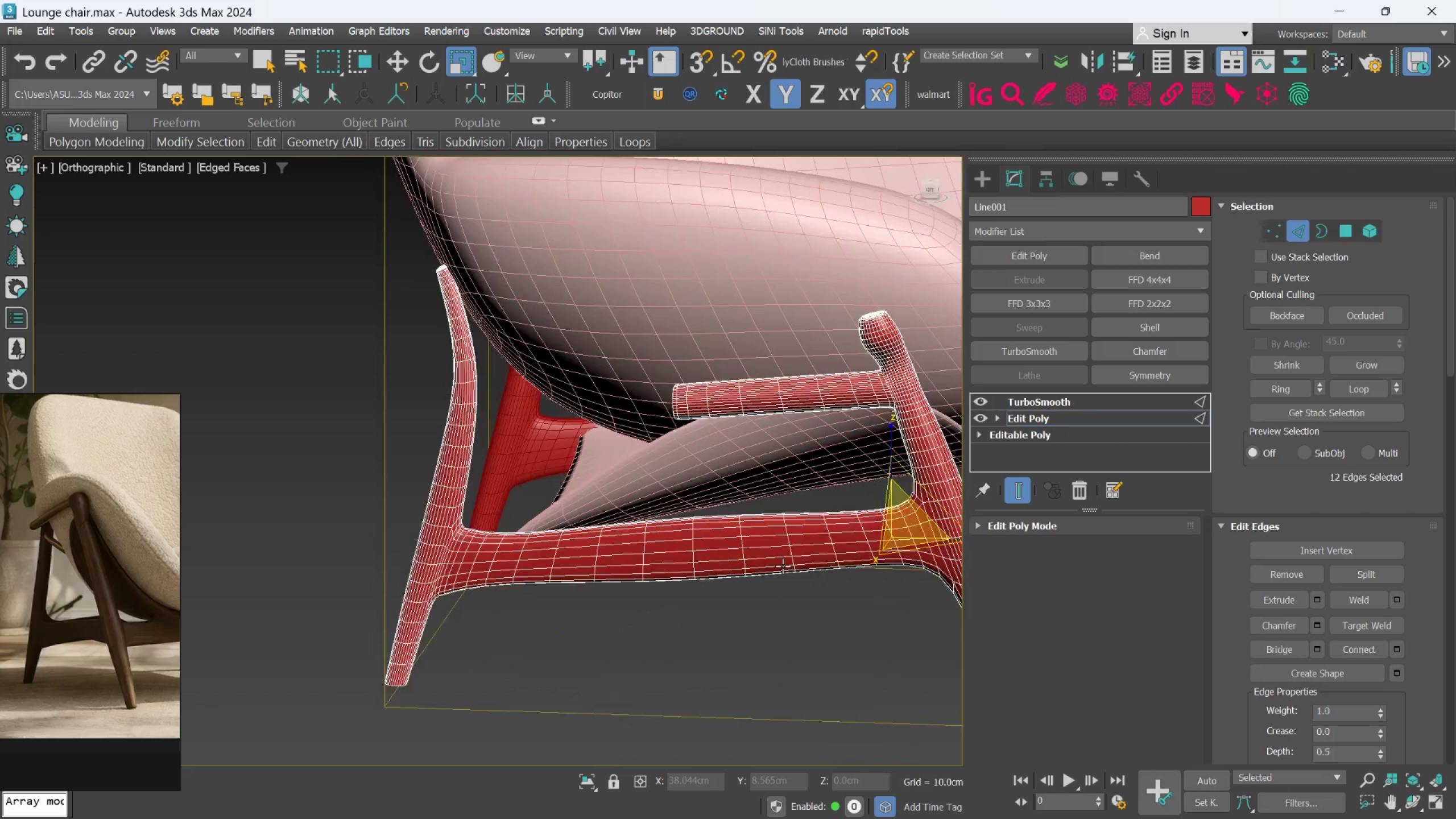 
scroll: coordinate [688, 547], scroll_direction: up, amount: 1.0
 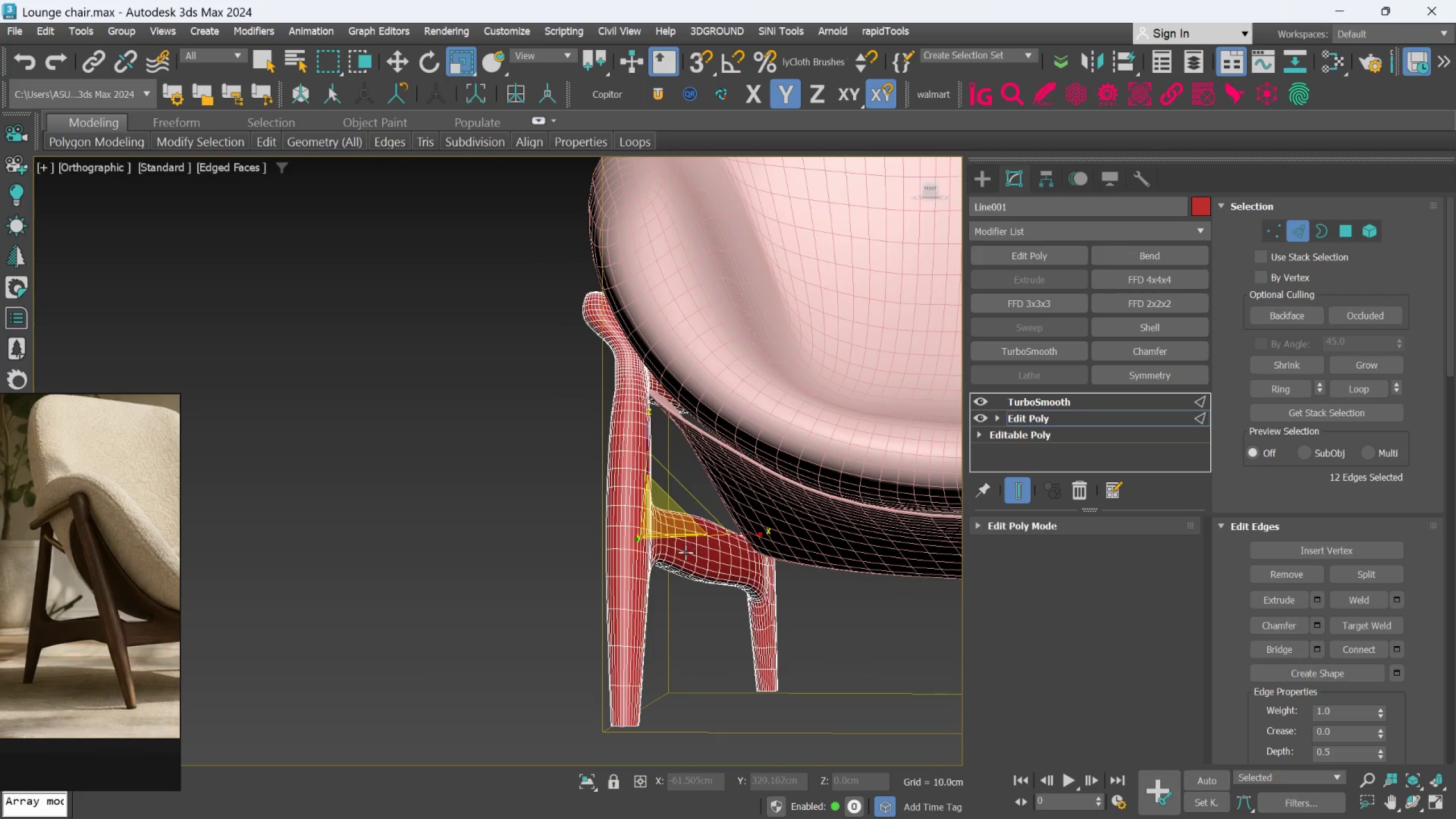 
hold_key(key=AltLeft, duration=1.52)
 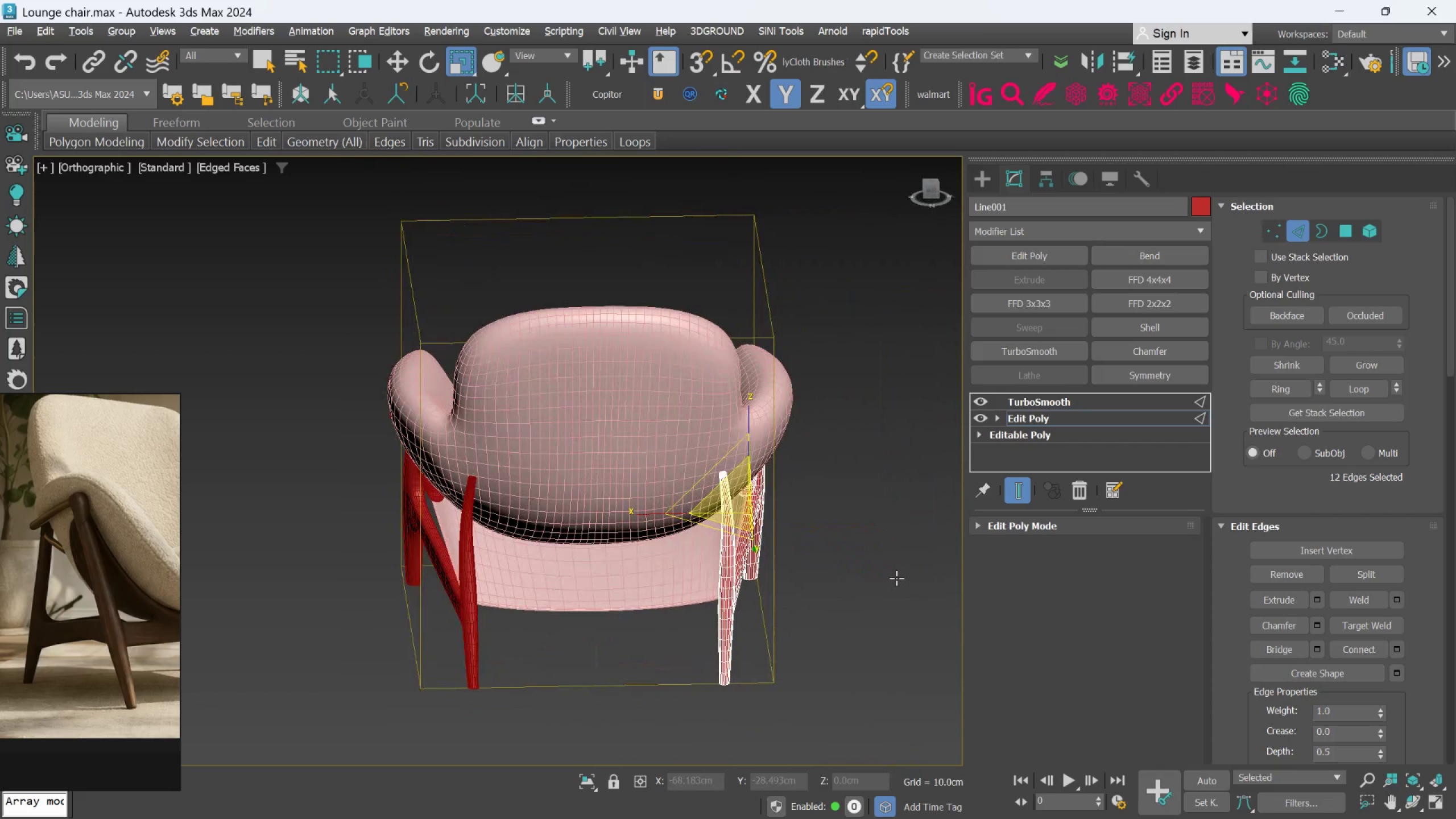 
scroll: coordinate [783, 567], scroll_direction: down, amount: 2.0
 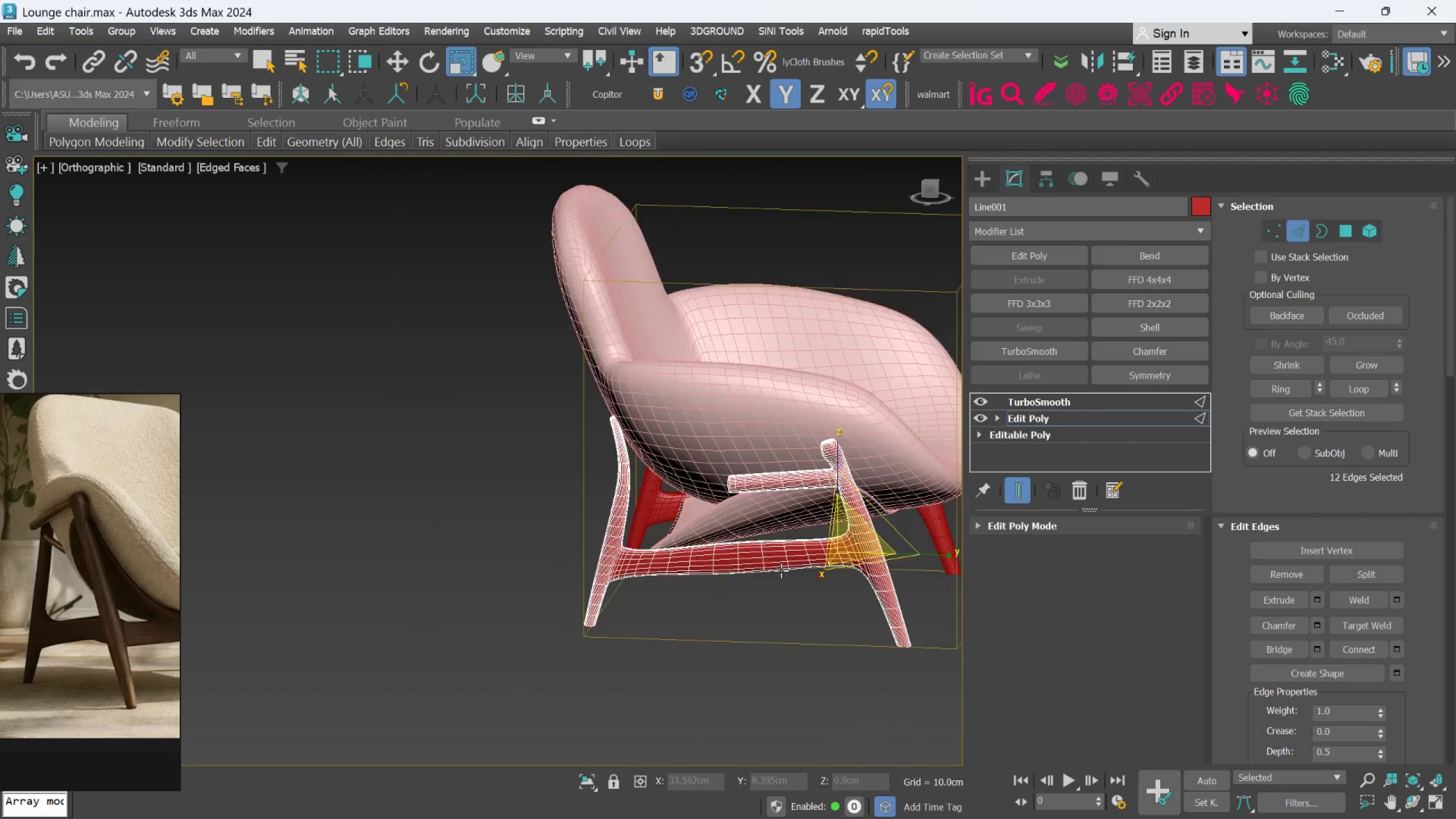 
key(Alt+AltLeft)
 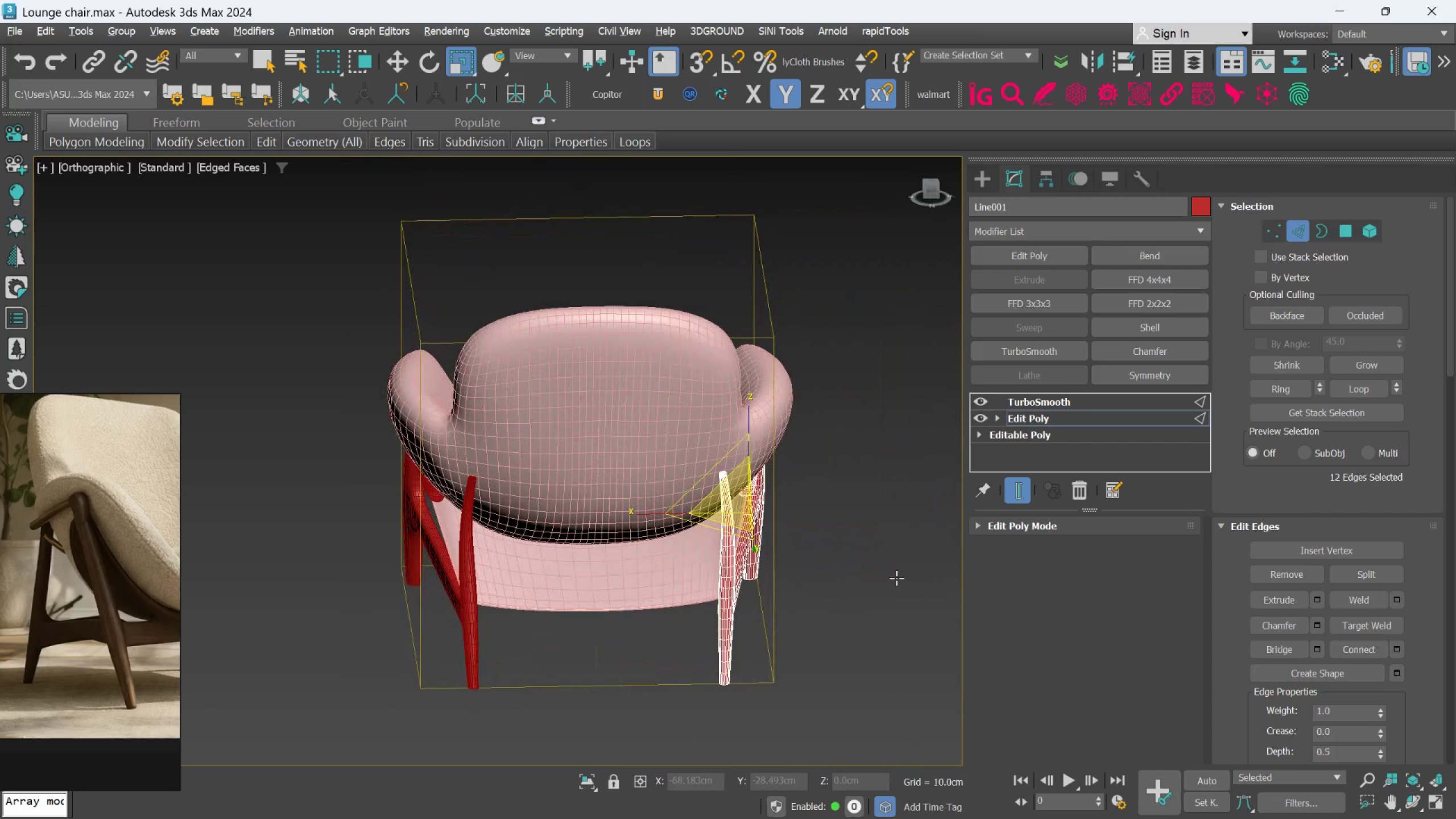 
key(Alt+AltLeft)
 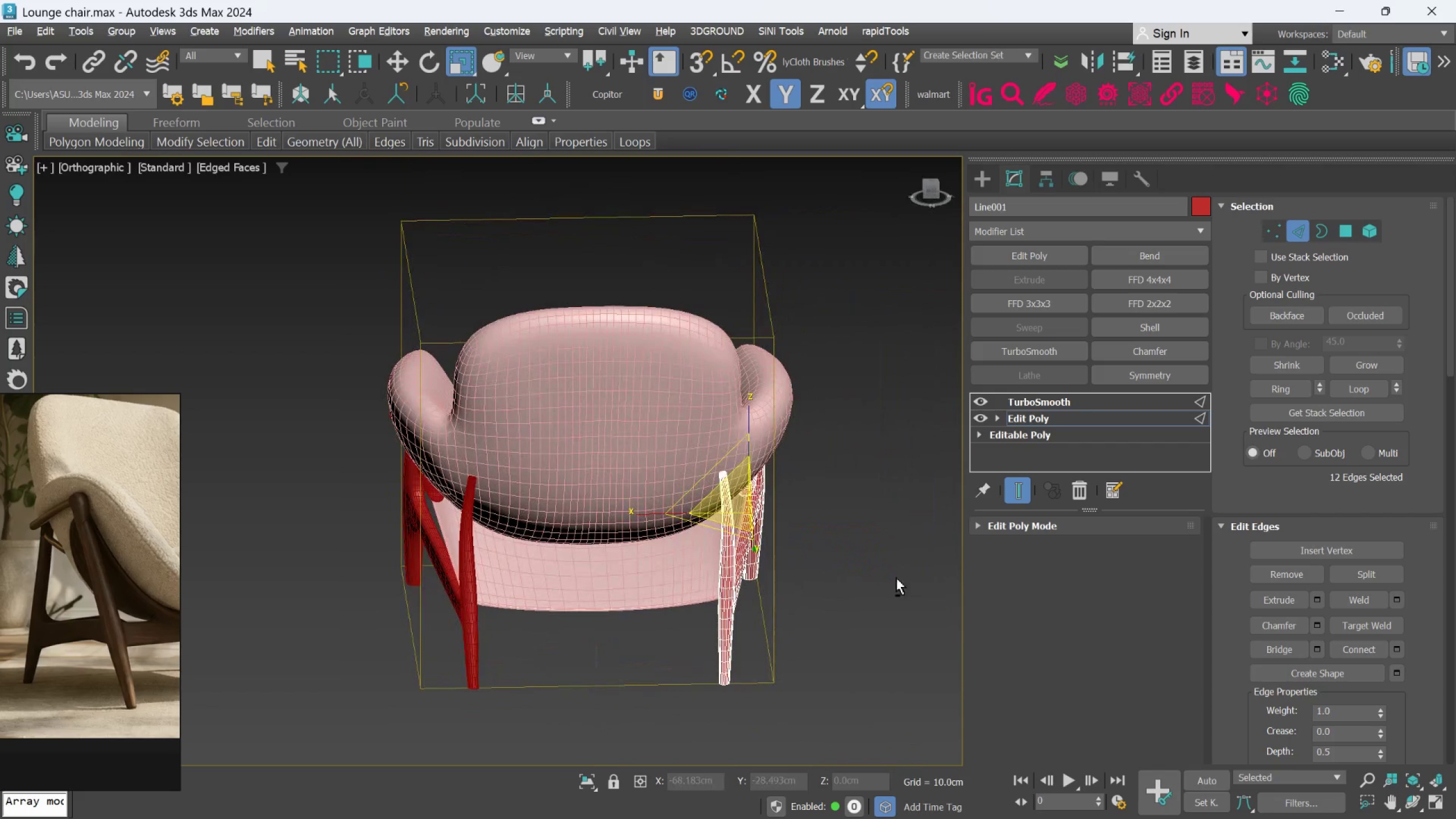 
key(Alt+AltLeft)
 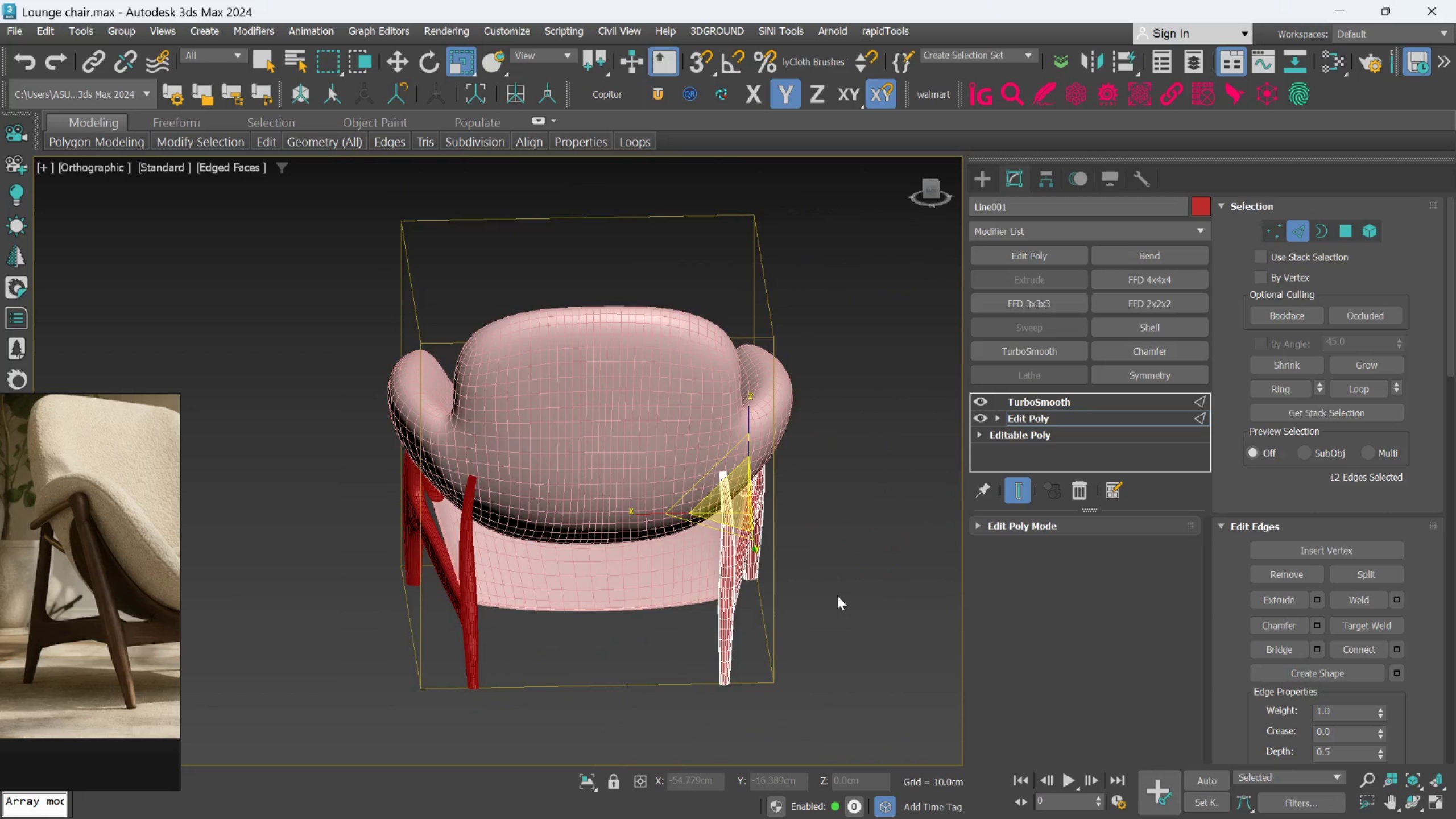 
scroll: coordinate [837, 595], scroll_direction: up, amount: 1.0
 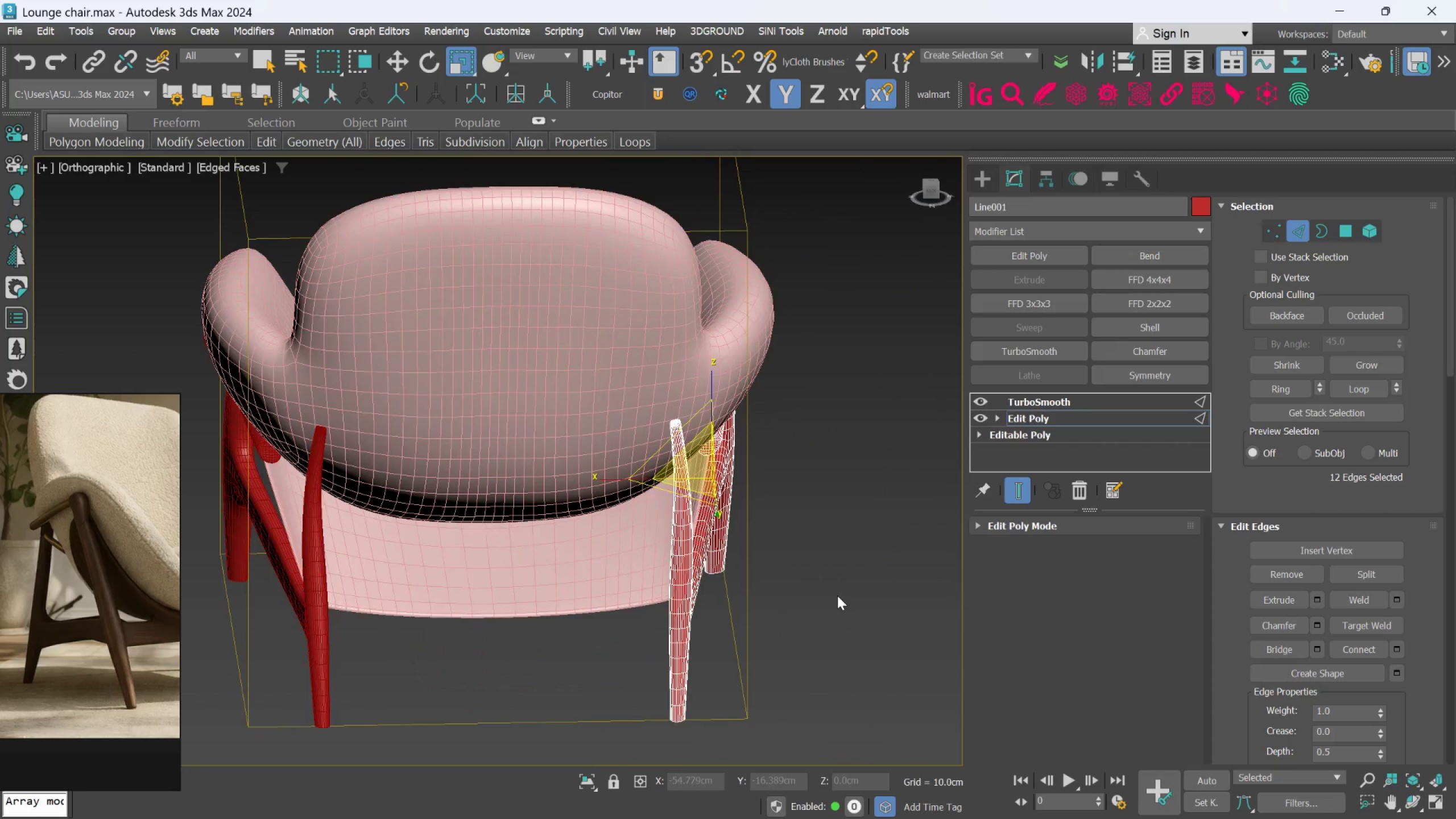 
hold_key(key=AltLeft, duration=0.72)
 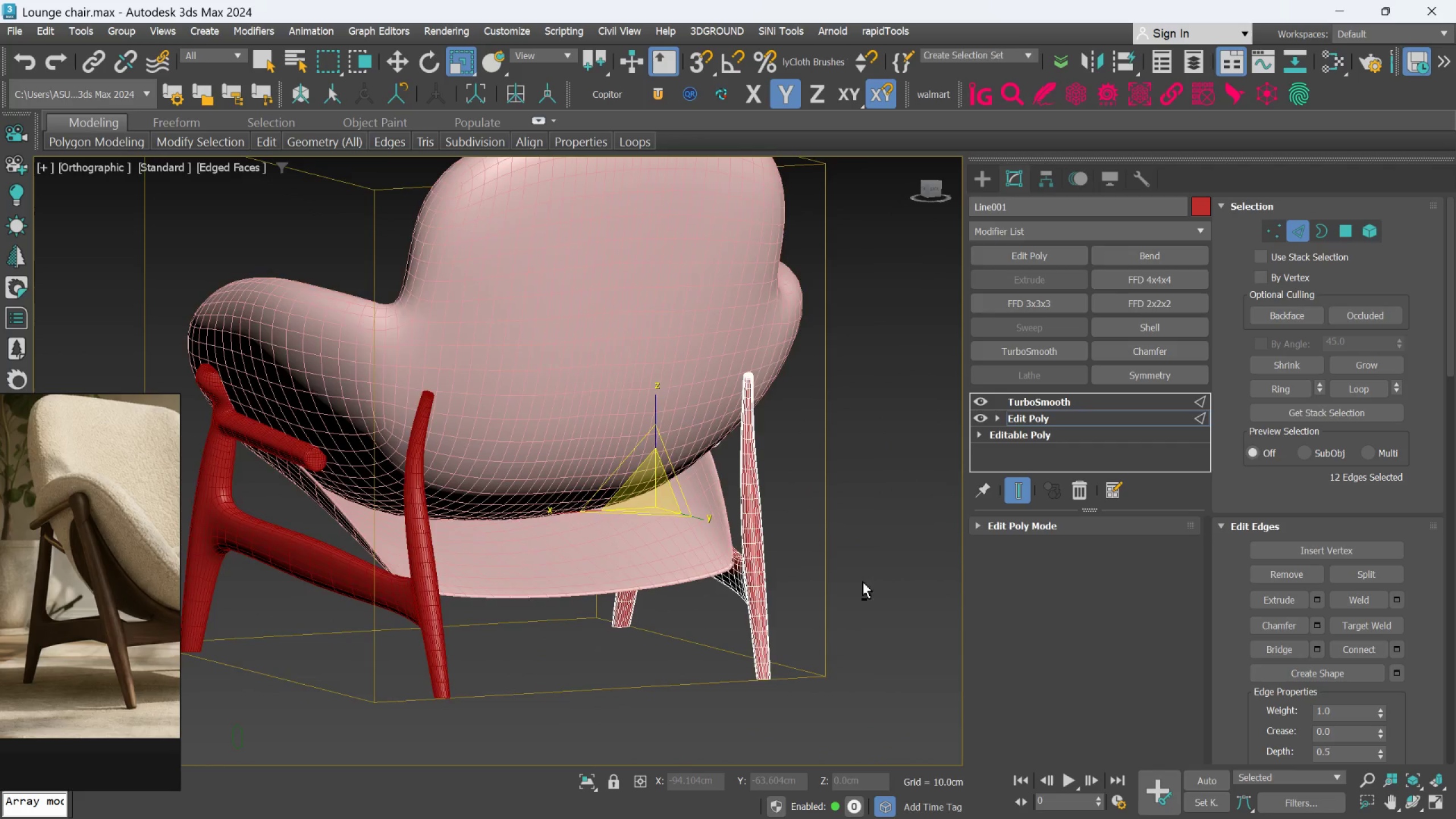 
hold_key(key=AltLeft, duration=1.11)
 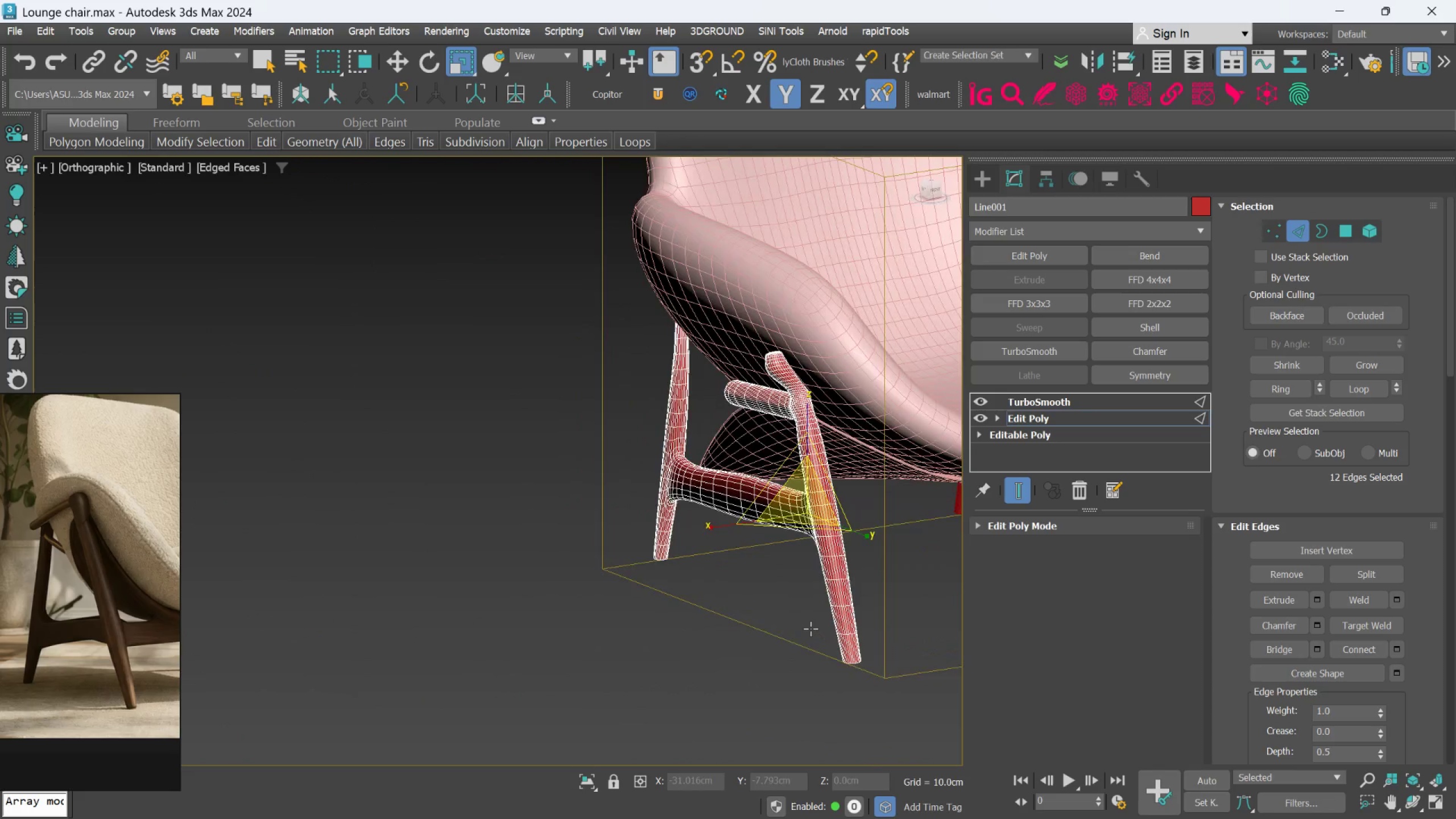 
scroll: coordinate [861, 585], scroll_direction: down, amount: 2.0
 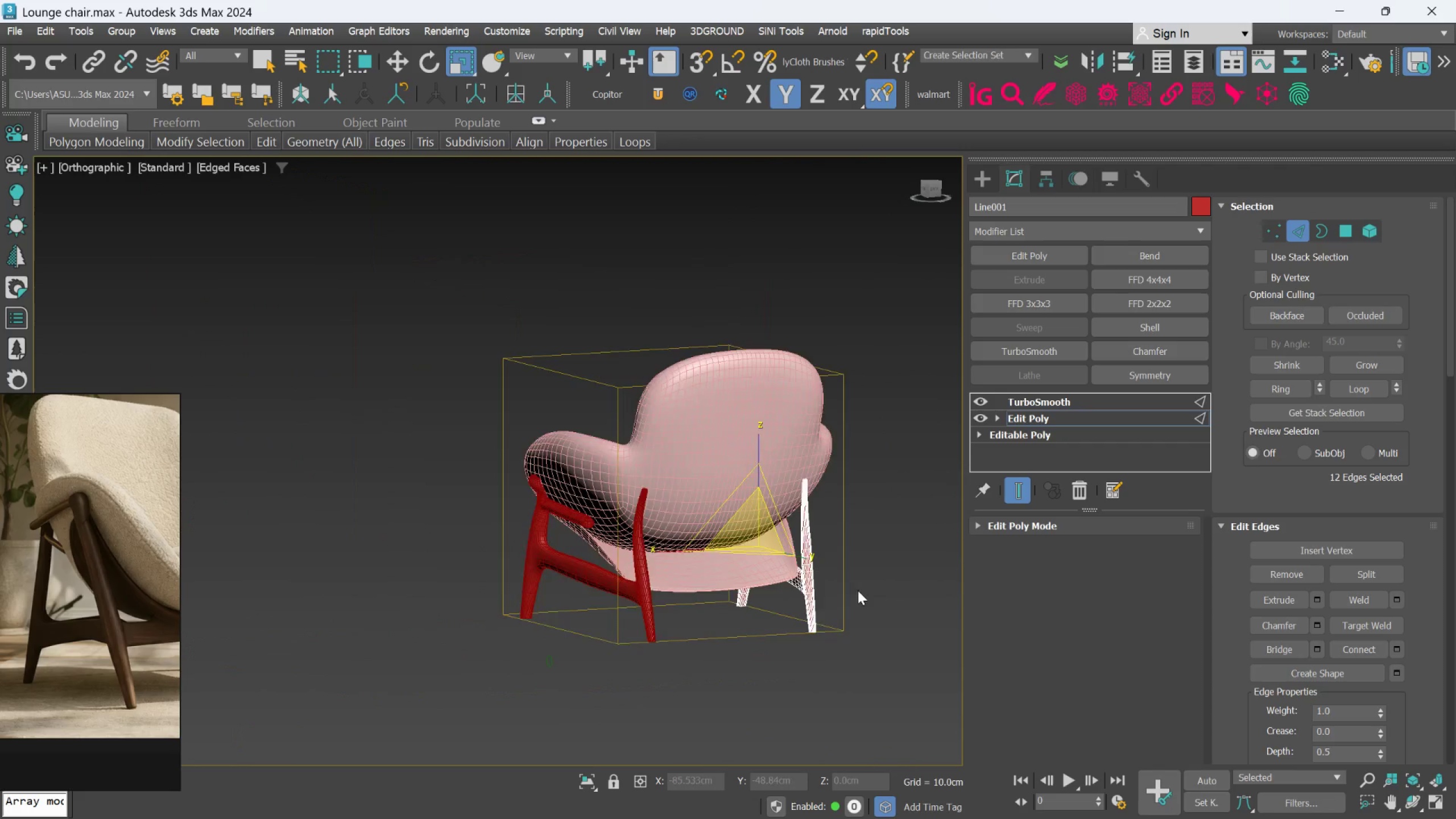 
hold_key(key=AltLeft, duration=1.51)
scroll: coordinate [810, 628], scroll_direction: up, amount: 2.0
 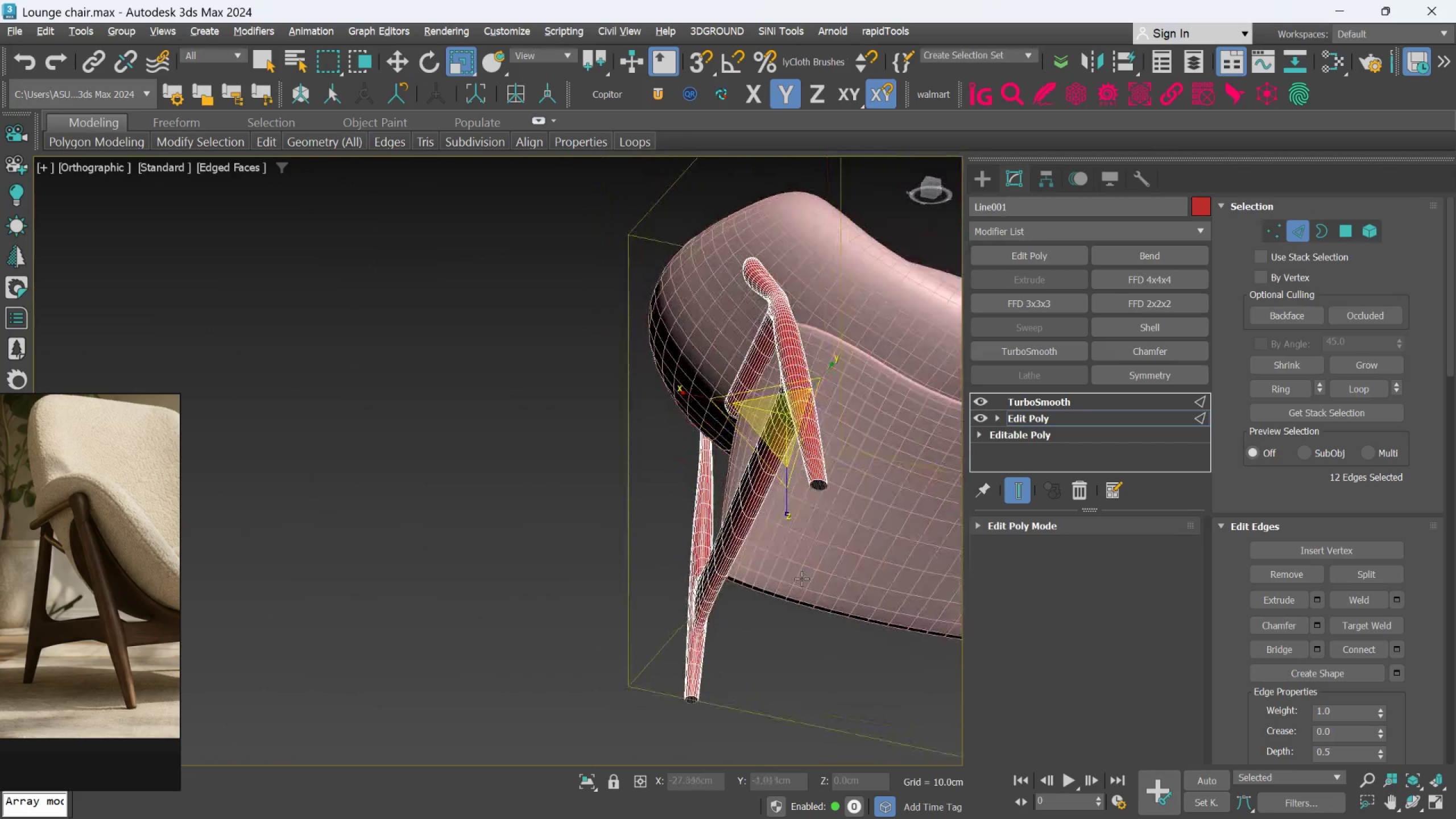 
key(Alt+AltLeft)
 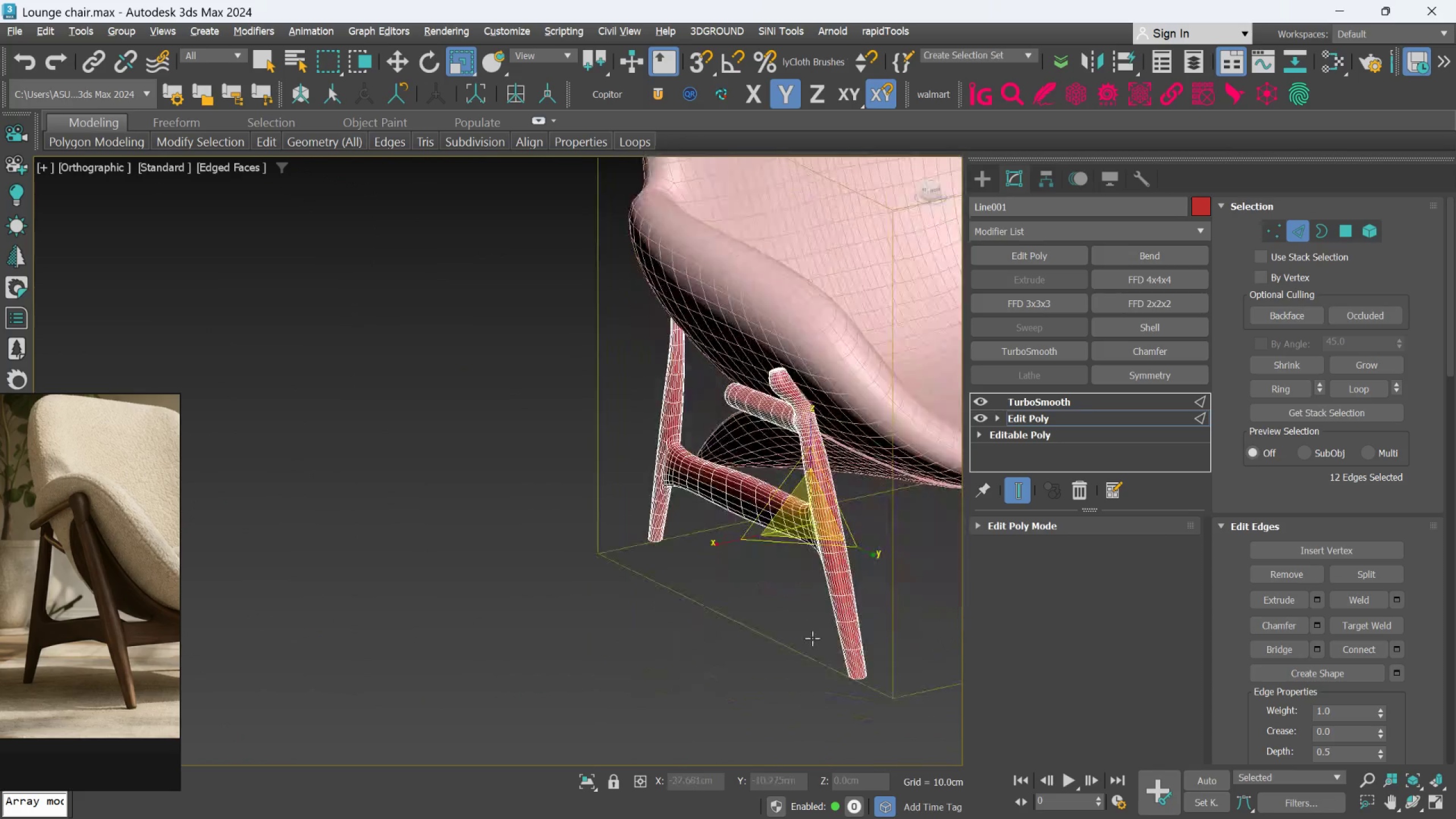 
key(Alt+AltLeft)
 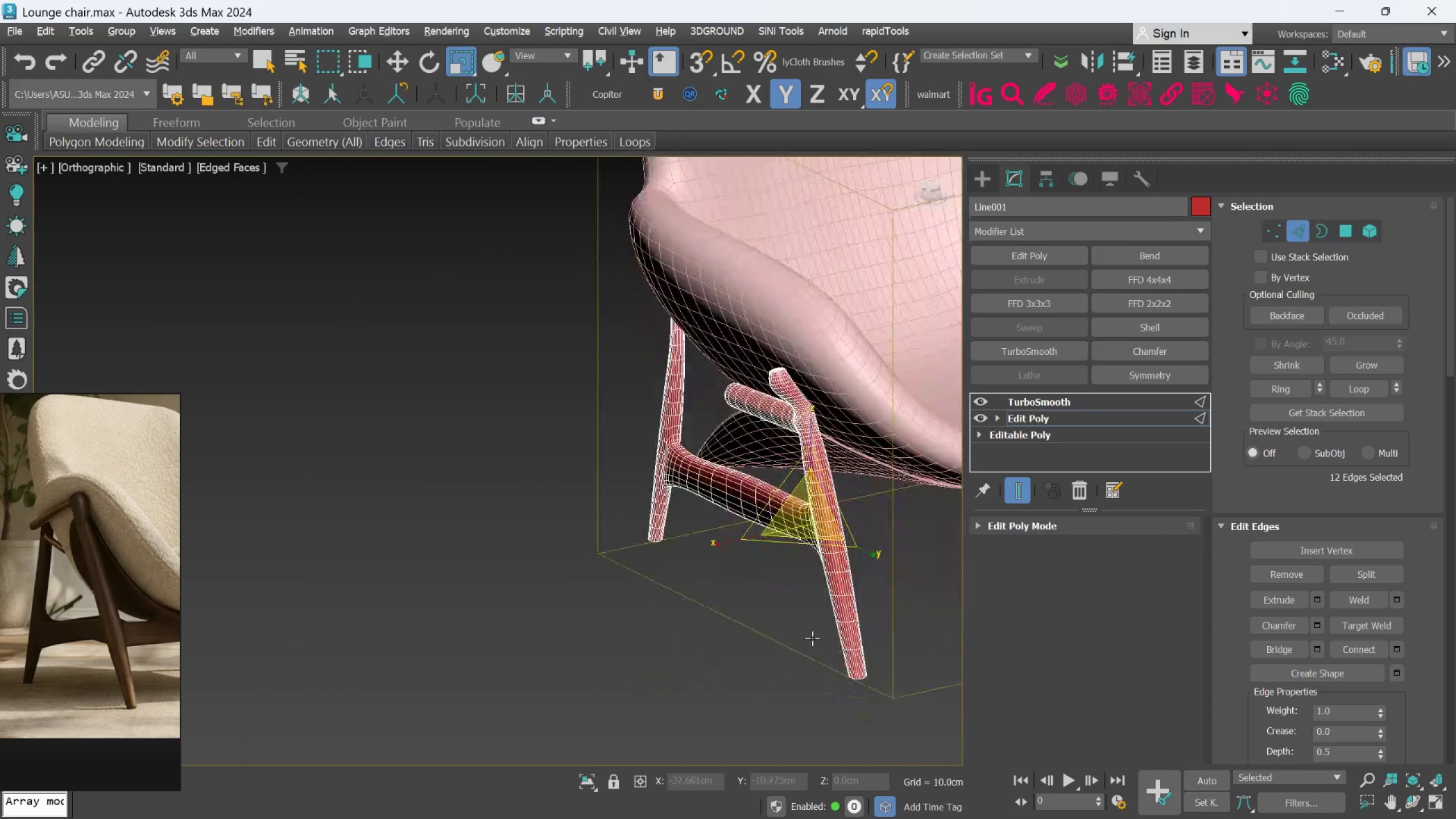 
key(Alt+AltLeft)
 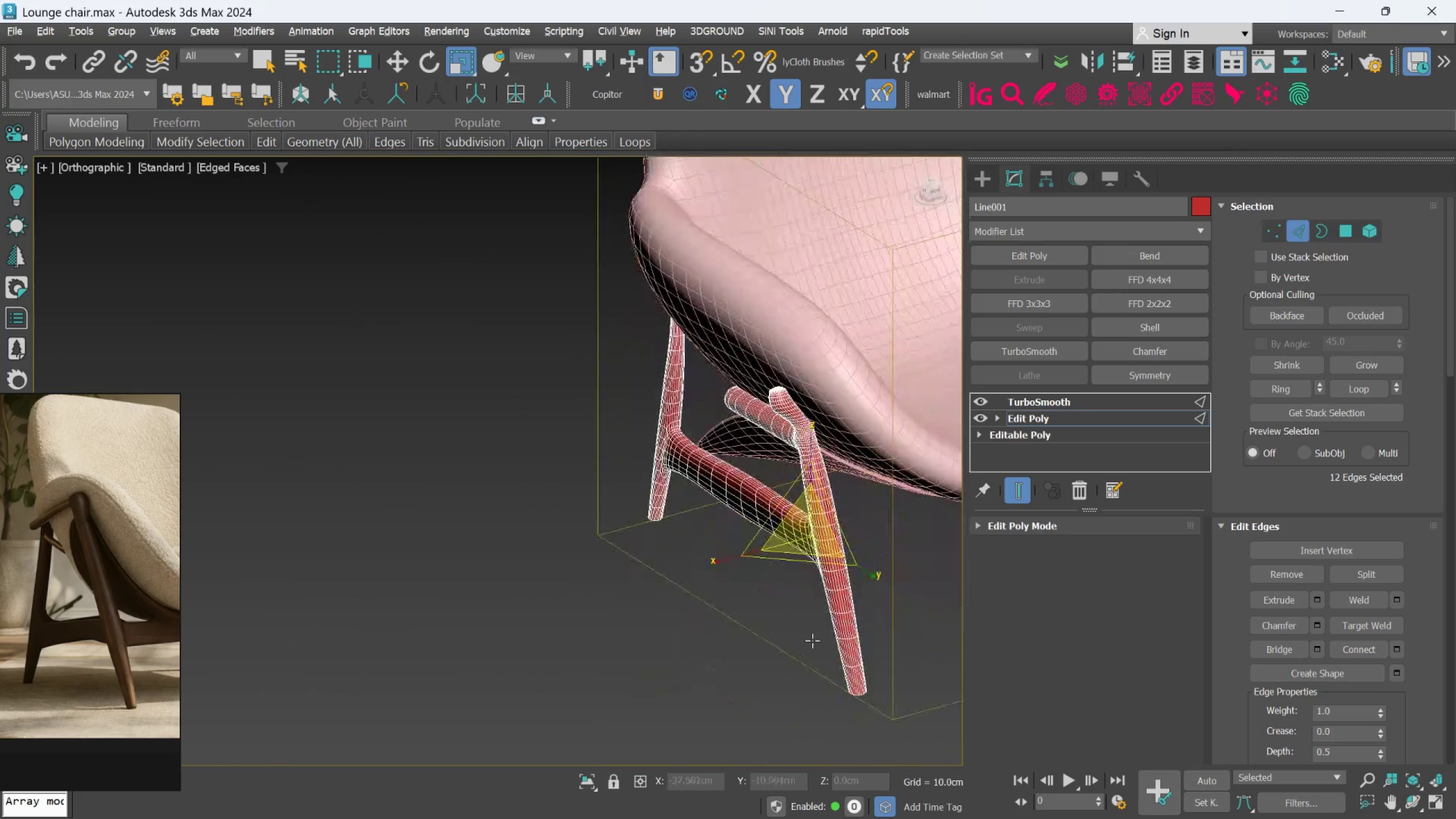 
key(Alt+AltLeft)
 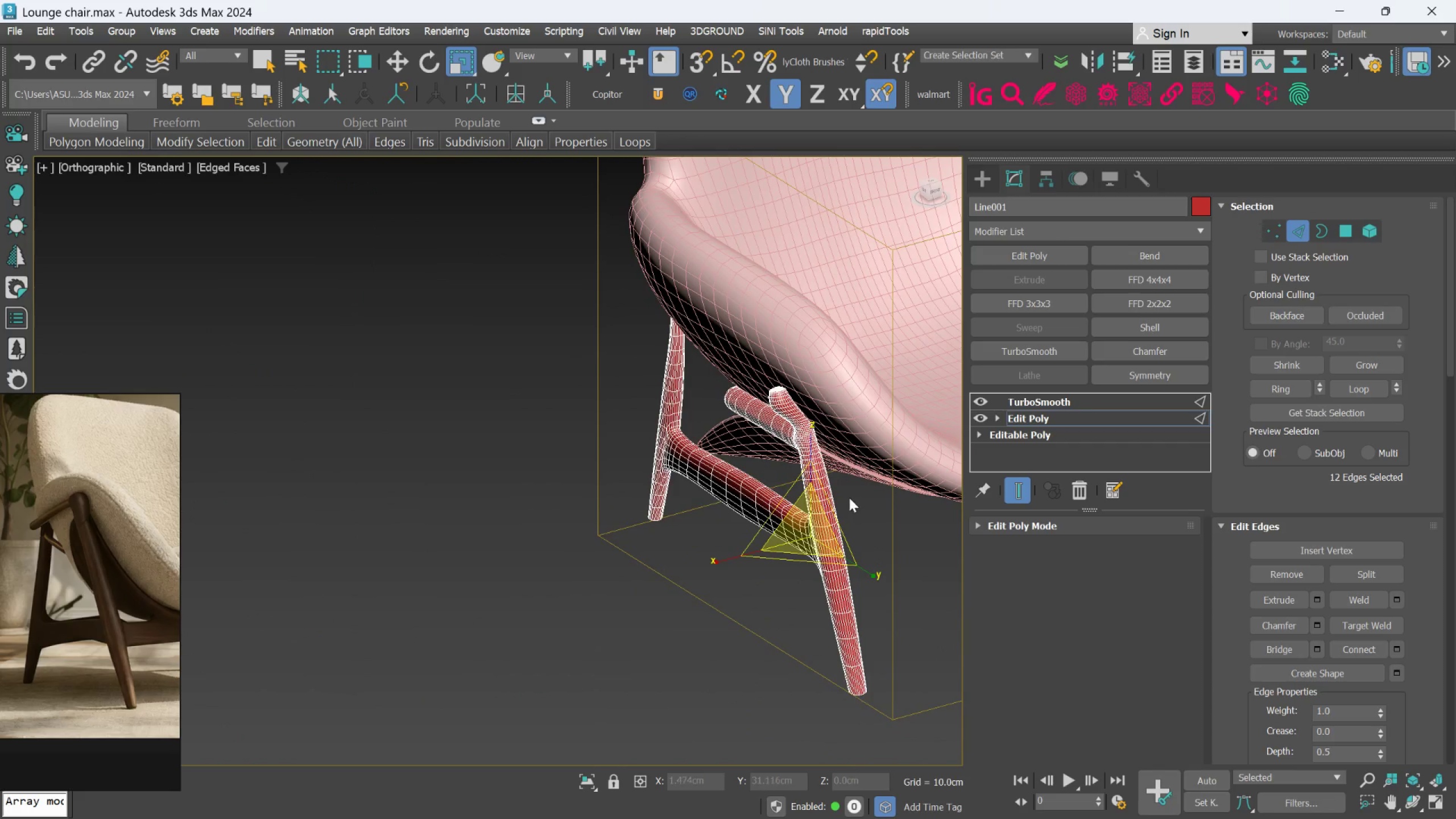 
key(F)
 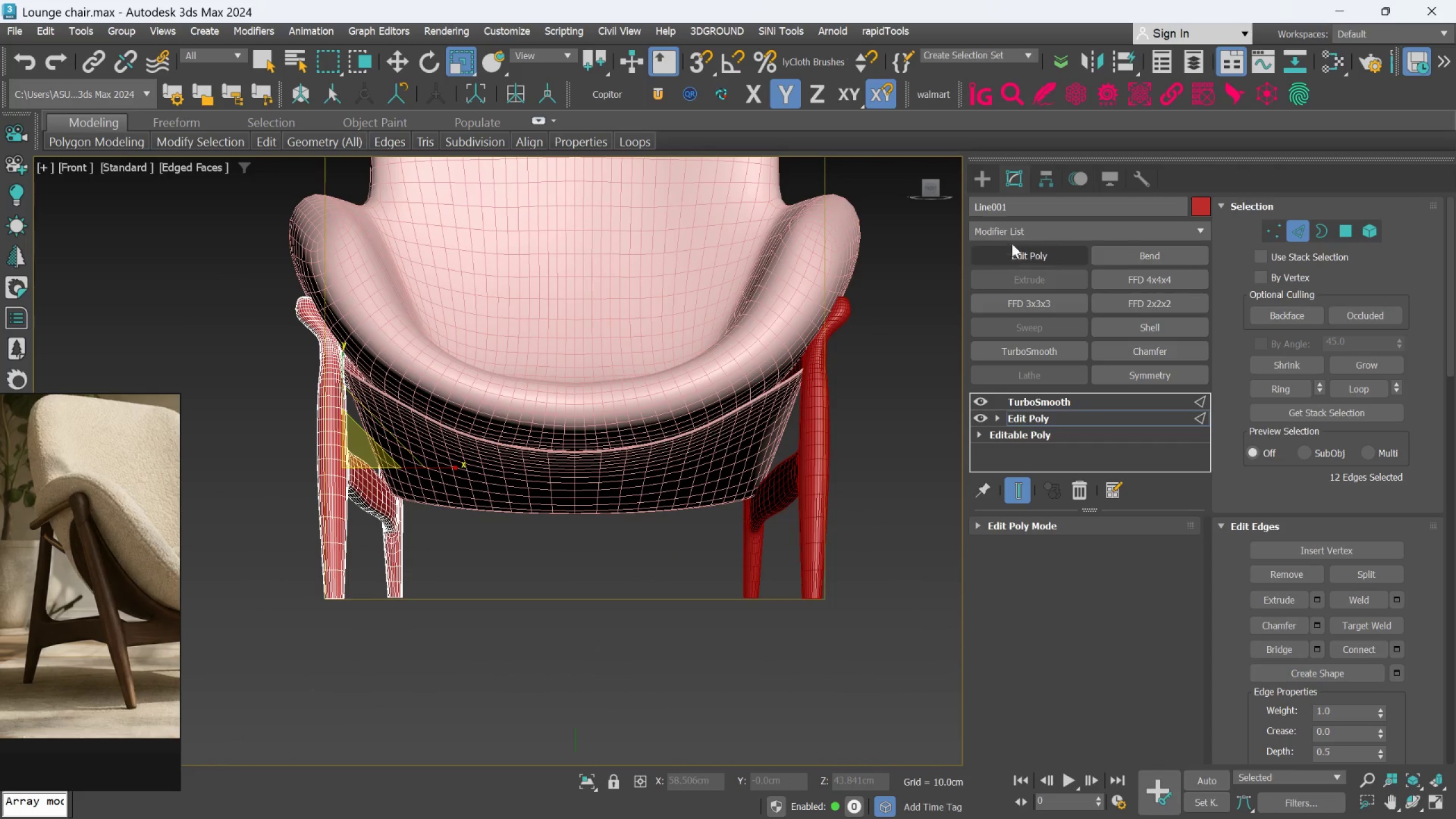 
left_click([987, 187])
 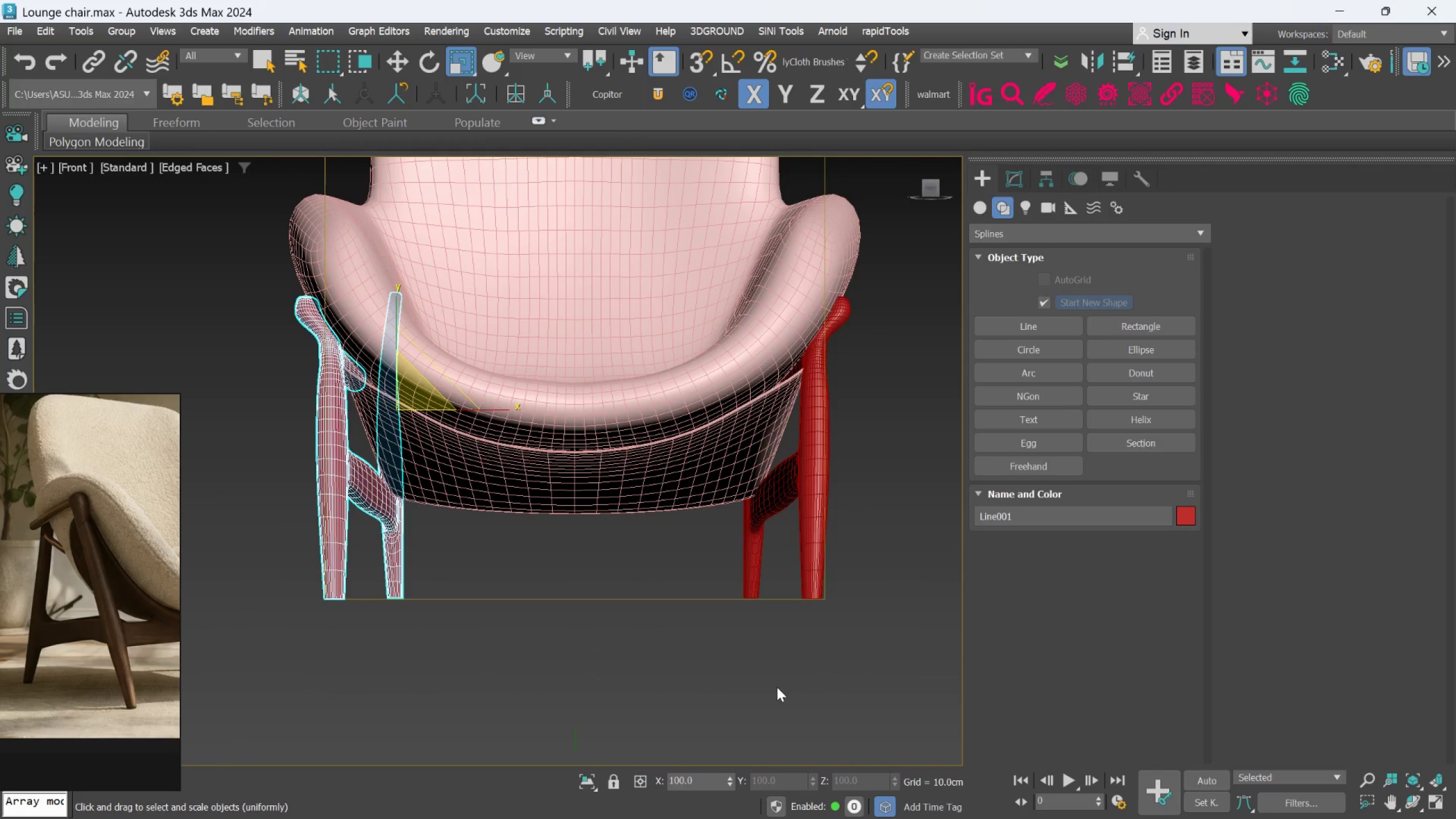 
left_click([777, 690])
 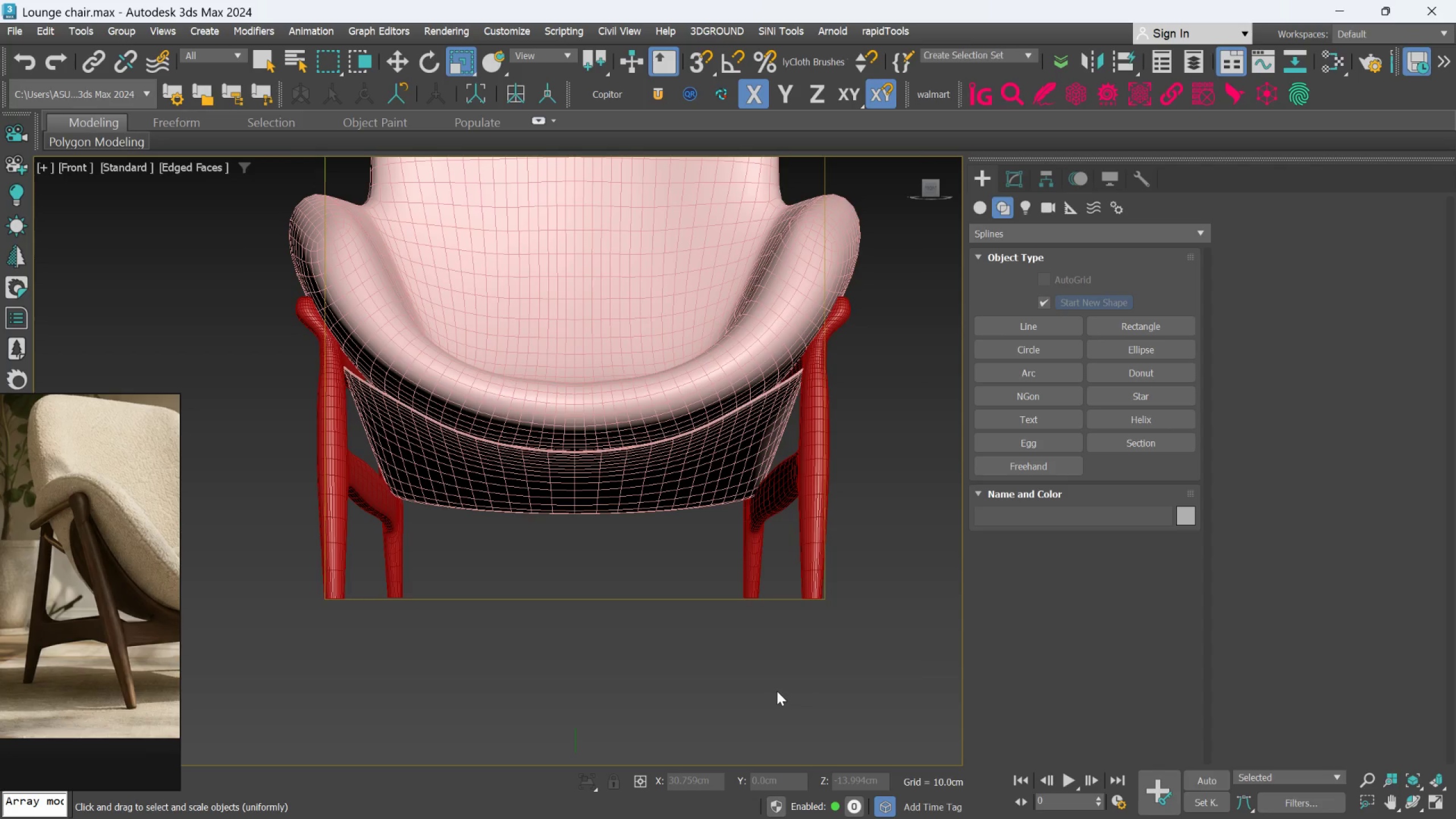 
key(F4)
 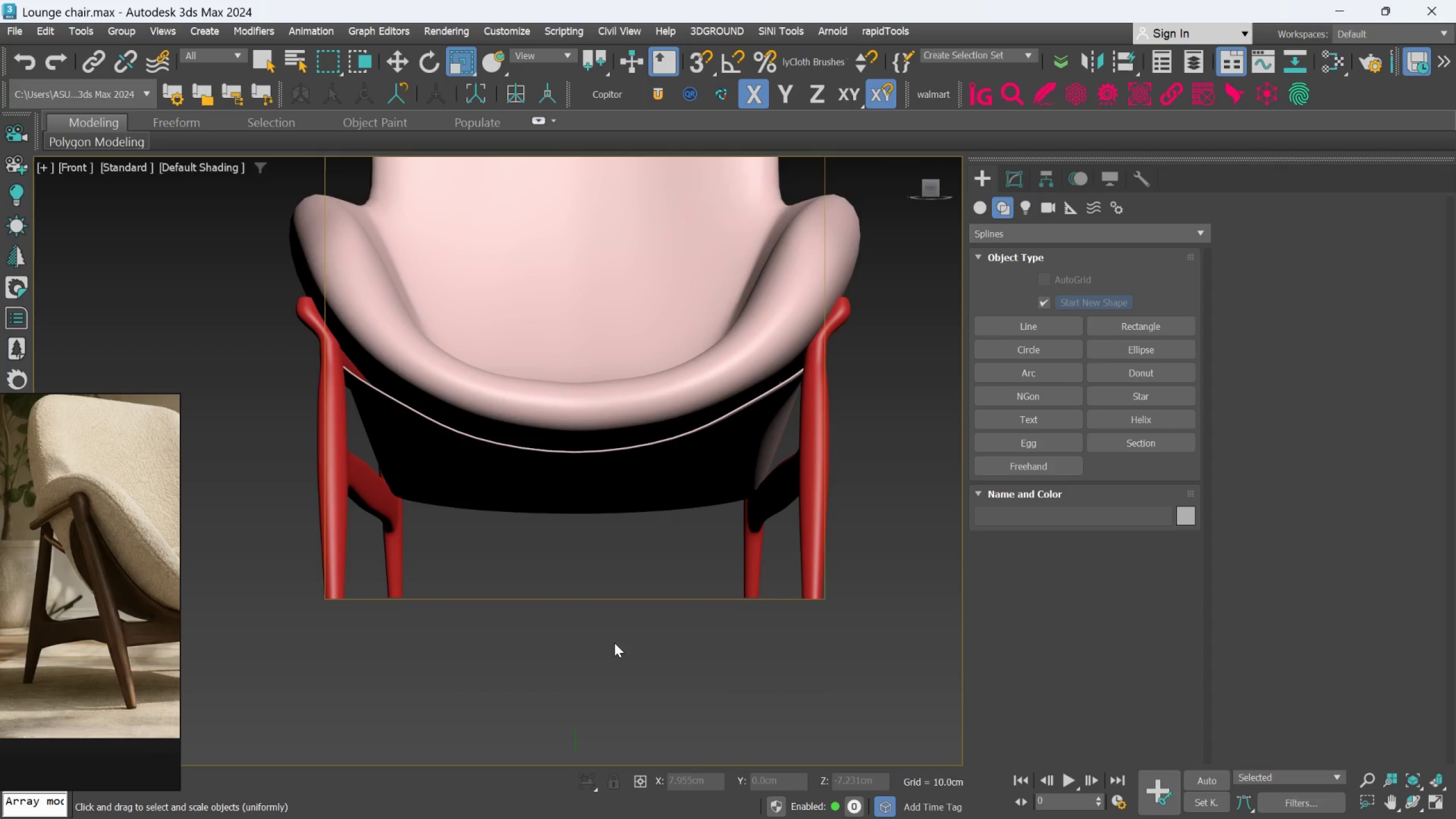 
scroll: coordinate [609, 643], scroll_direction: down, amount: 2.0
 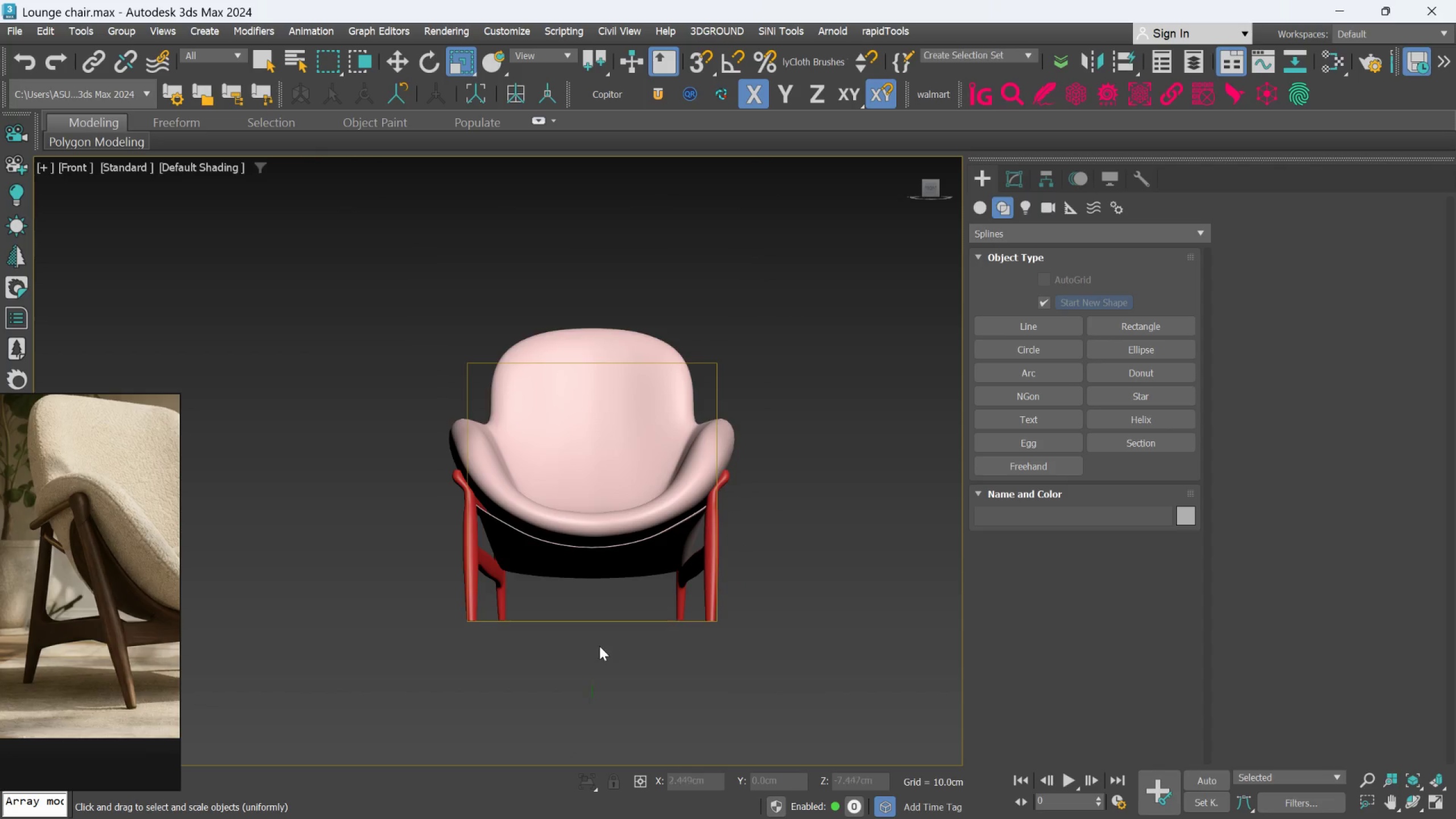 
hold_key(key=AltLeft, duration=0.67)
 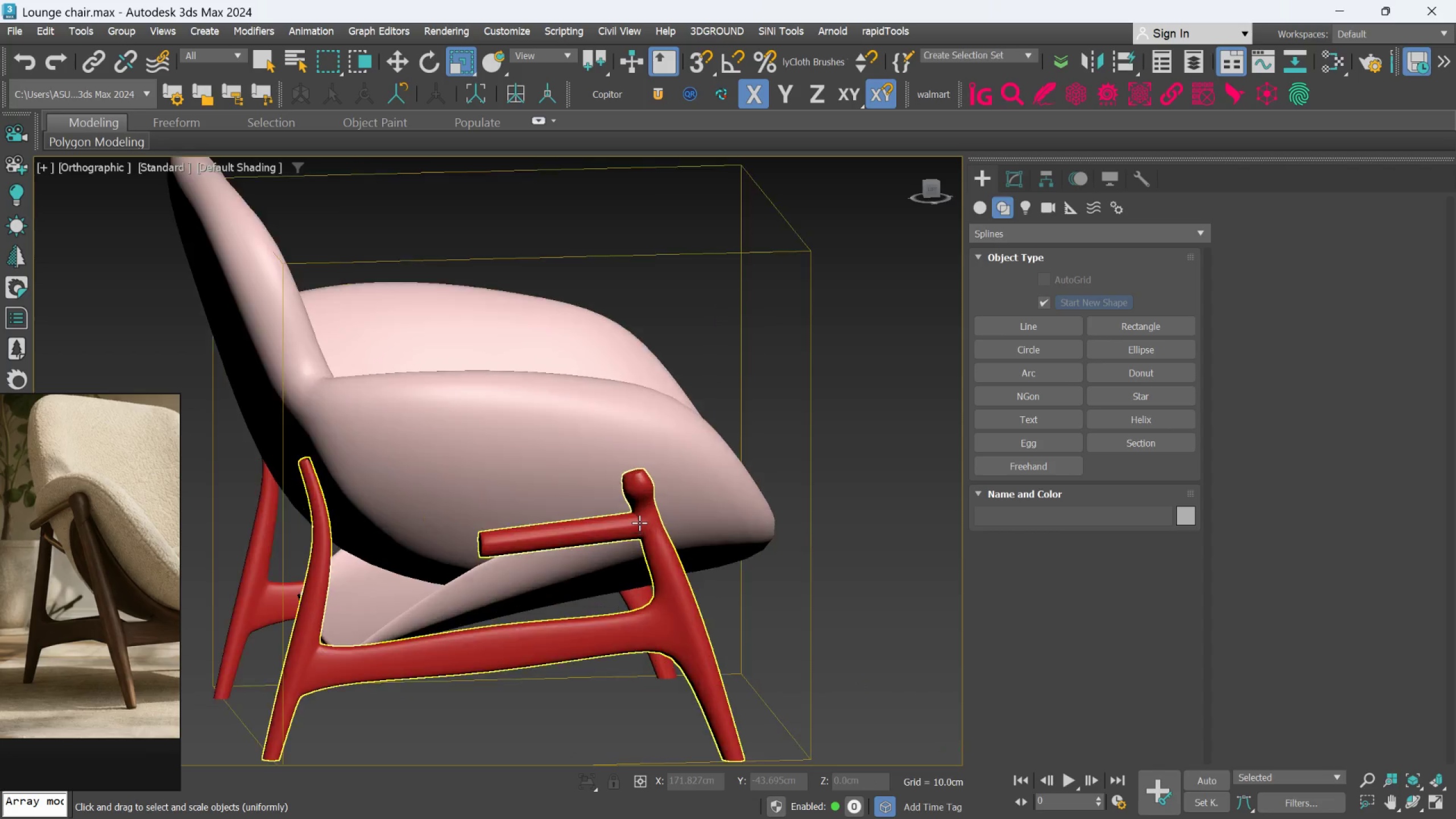 
hold_key(key=AltLeft, duration=1.08)
scroll: coordinate [639, 523], scroll_direction: up, amount: 2.0
 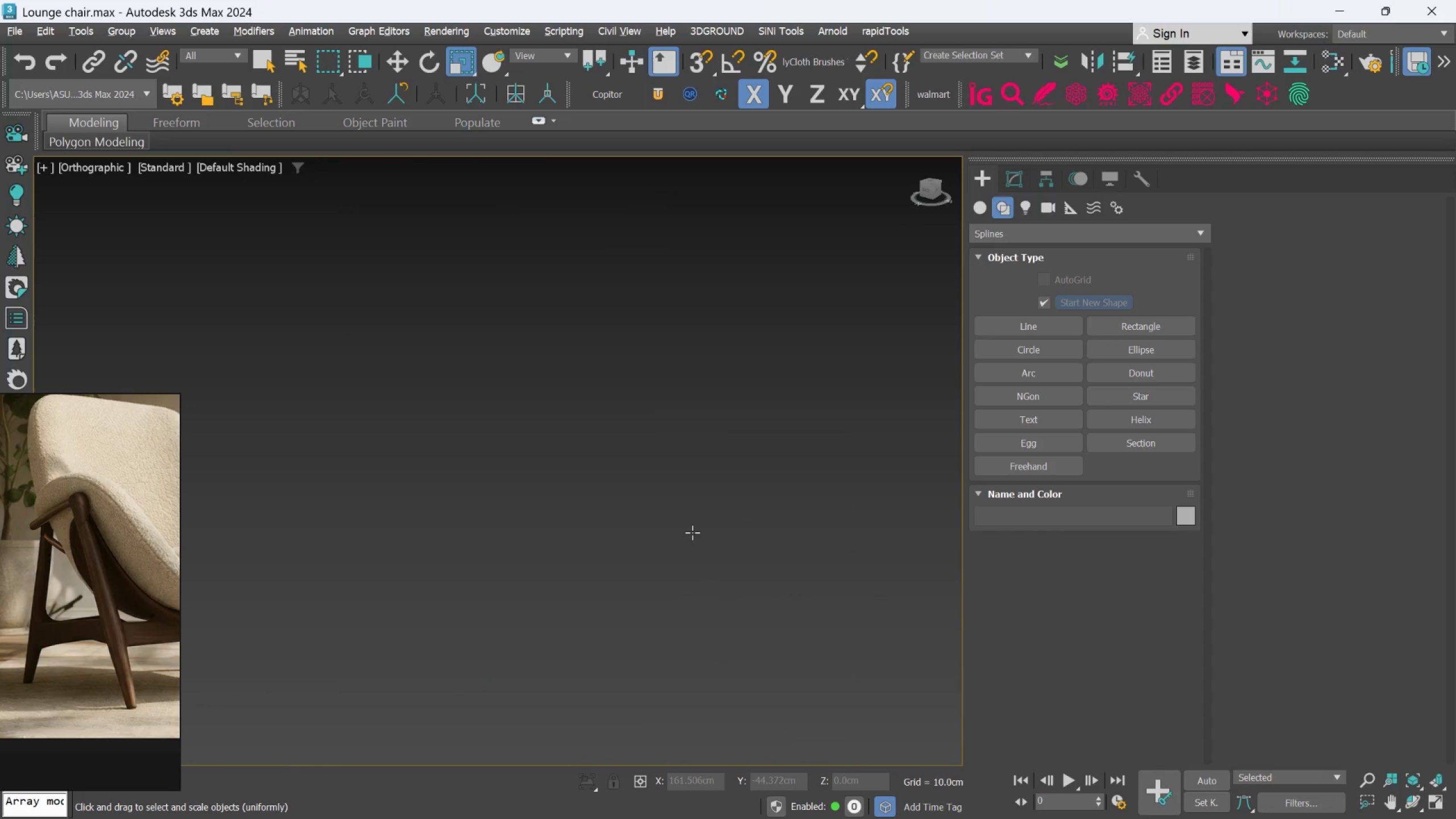 
scroll: coordinate [680, 590], scroll_direction: down, amount: 2.0
 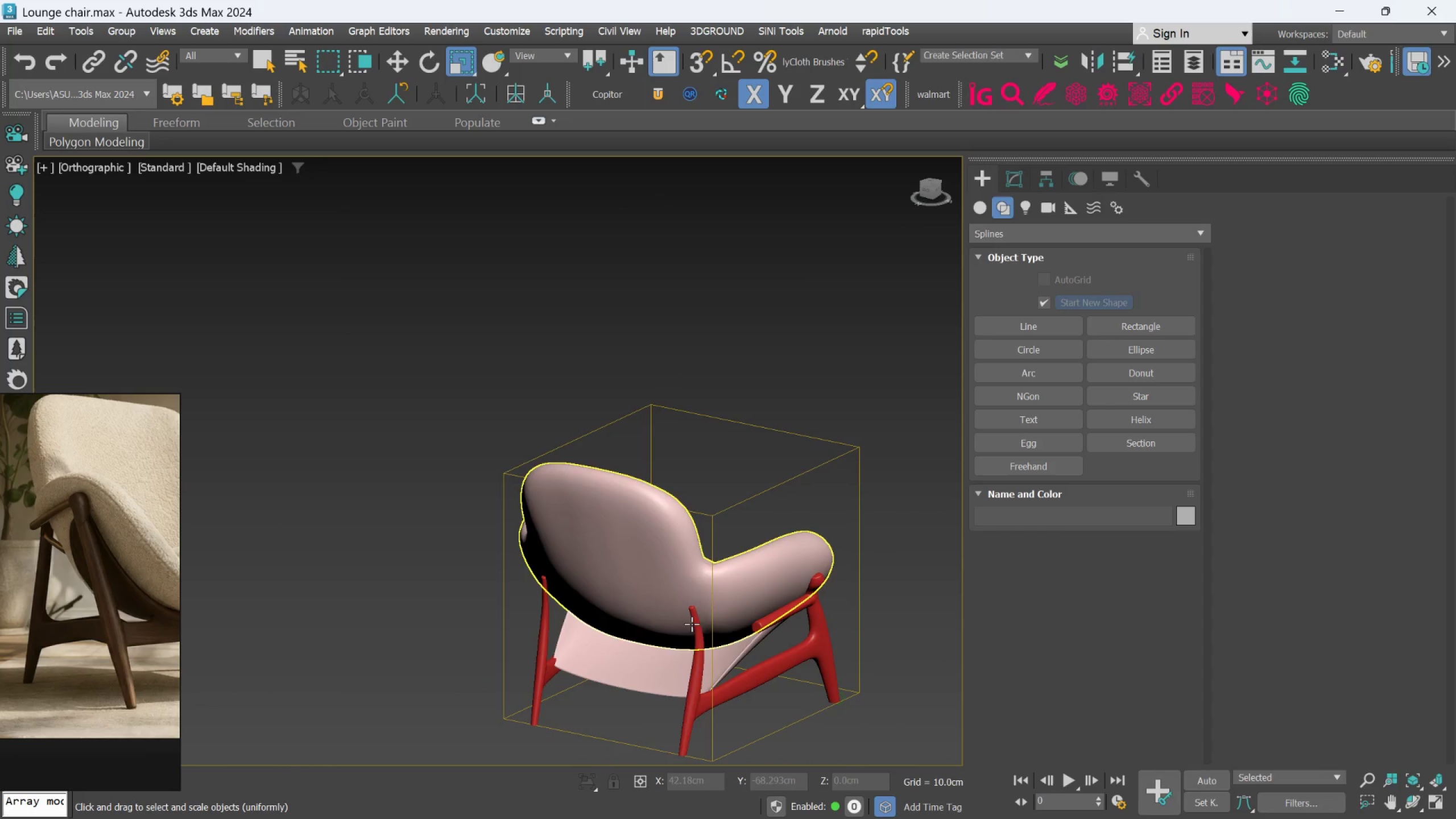 
scroll: coordinate [668, 656], scroll_direction: up, amount: 3.0
 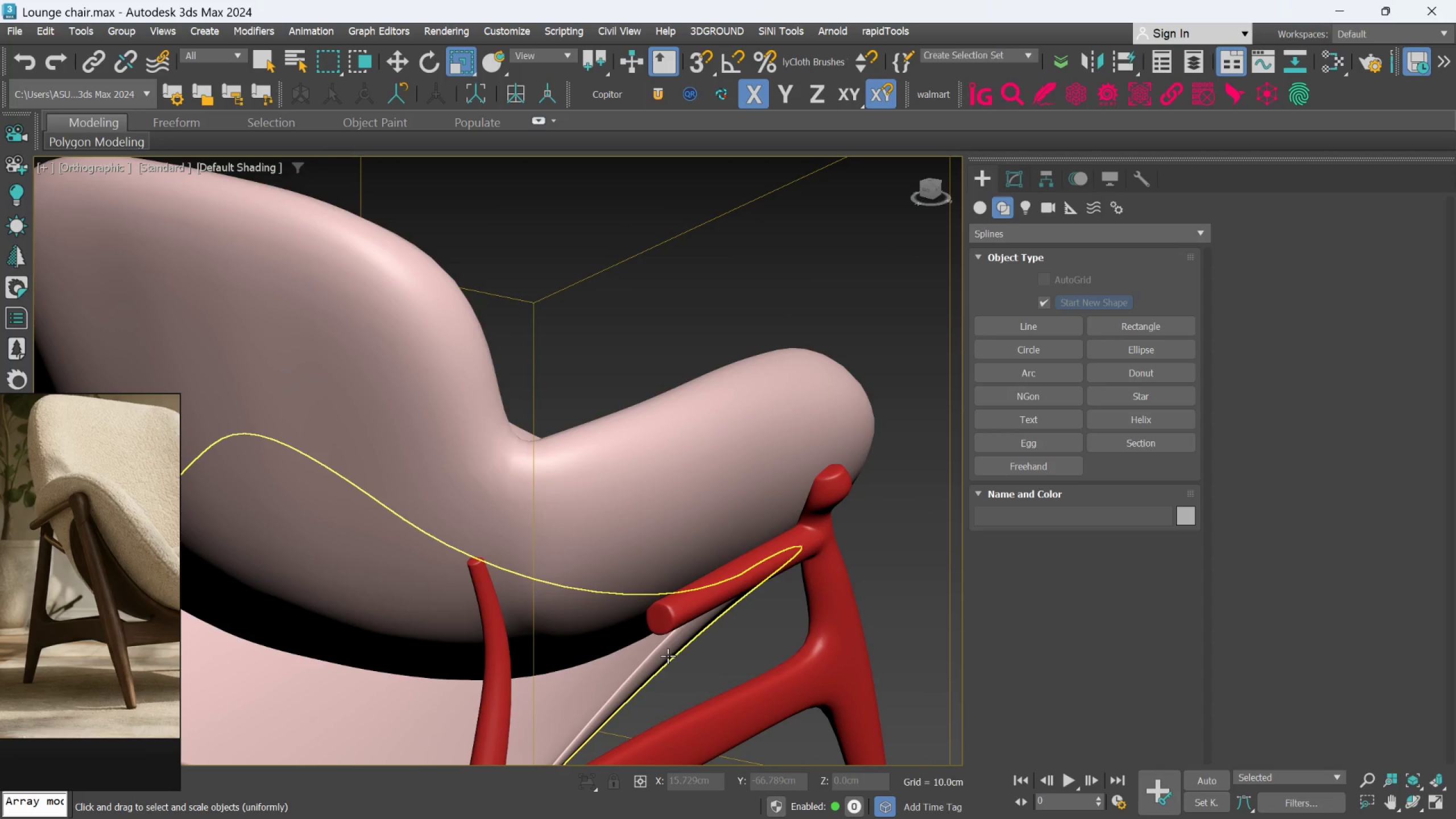 
left_click([668, 656])
 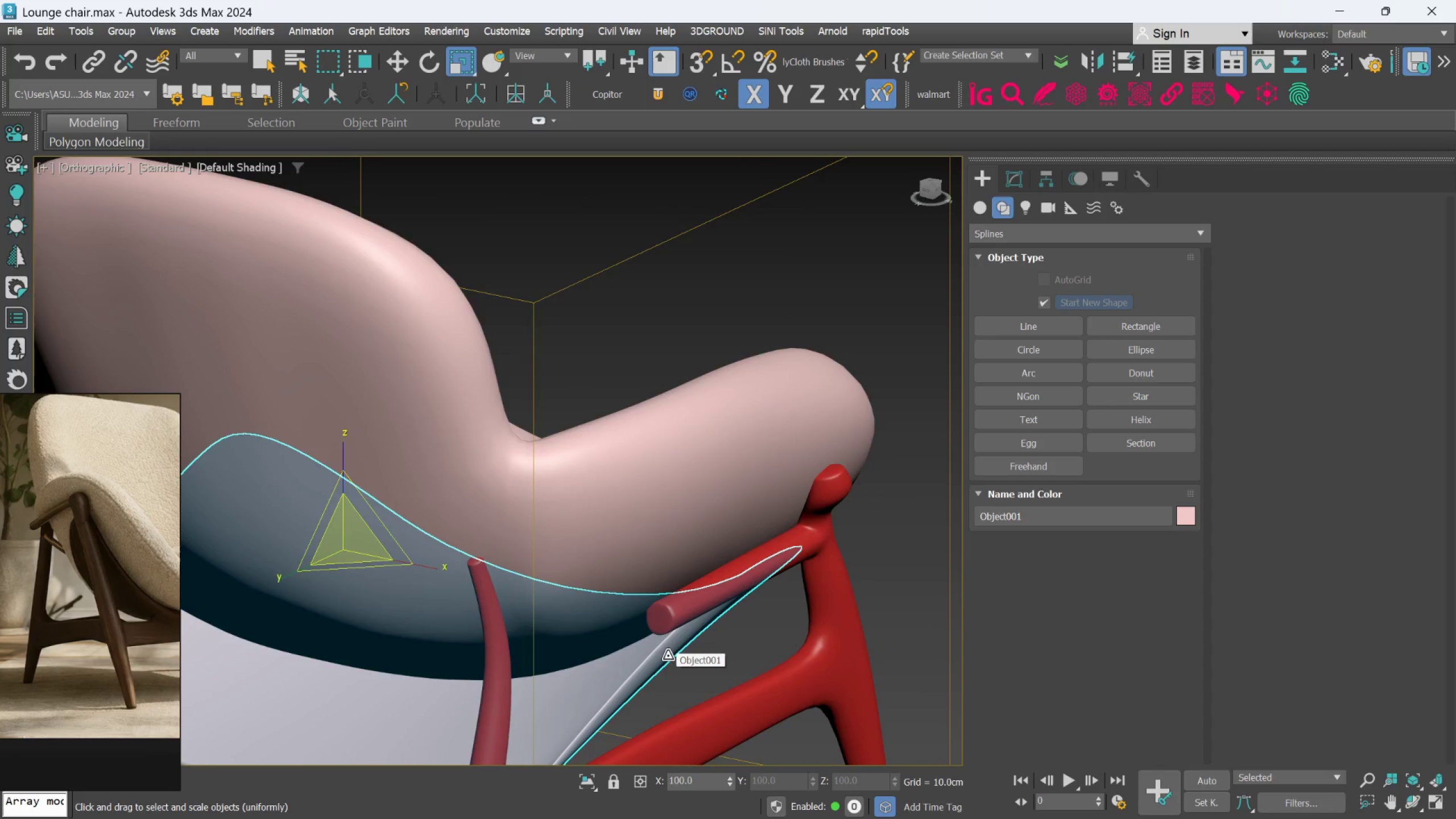 
hold_key(key=AltLeft, duration=1.5)
 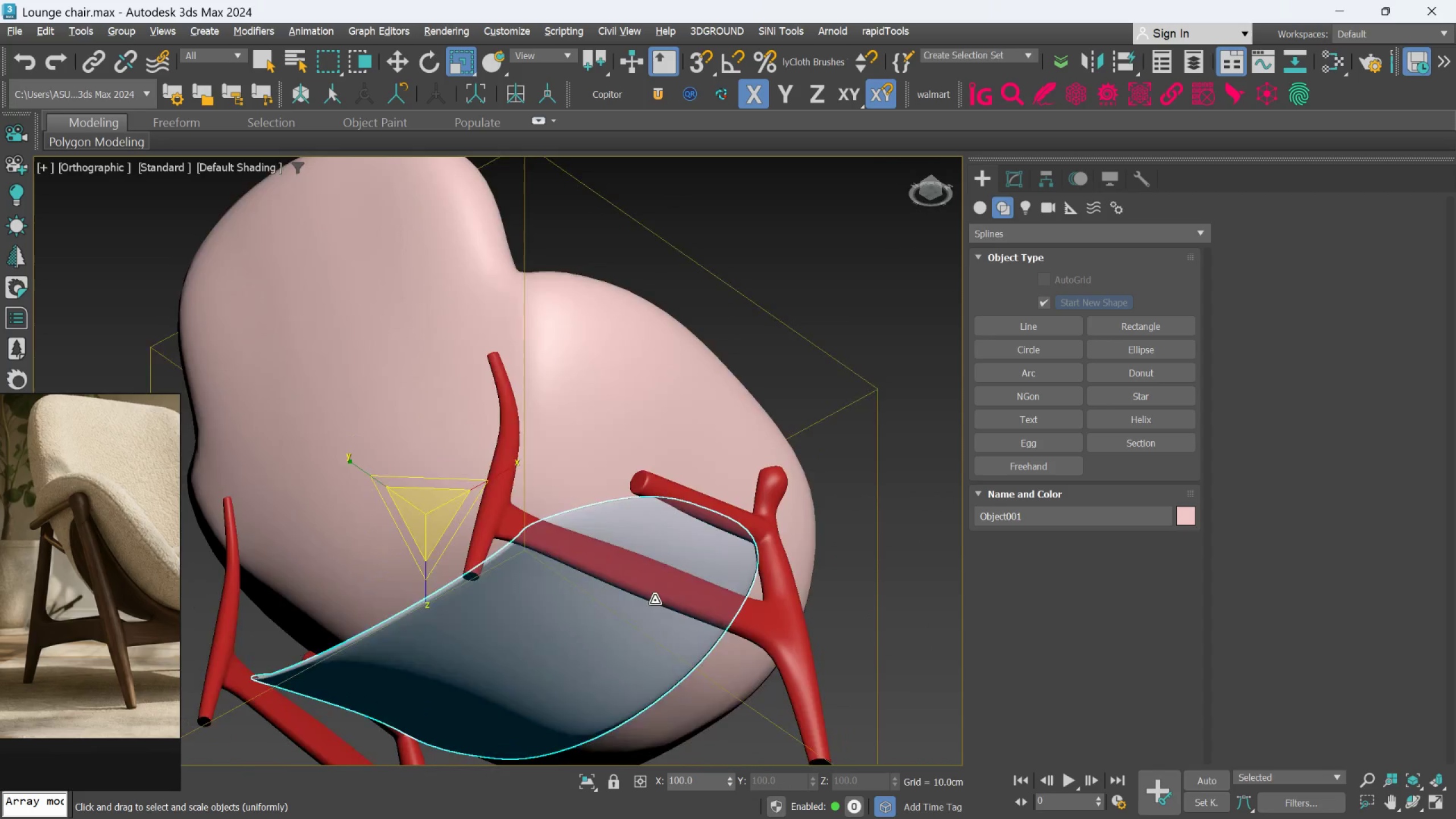 
scroll: coordinate [668, 656], scroll_direction: down, amount: 1.0
 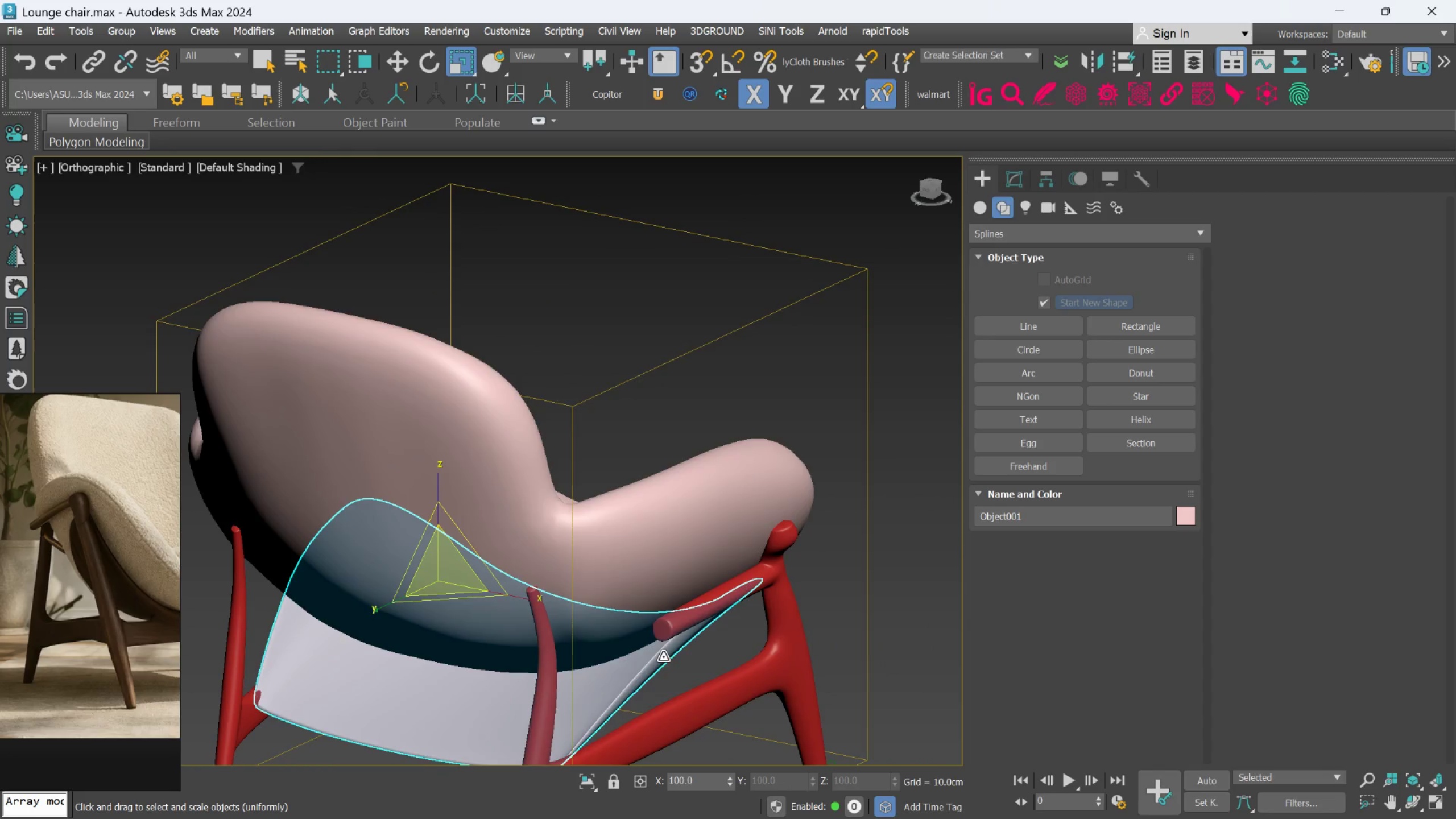 
key(Alt+AltLeft)
 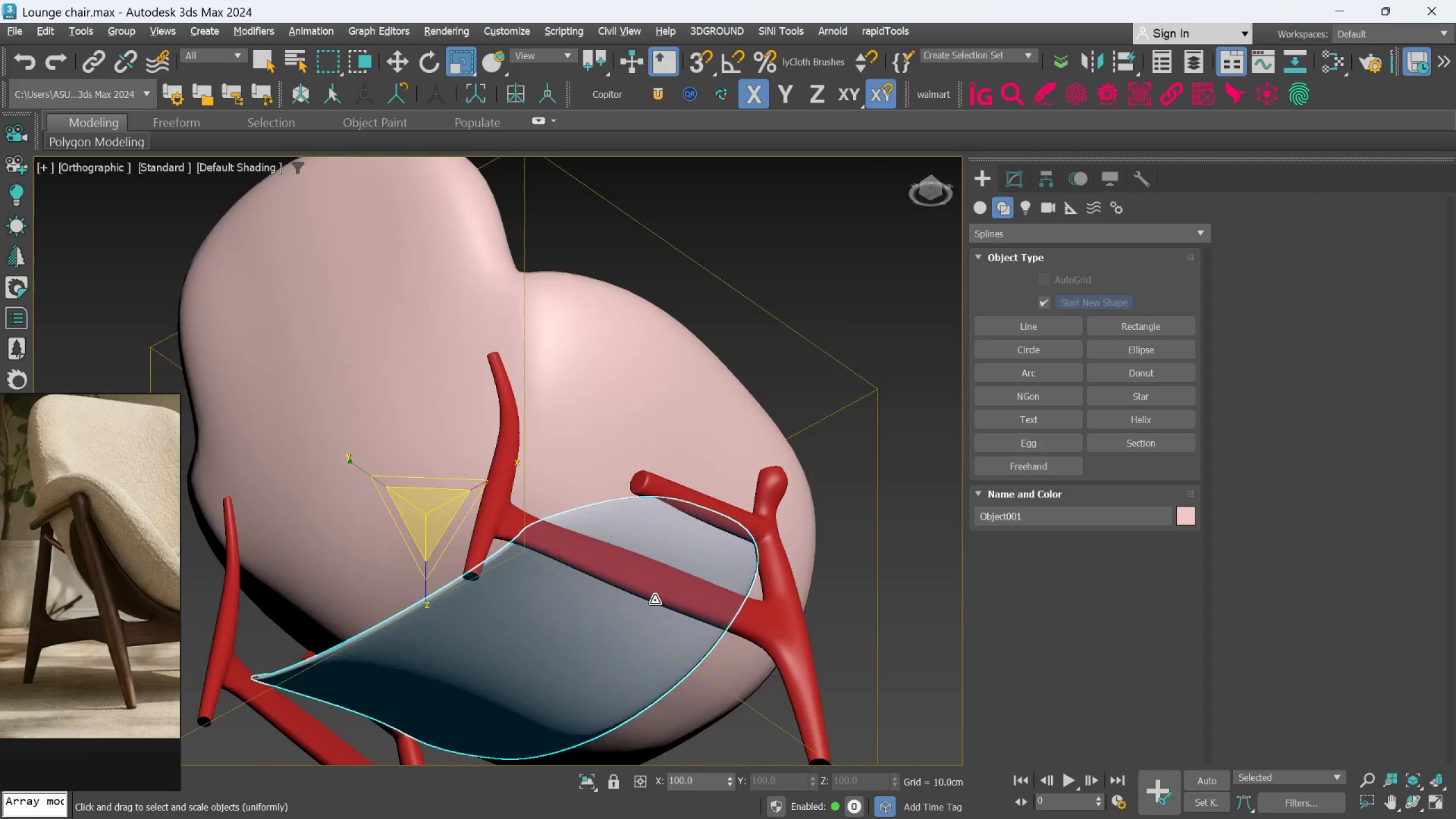 
key(Alt+AltLeft)
 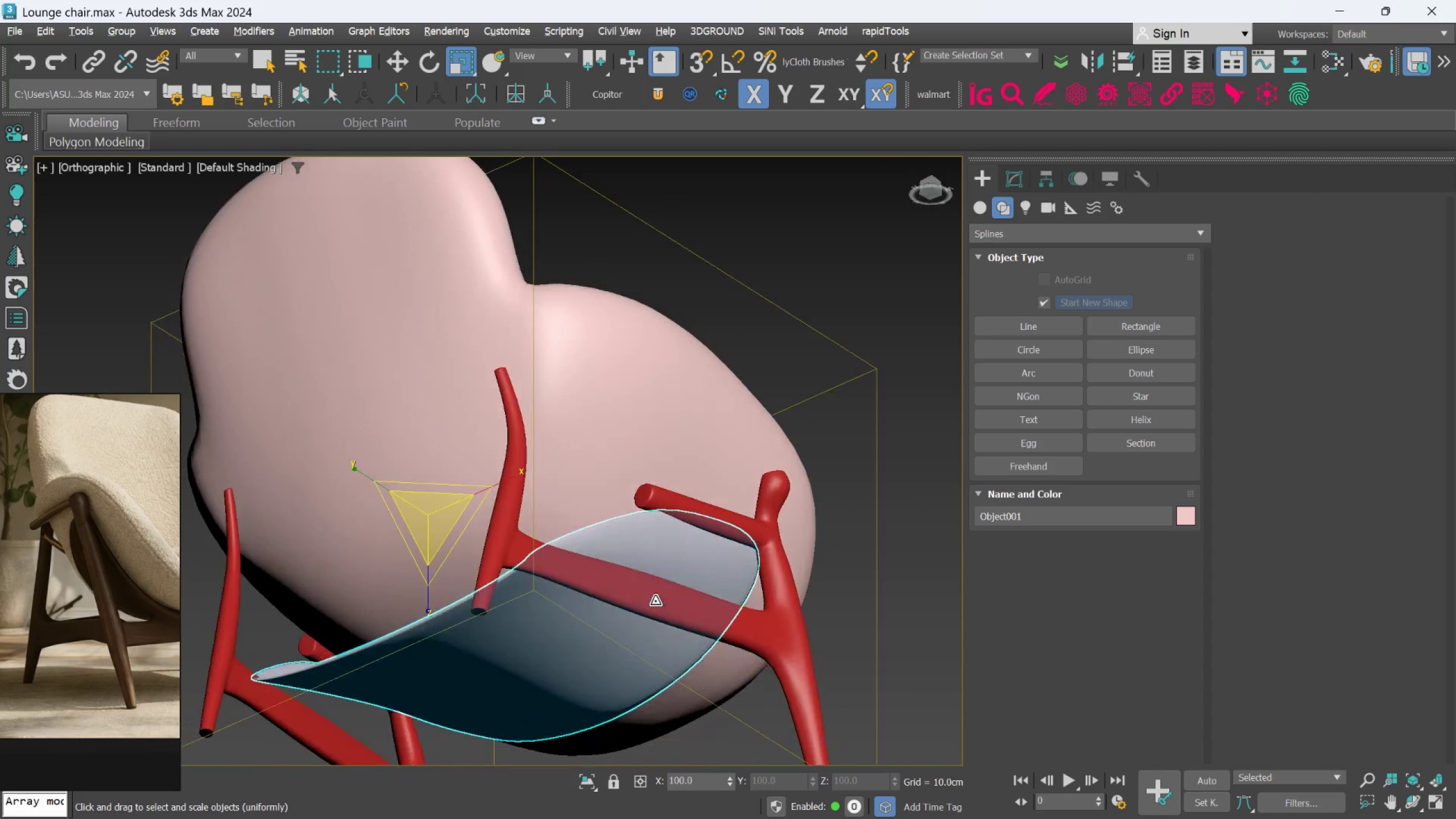 
key(Alt+AltLeft)
 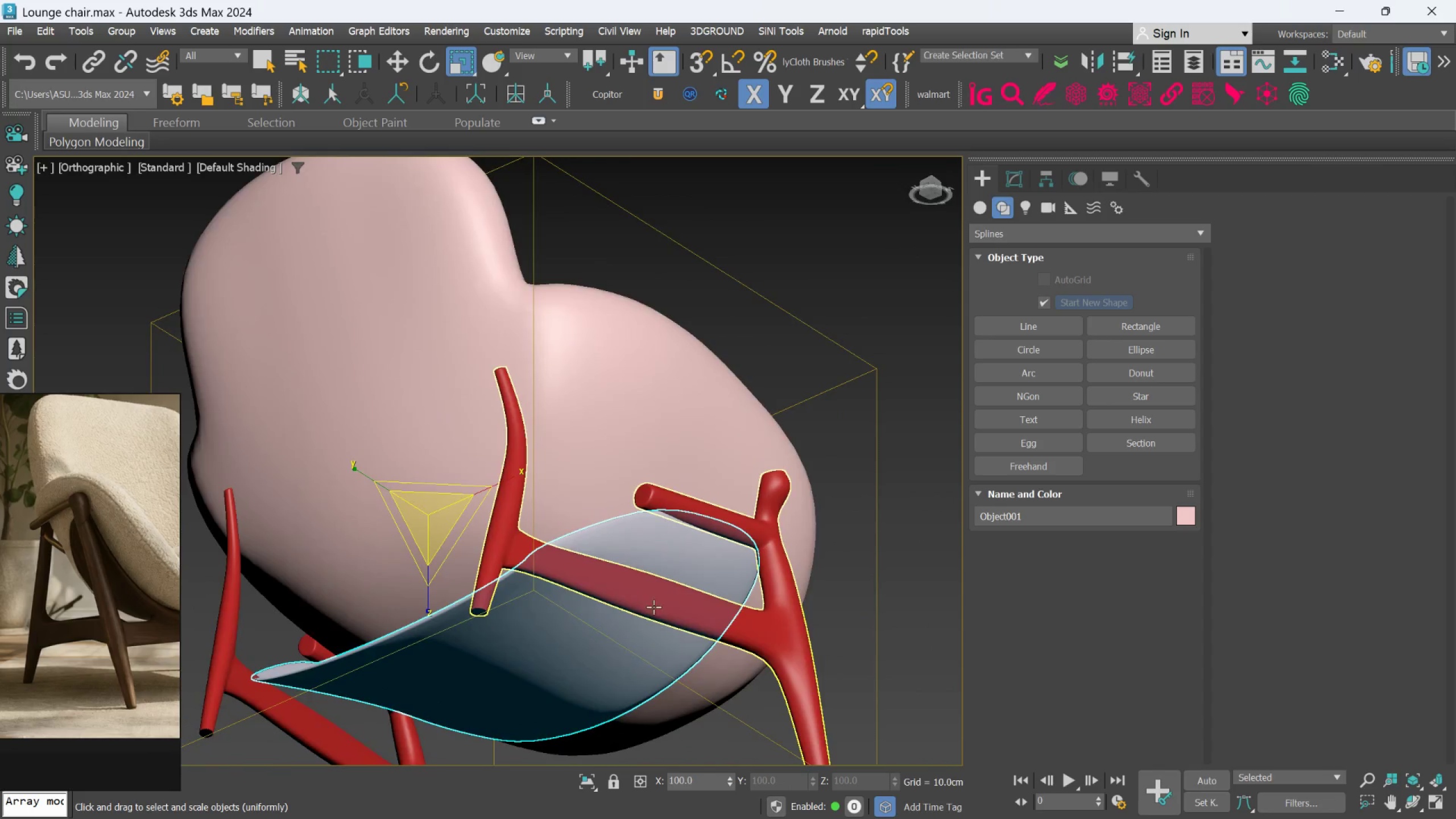 
hold_key(key=AltLeft, duration=1.11)
 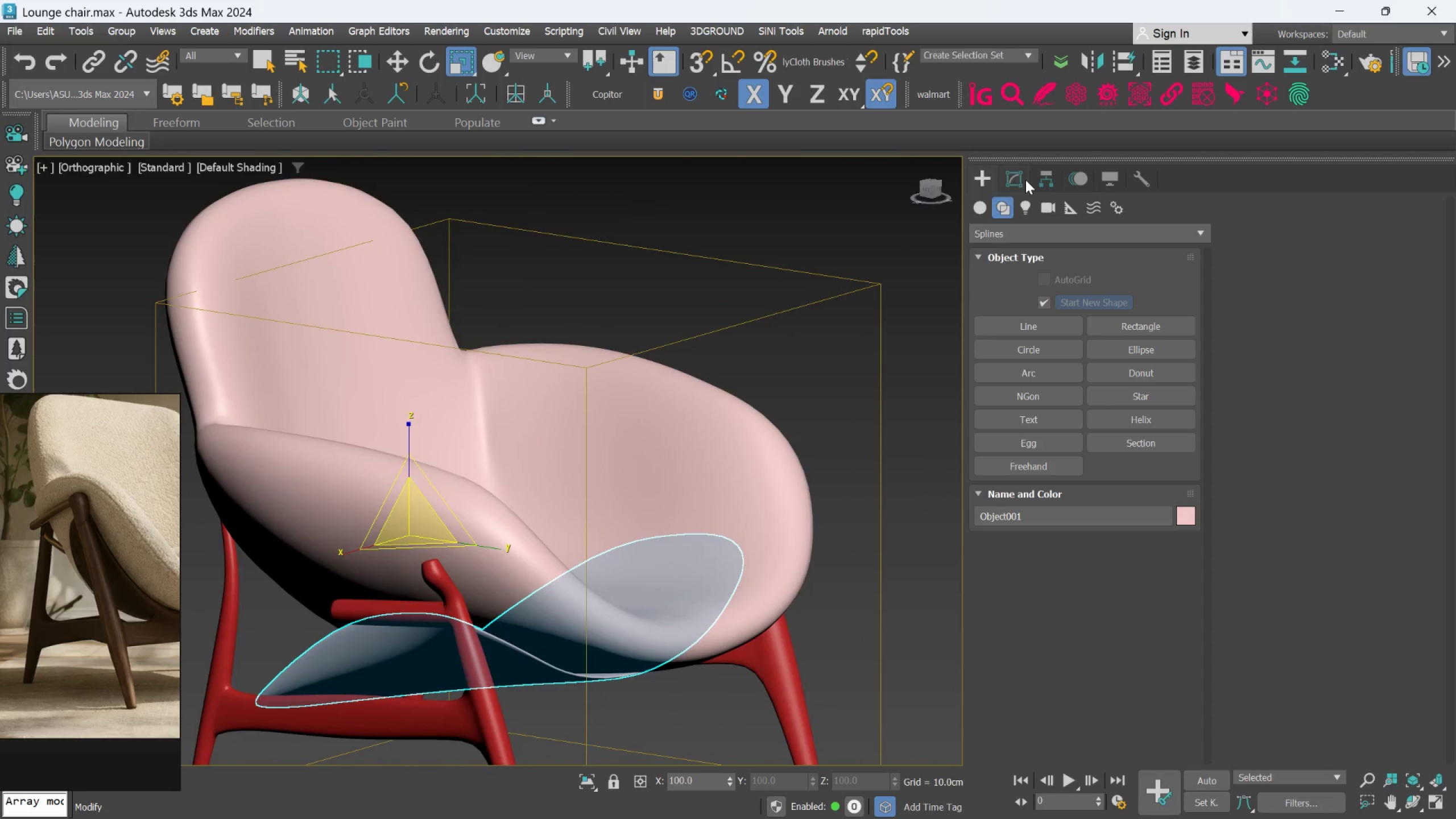 
left_click([1025, 180])
 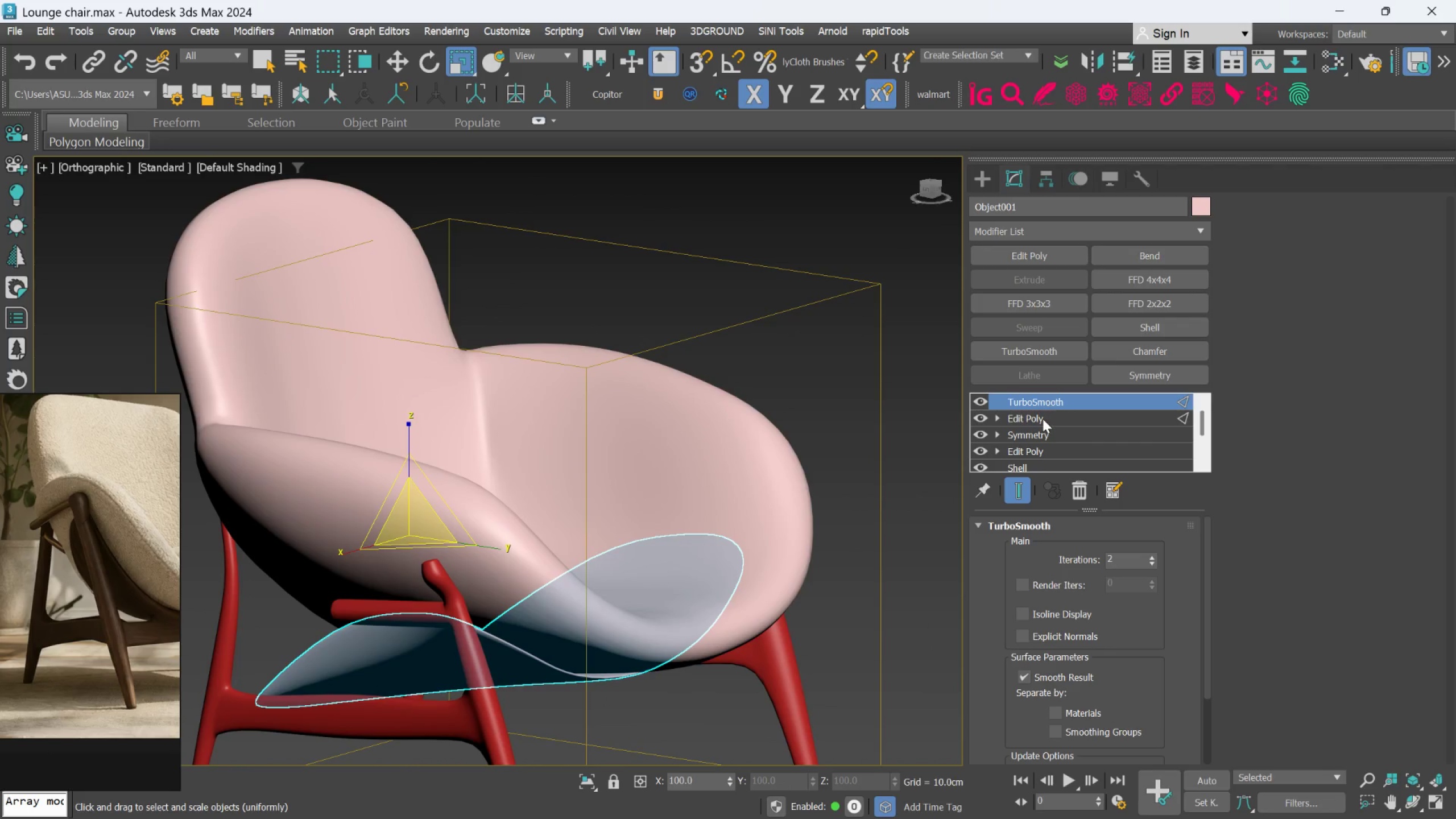 
left_click([1043, 419])
 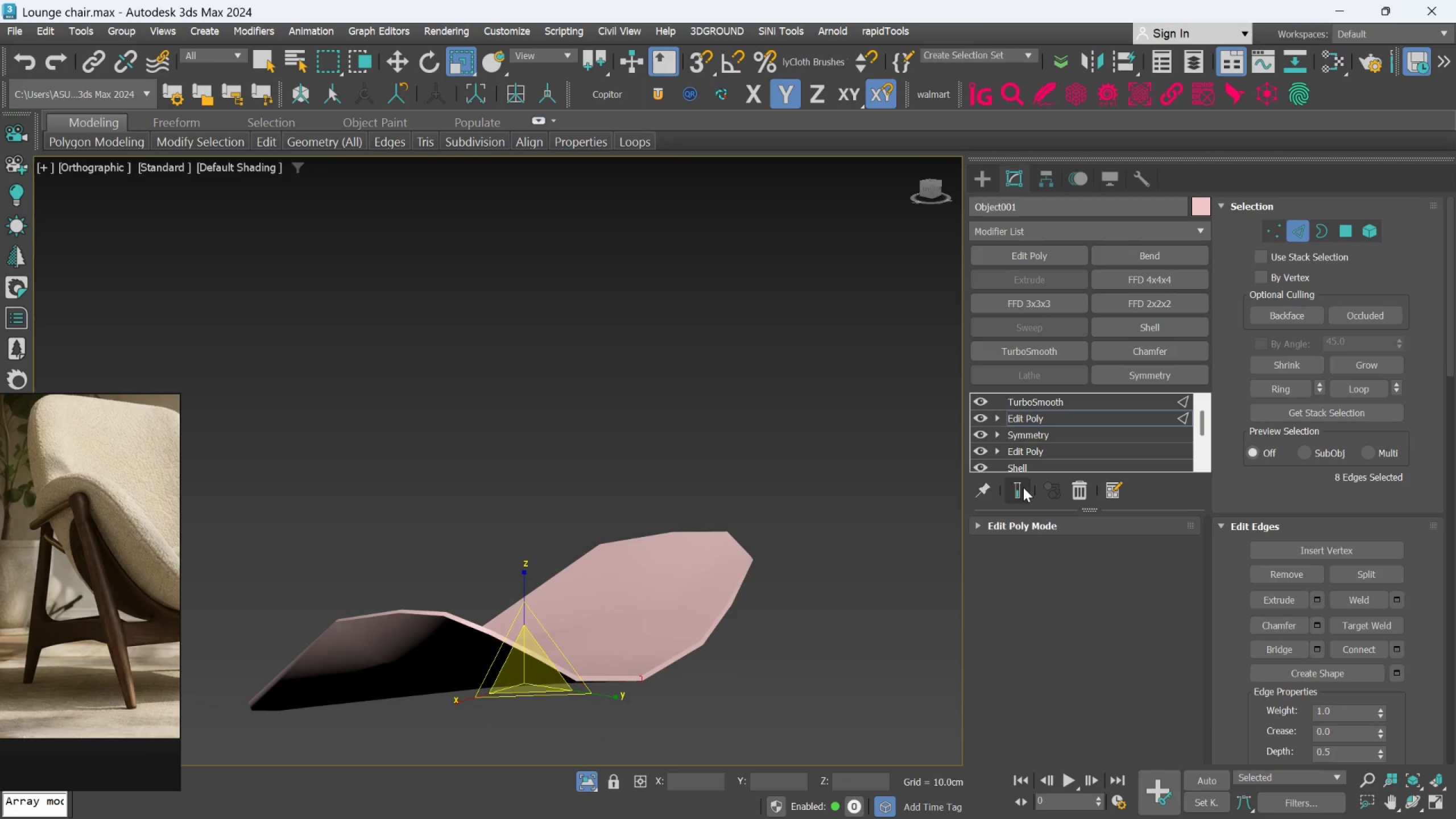 
key(F4)
 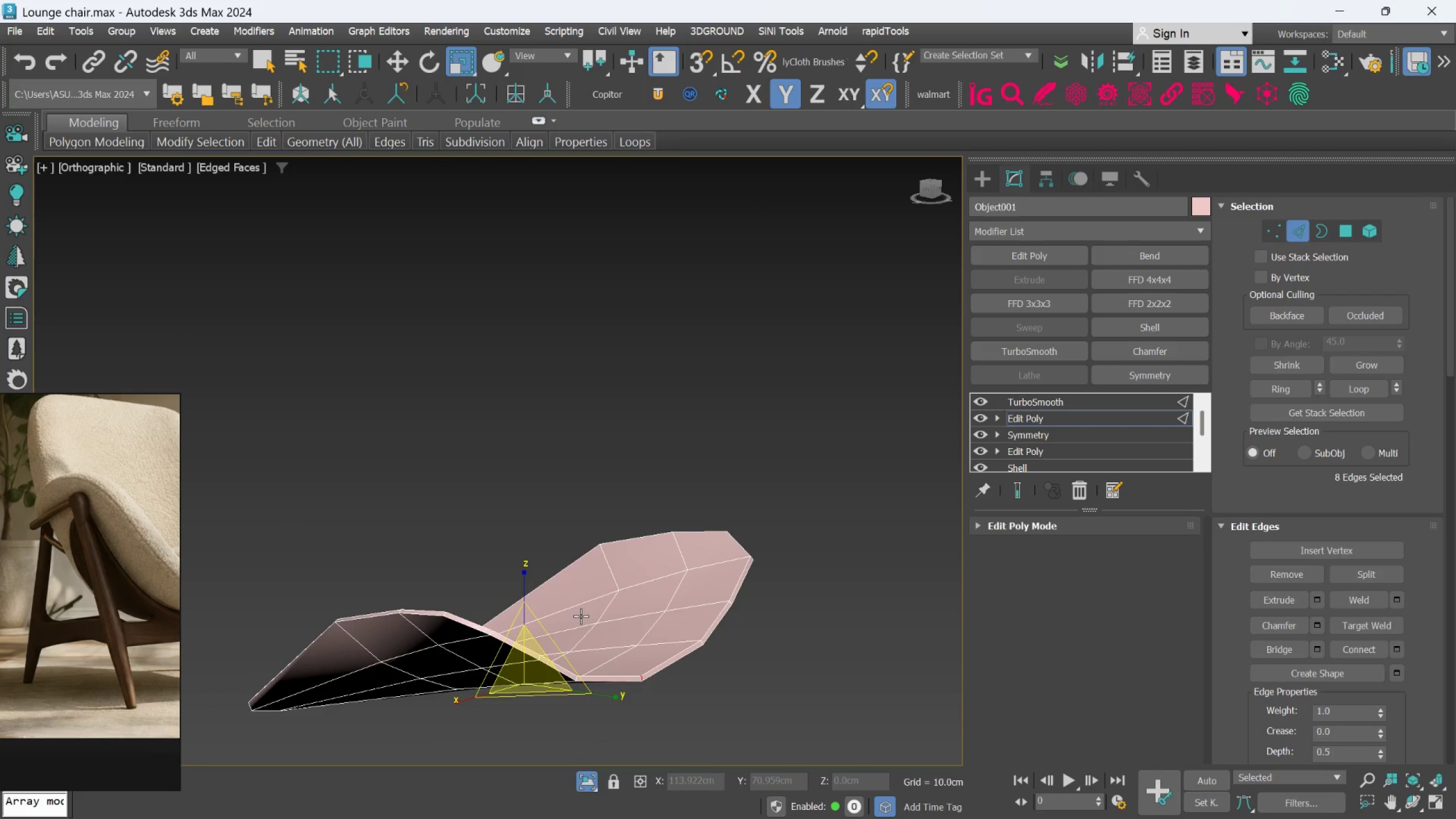 
hold_key(key=AltLeft, duration=0.69)
 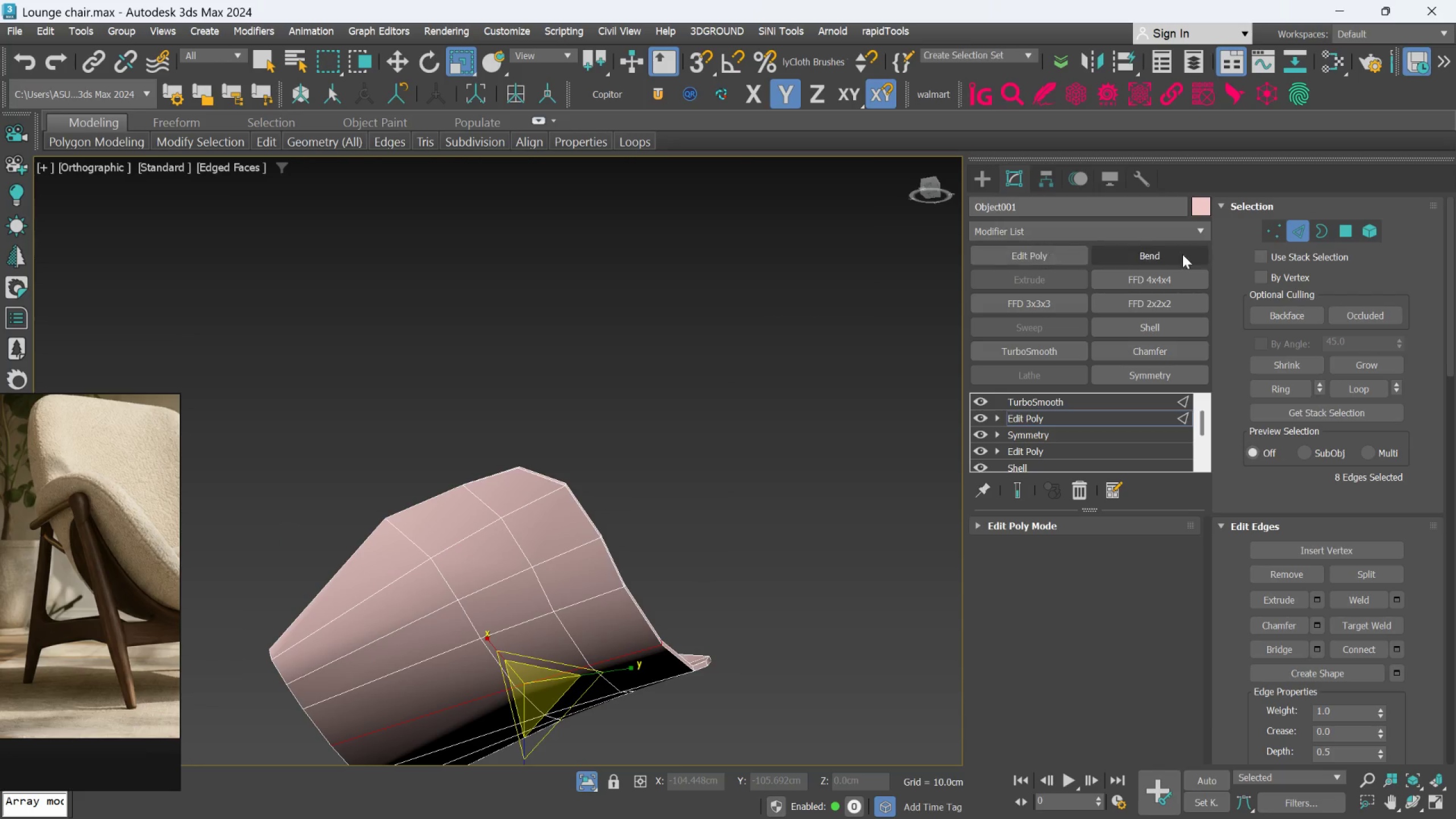 
left_click_drag(start_coordinate=[1297, 228], to_coordinate=[1294, 228])
 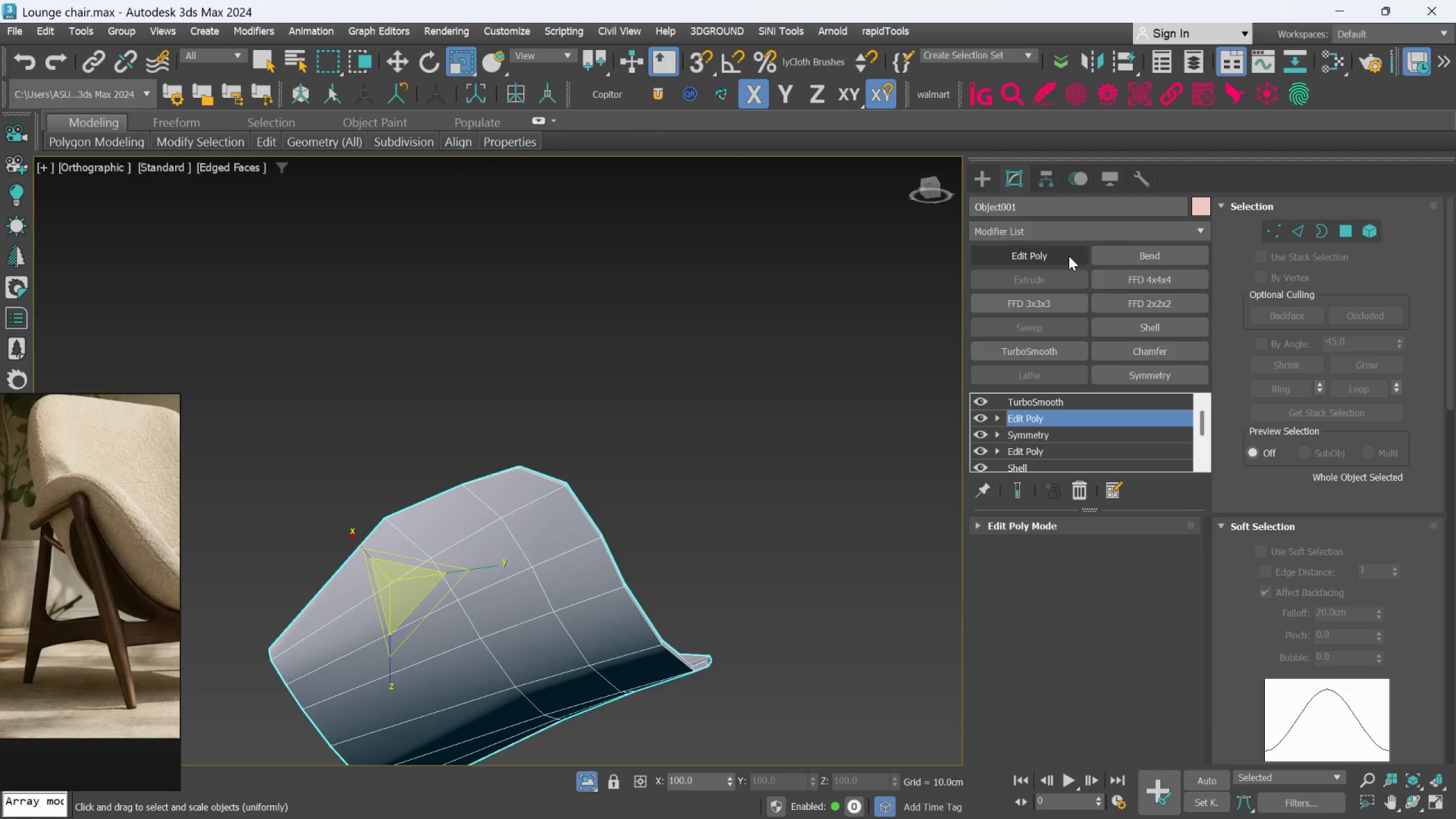 
left_click([1064, 257])
 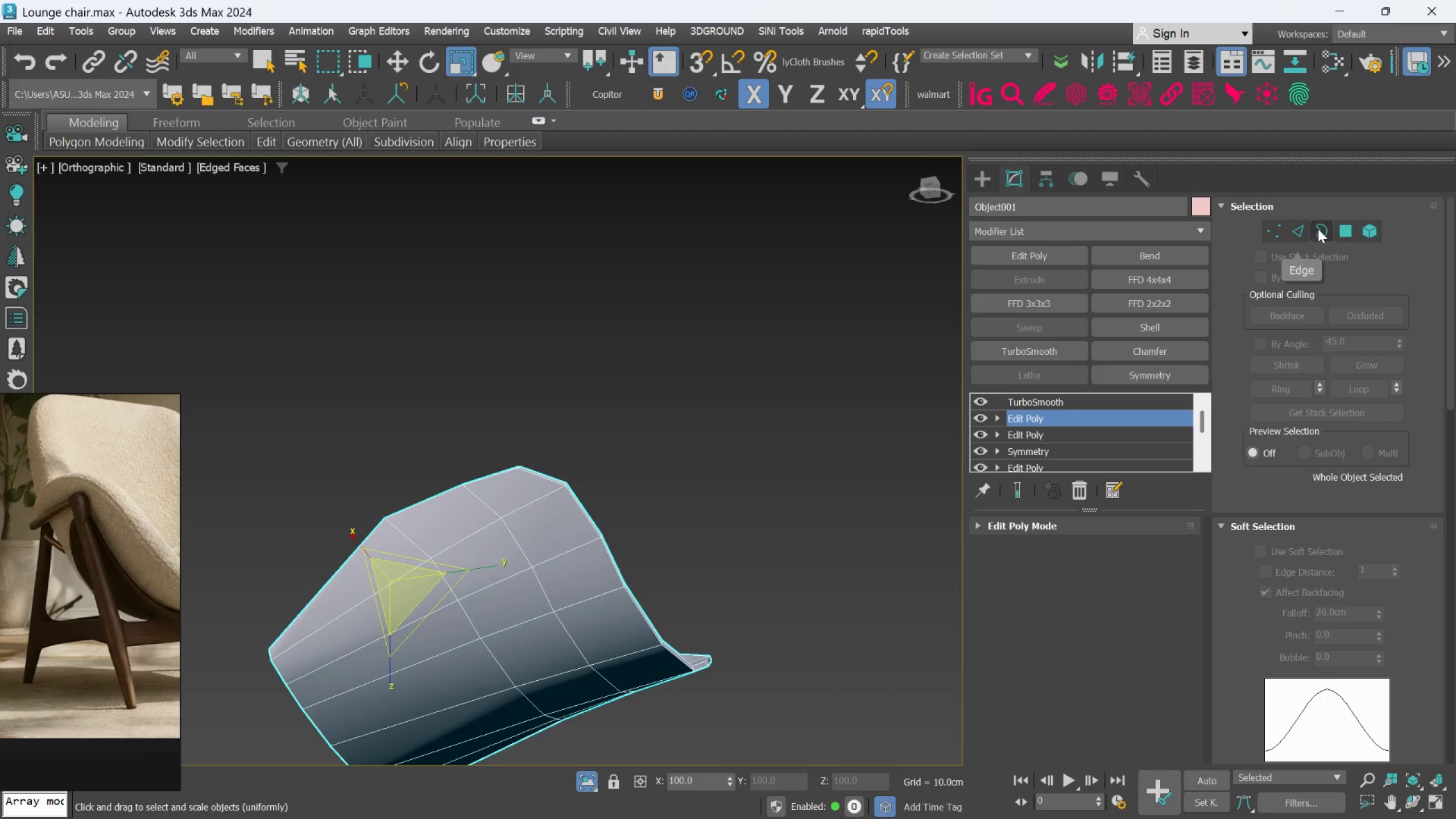 
left_click([1341, 227])
 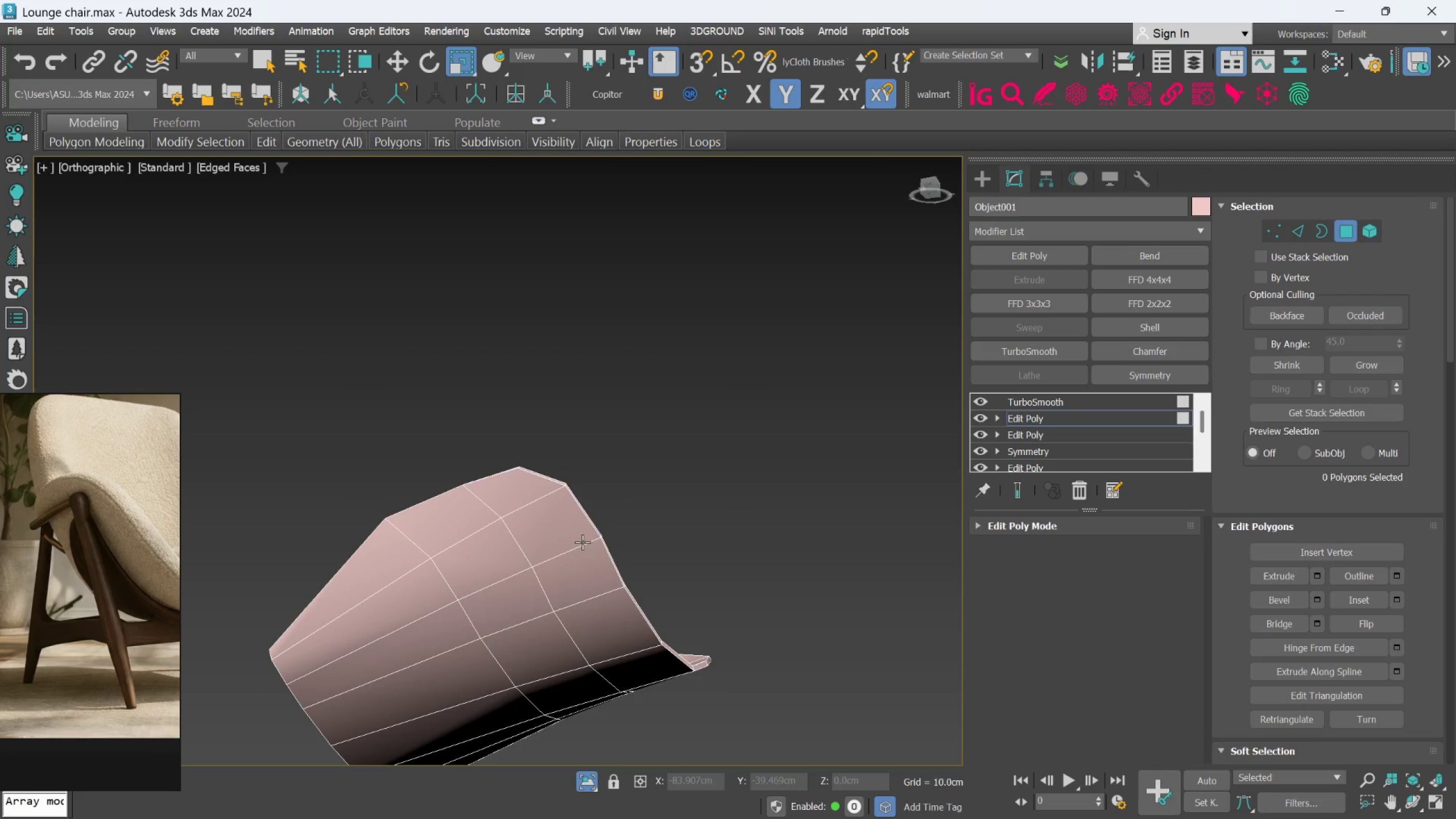 
left_click([566, 535])
 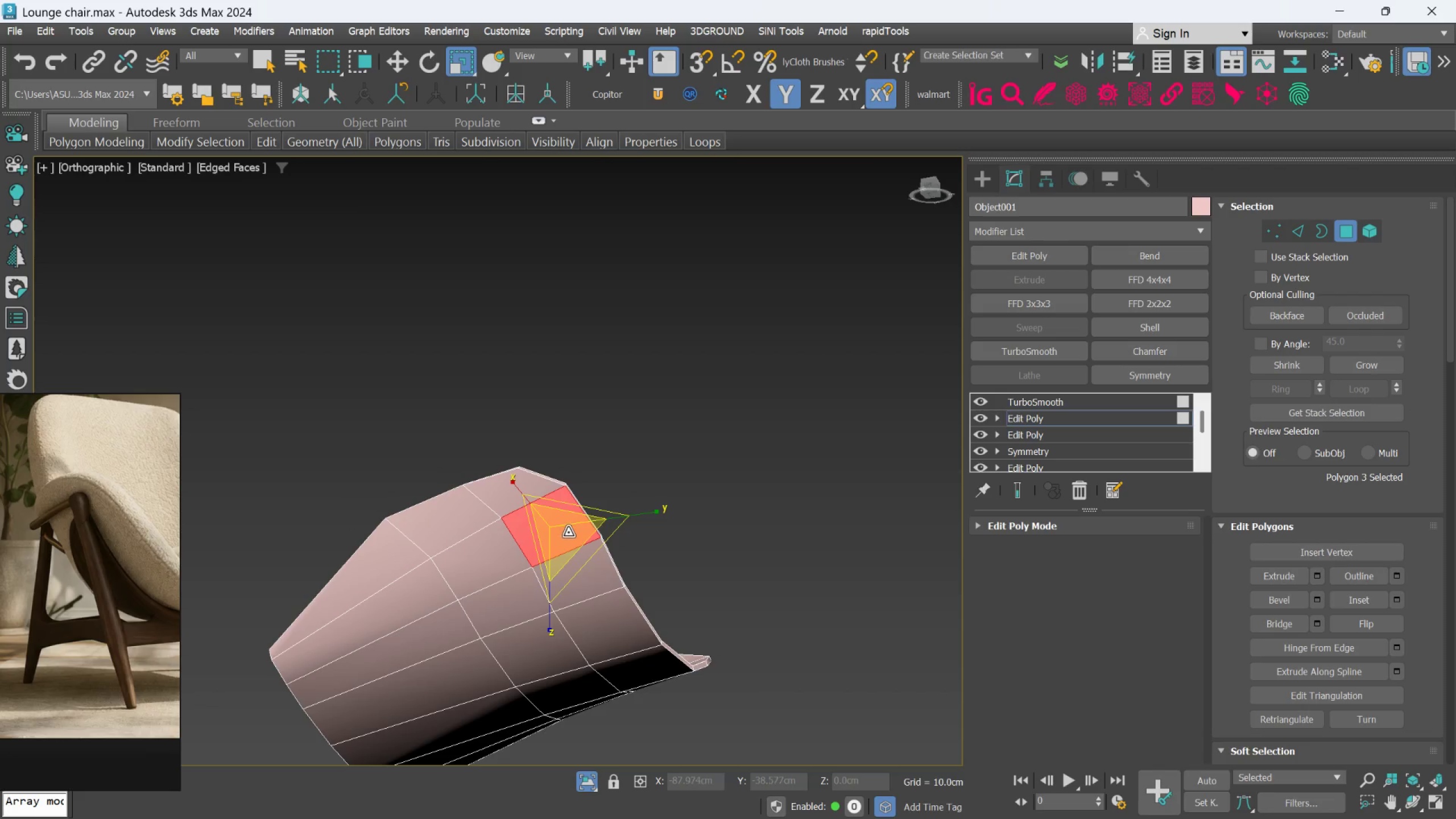 
hold_key(key=AltLeft, duration=0.41)
 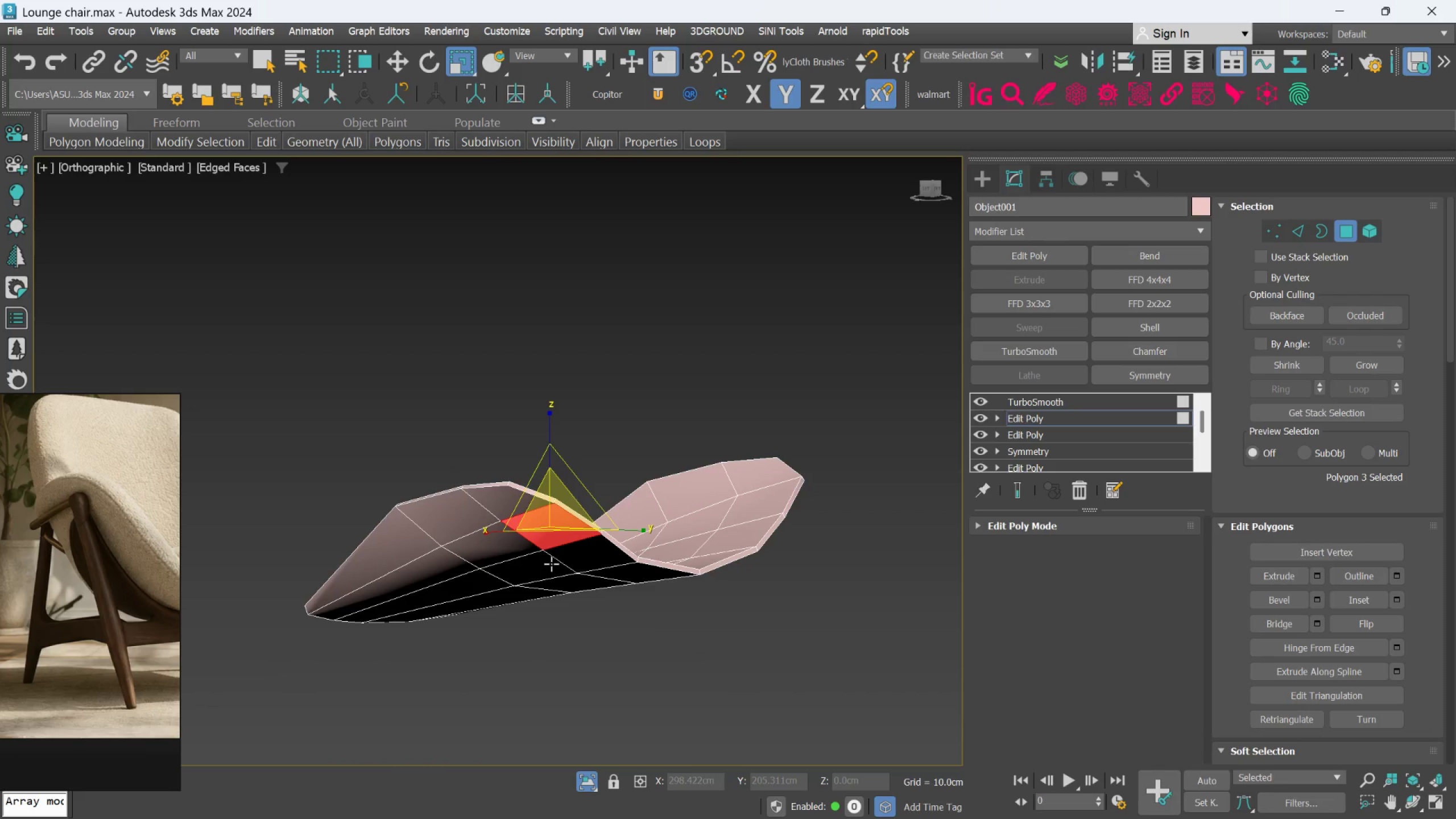 
key(W)
 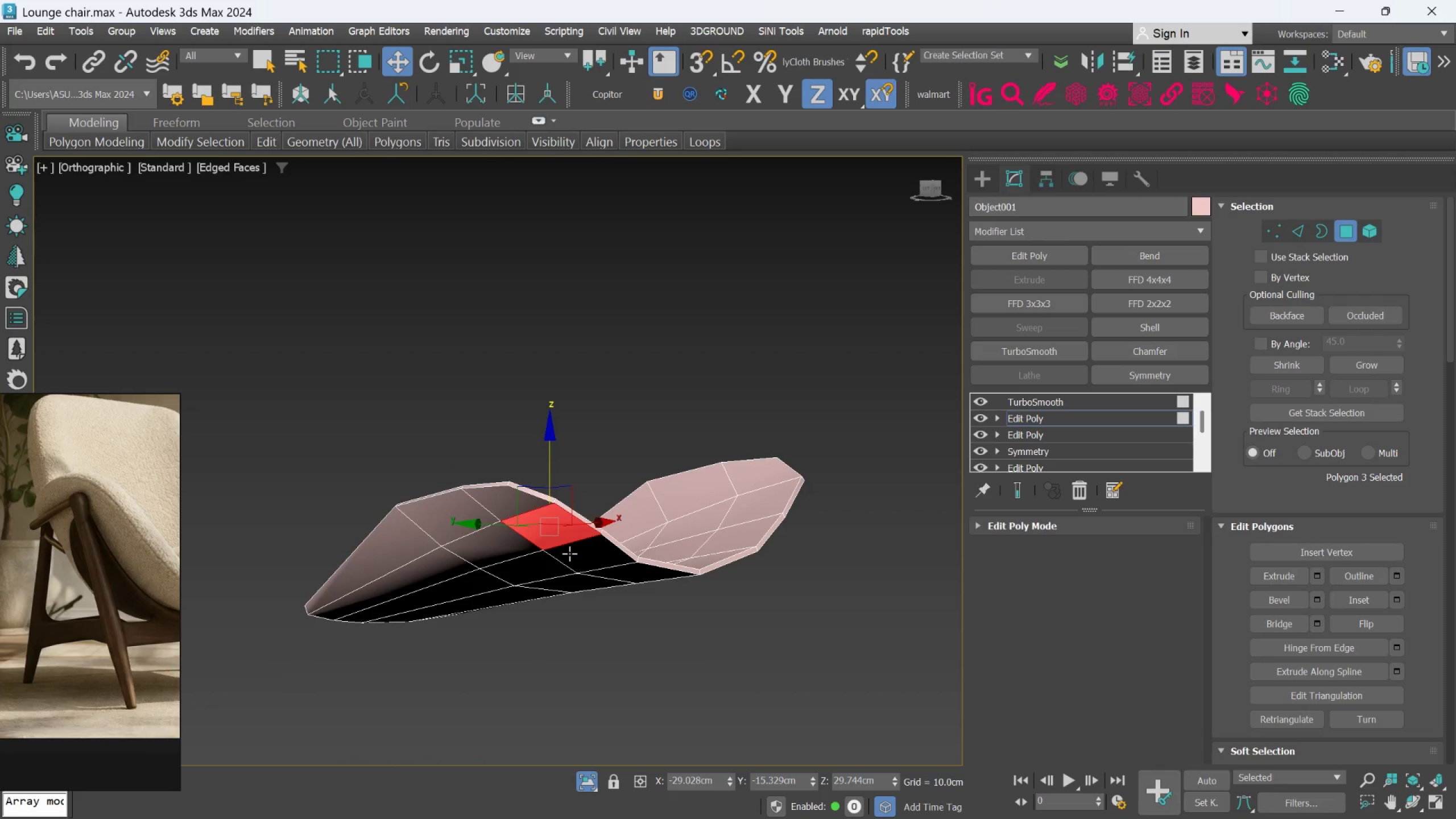 
hold_key(key=ControlLeft, duration=0.42)
left_click([574, 553])
 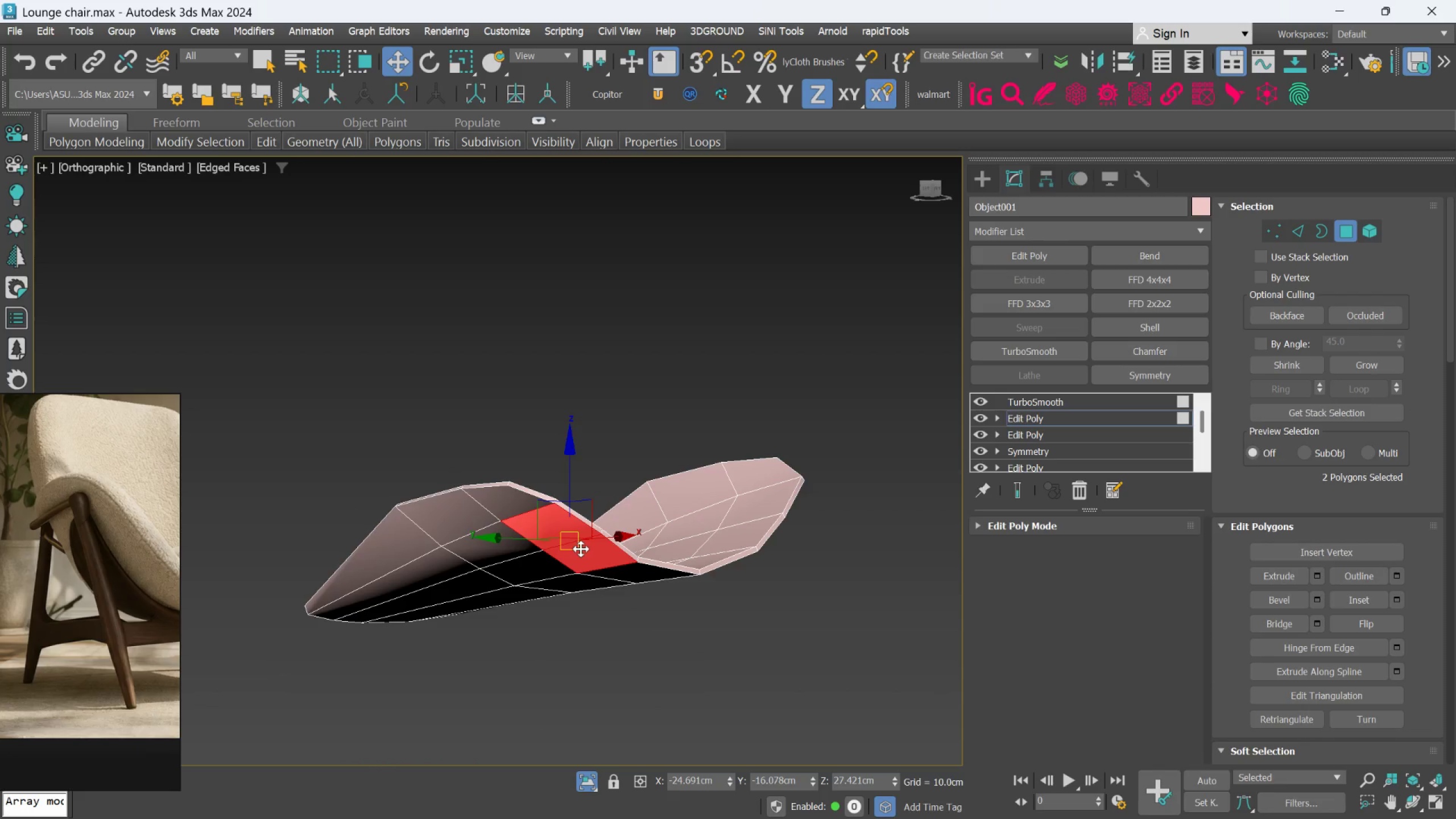 
scroll: coordinate [581, 549], scroll_direction: down, amount: 2.0
 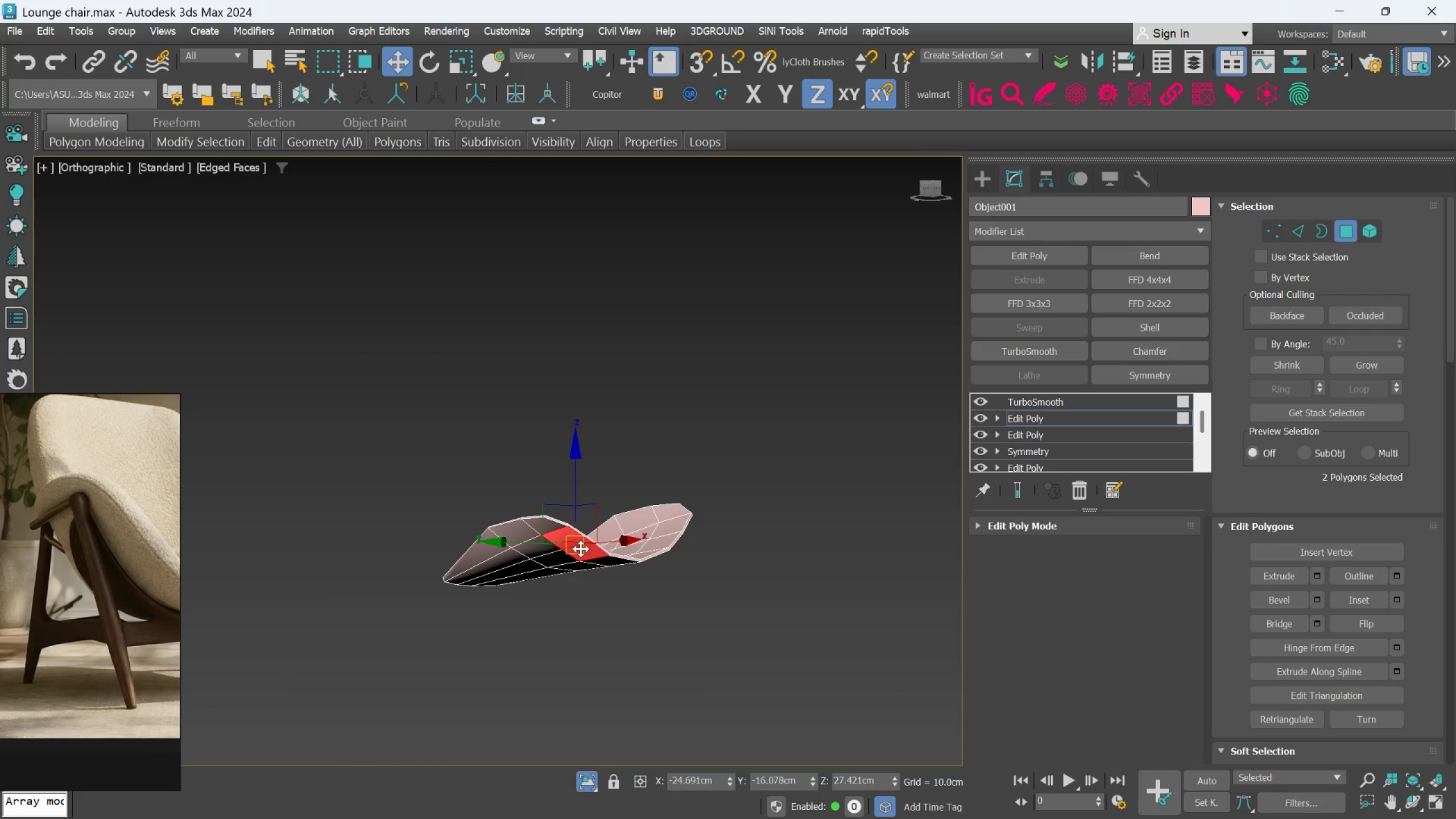 
hold_key(key=AltLeft, duration=0.45)
 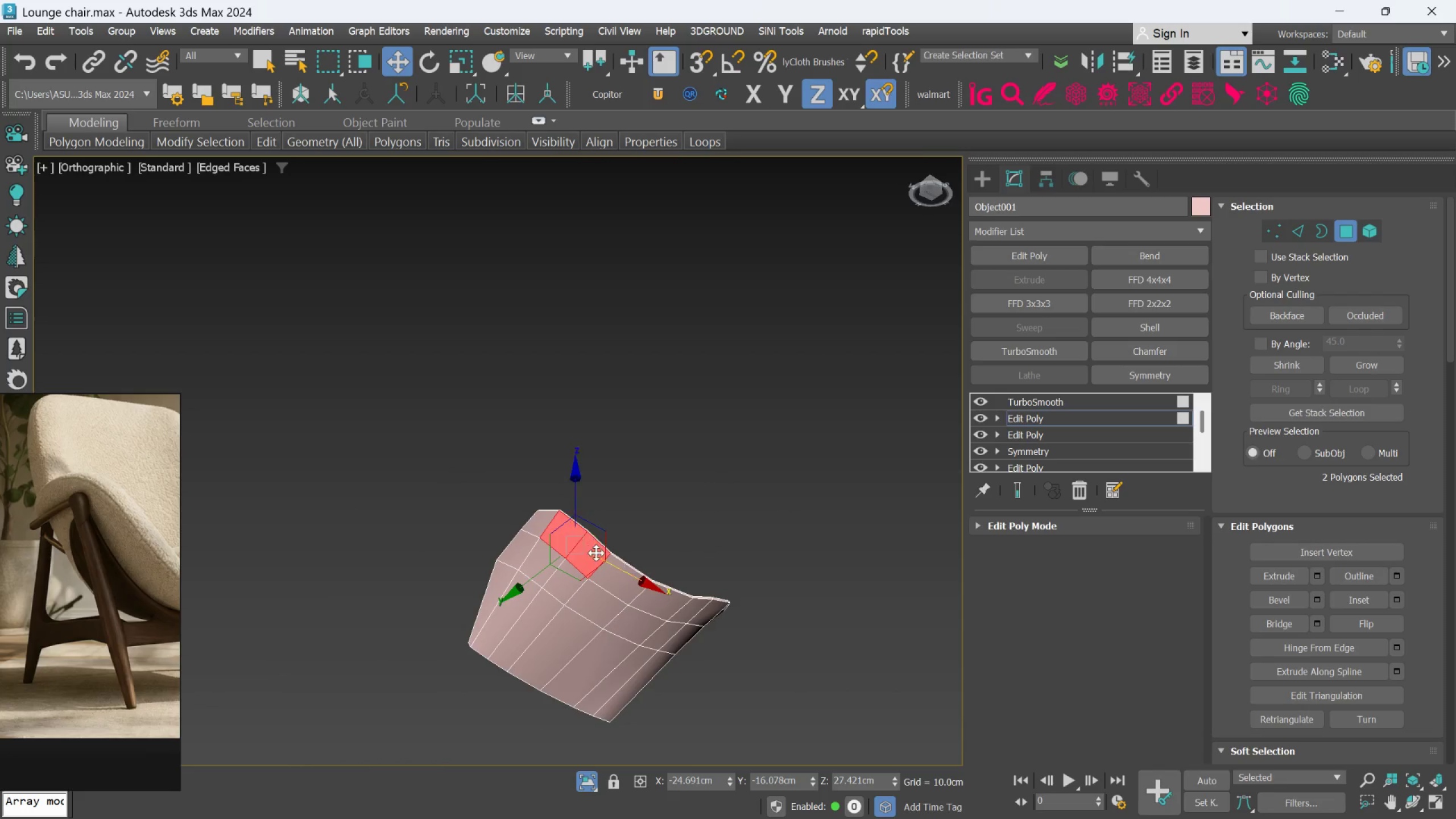 
hold_key(key=ControlLeft, duration=1.44)
 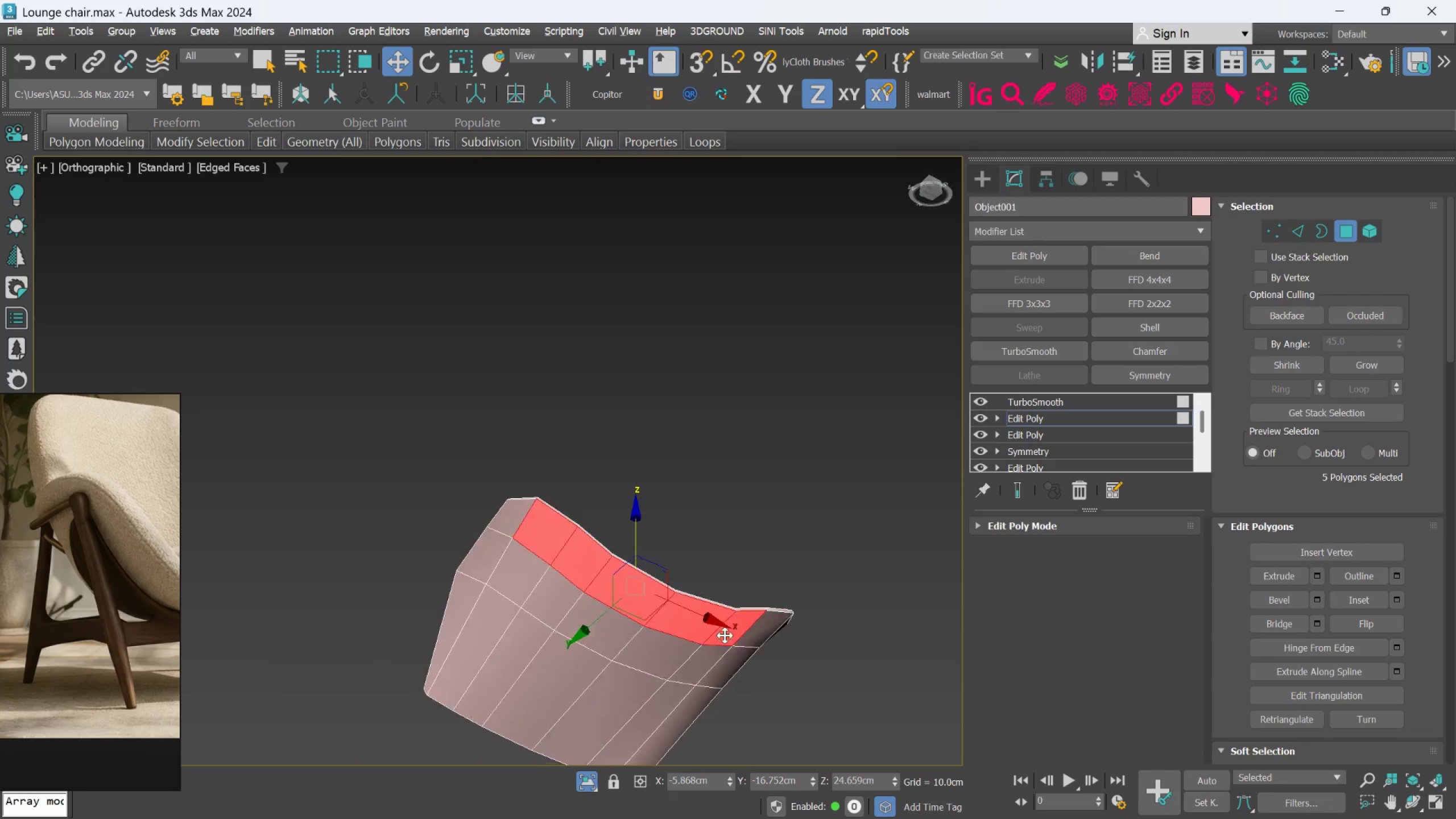 
scroll: coordinate [596, 553], scroll_direction: up, amount: 1.0
 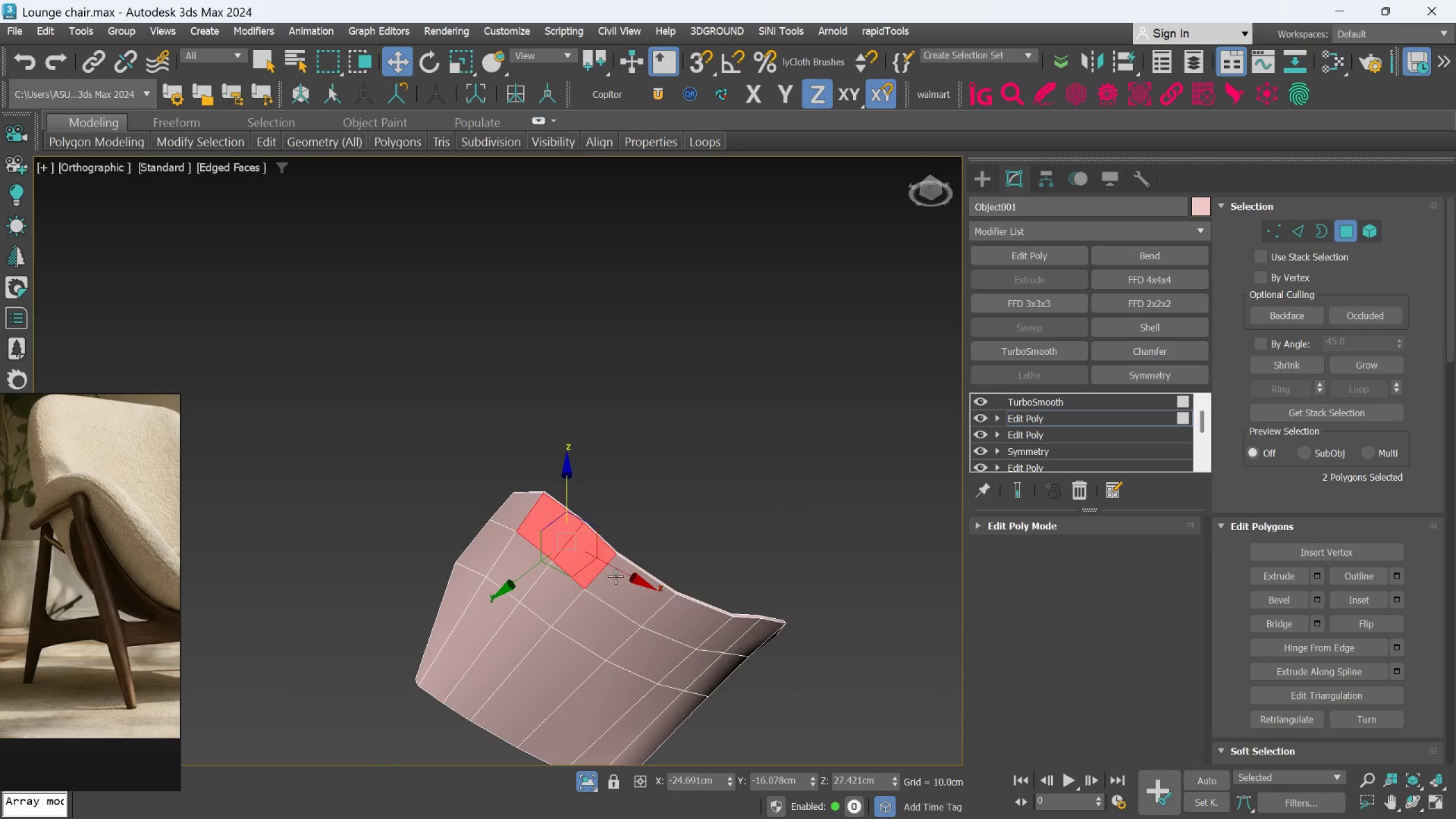 
left_click([615, 578])
 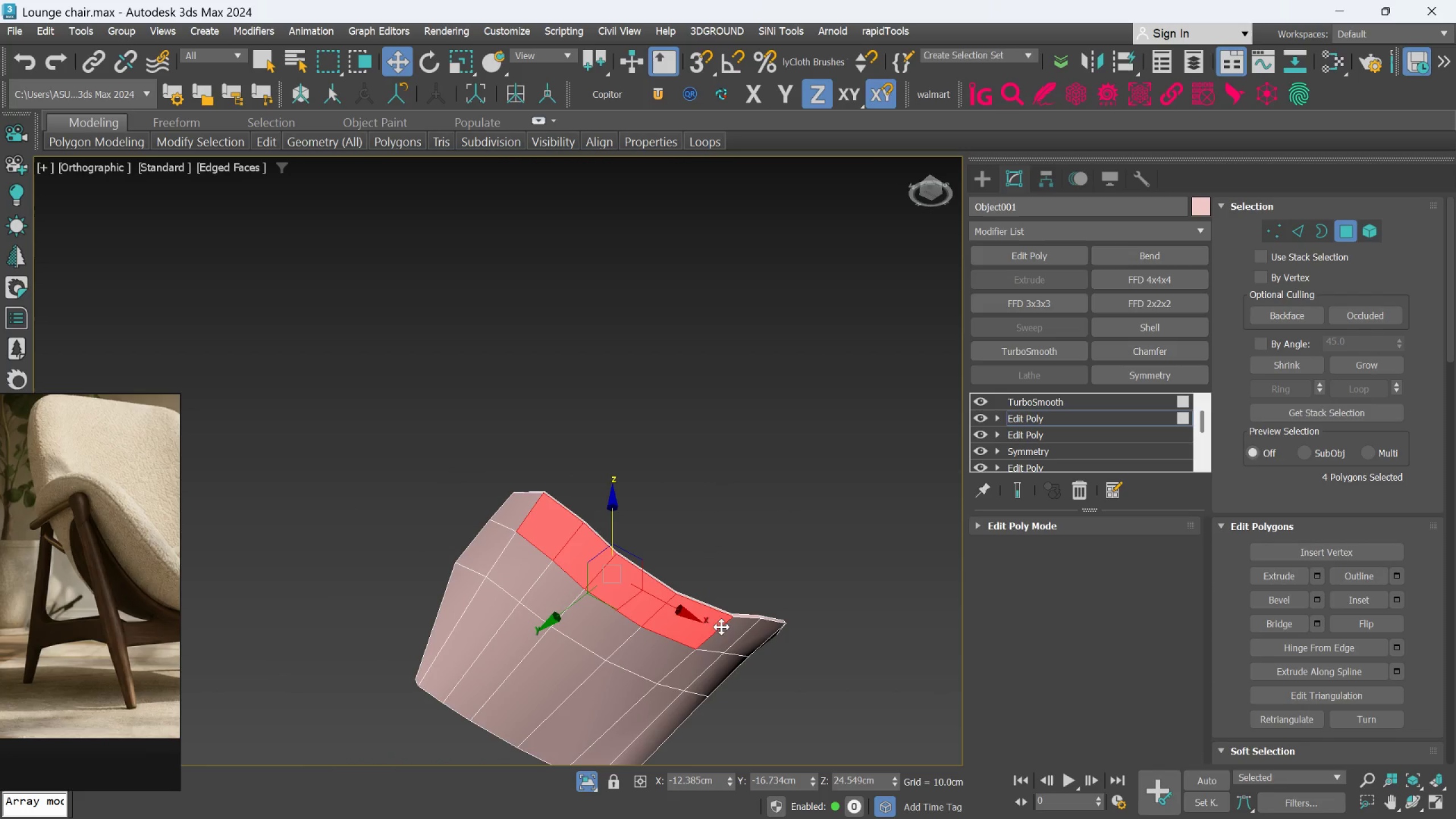 
left_click([732, 630])
 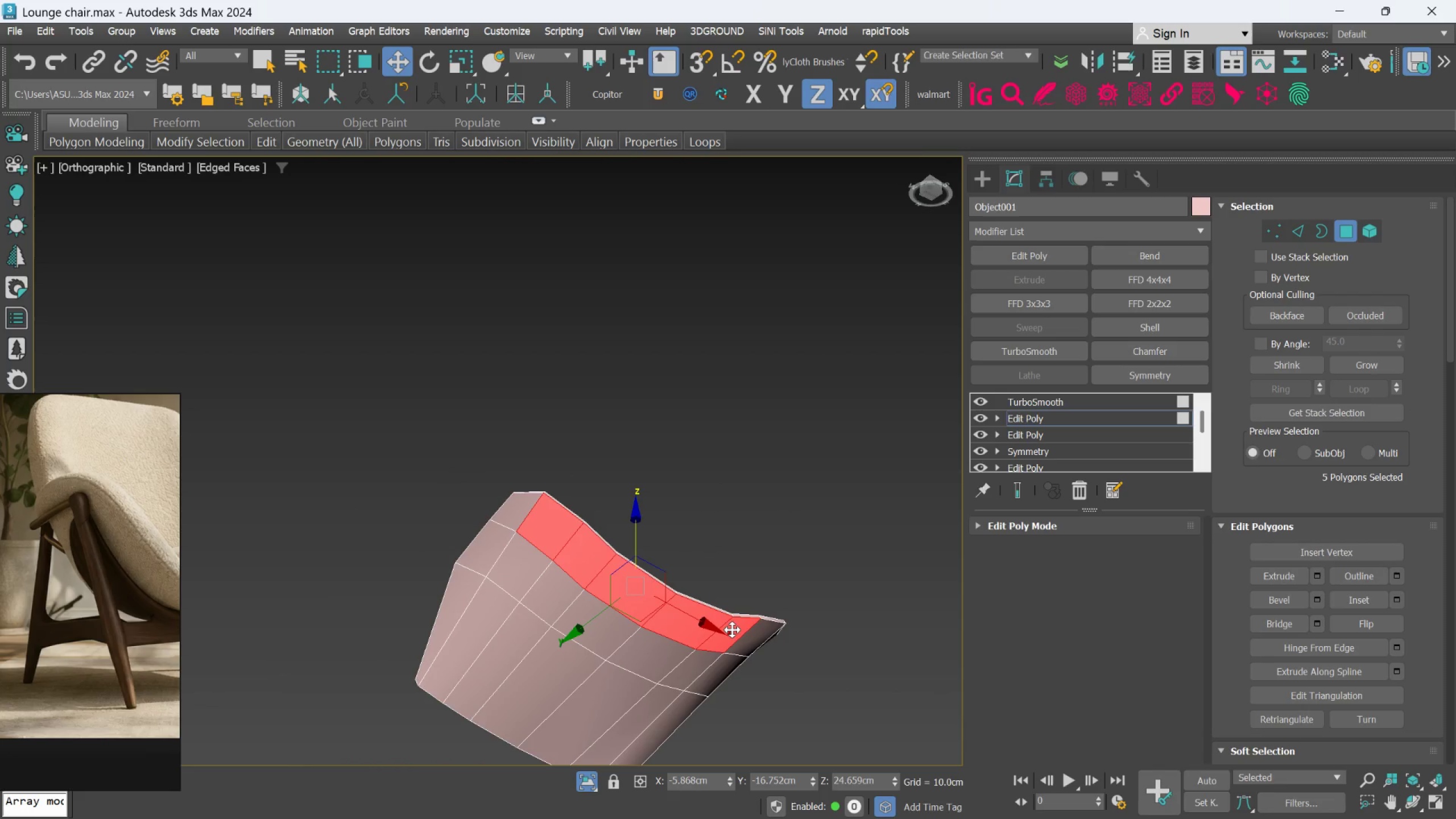 
hold_key(key=ControlLeft, duration=2.05)
 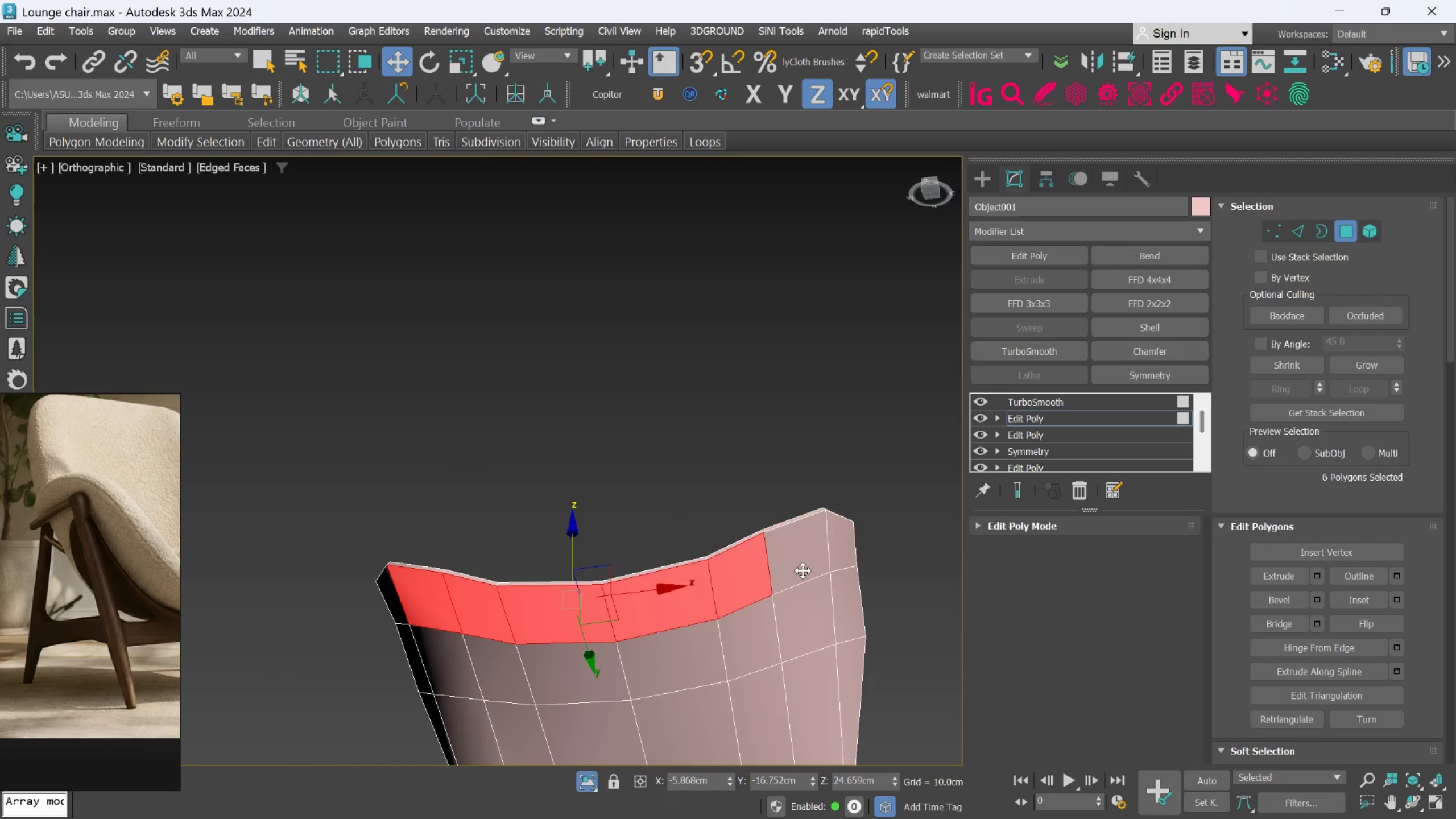 
hold_key(key=AltLeft, duration=0.56)
 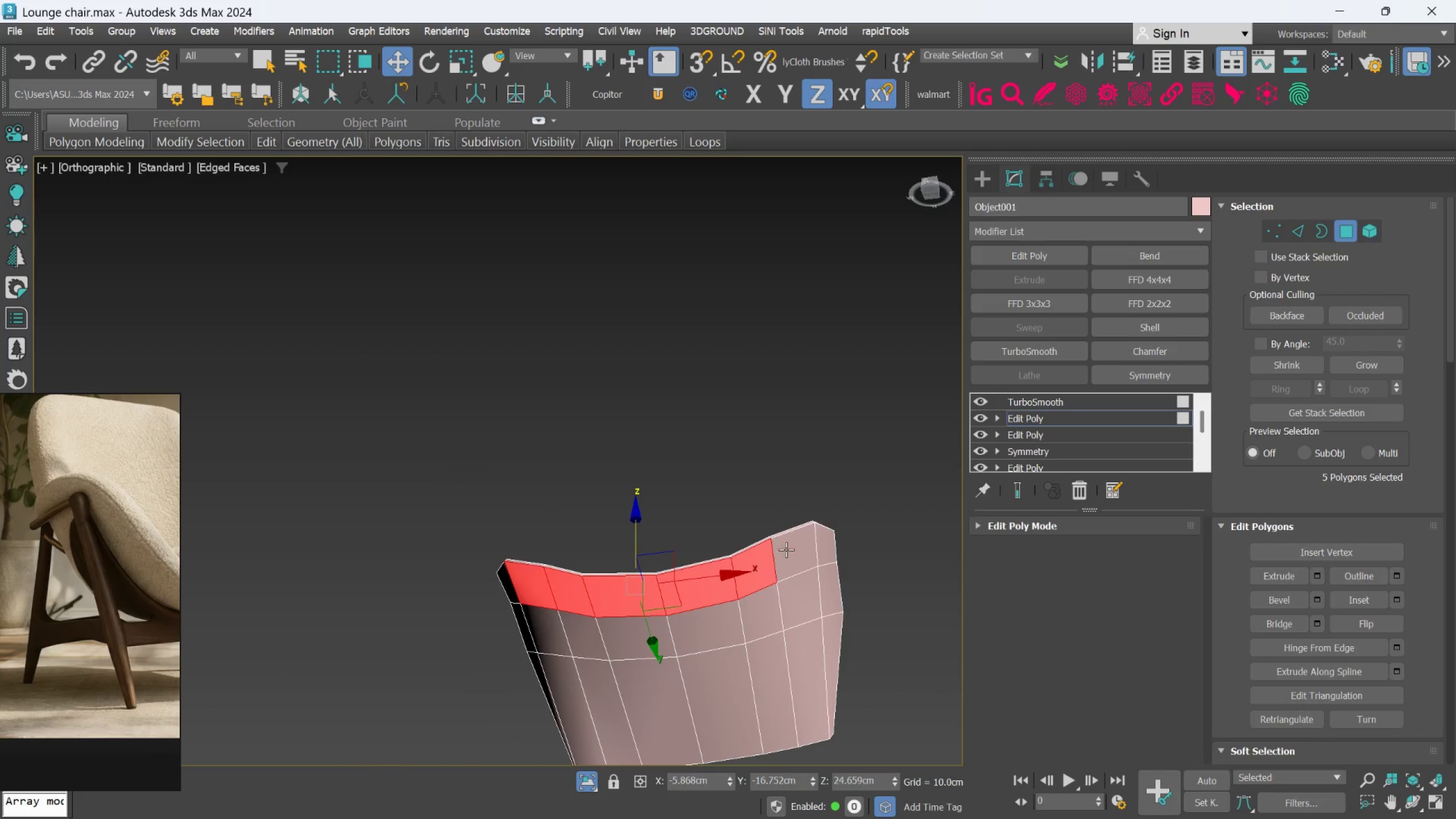 
scroll: coordinate [788, 552], scroll_direction: up, amount: 1.0
 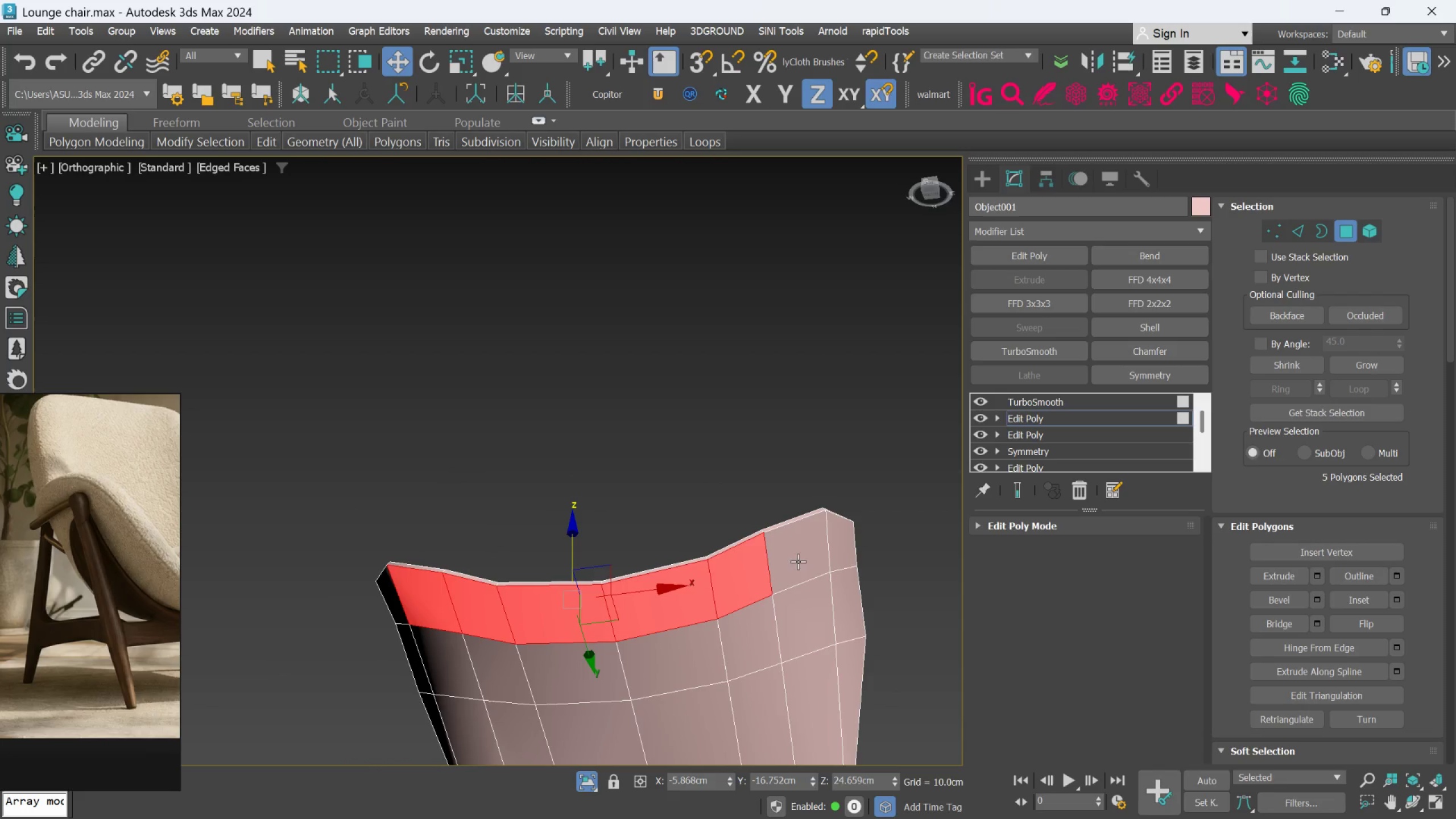 
hold_key(key=ControlLeft, duration=1.52)
left_click([847, 553])
 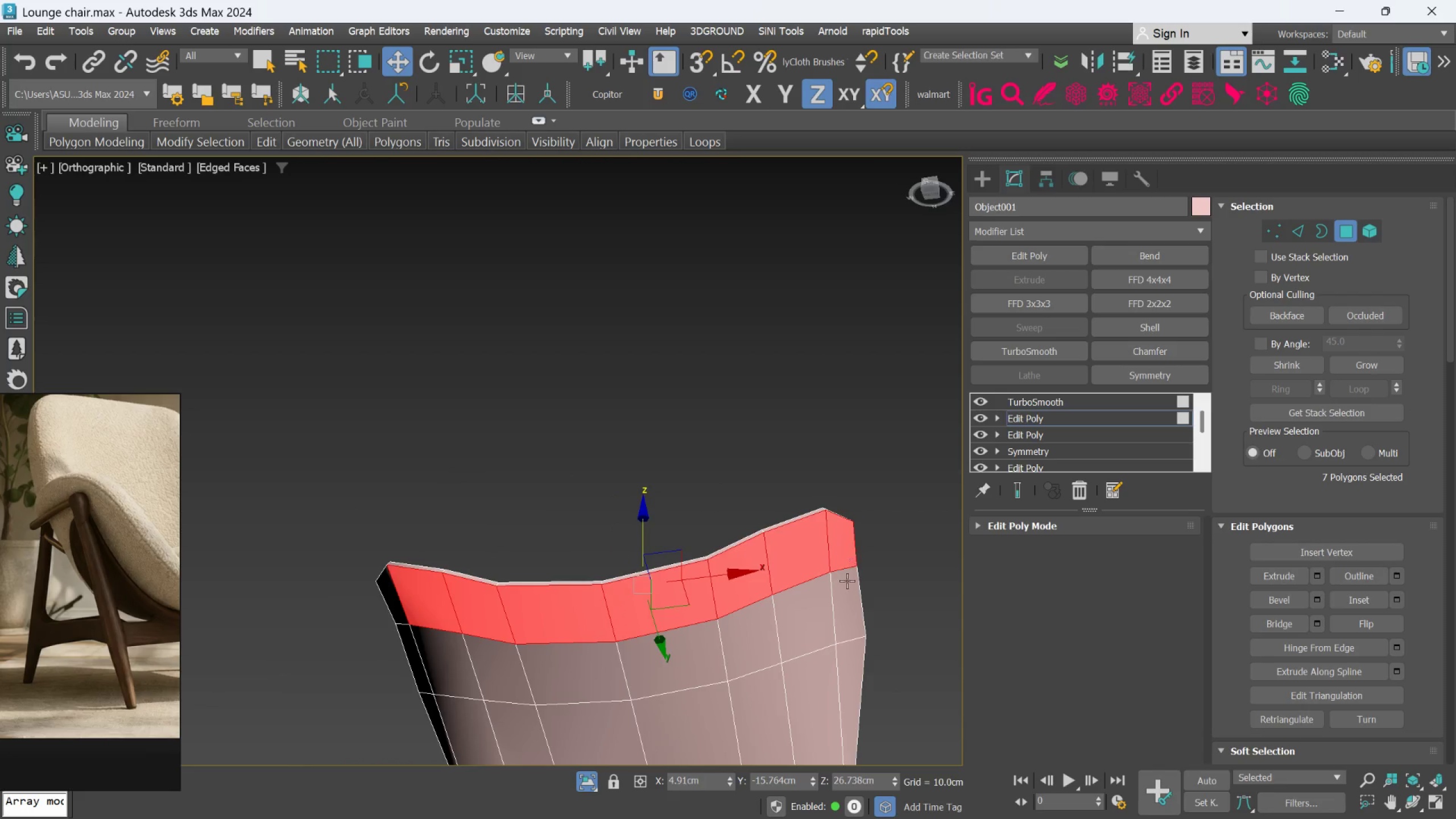 
hold_key(key=ControlLeft, duration=1.05)
double_click([843, 593])
 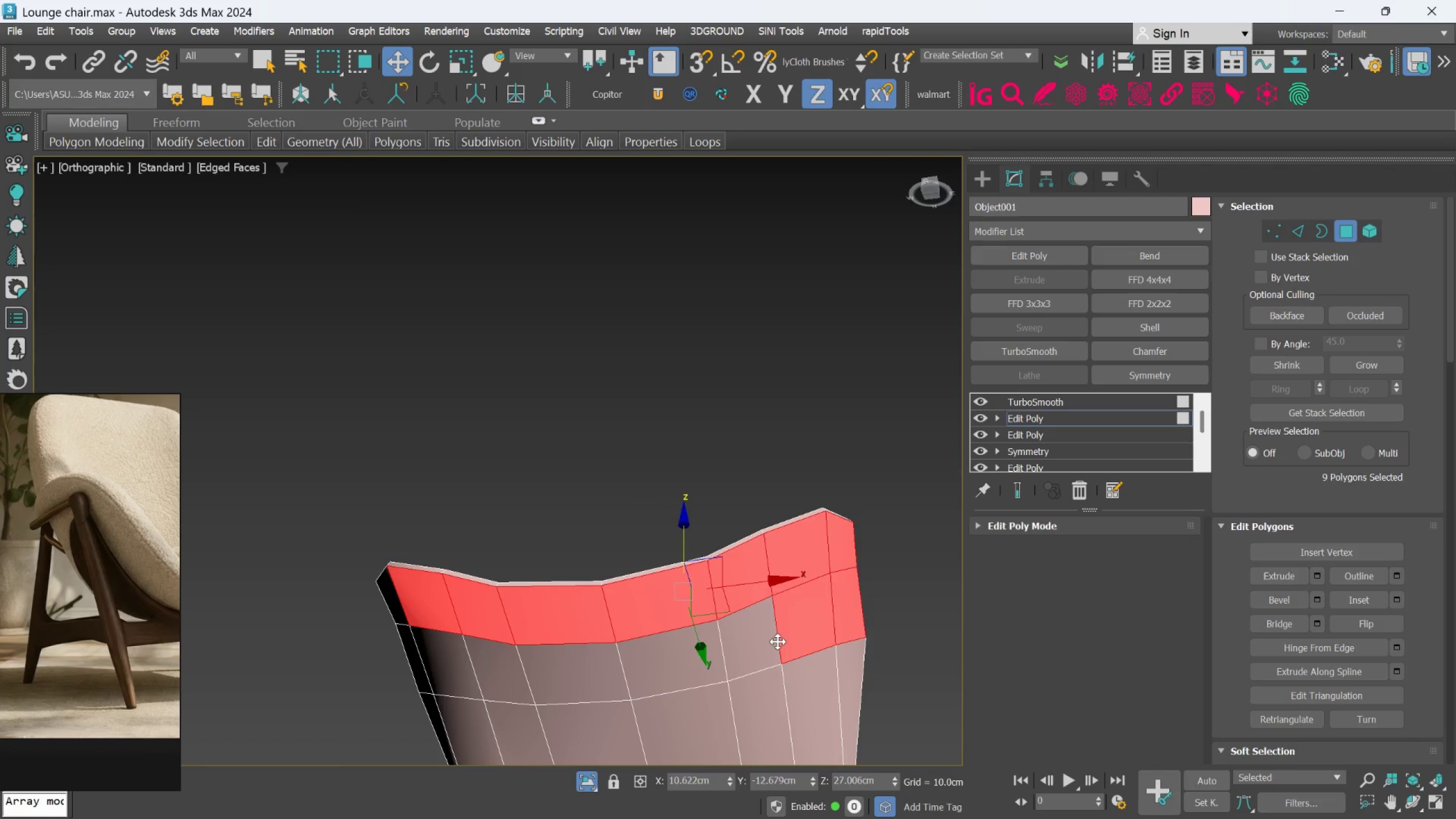 
triple_click([764, 644])
 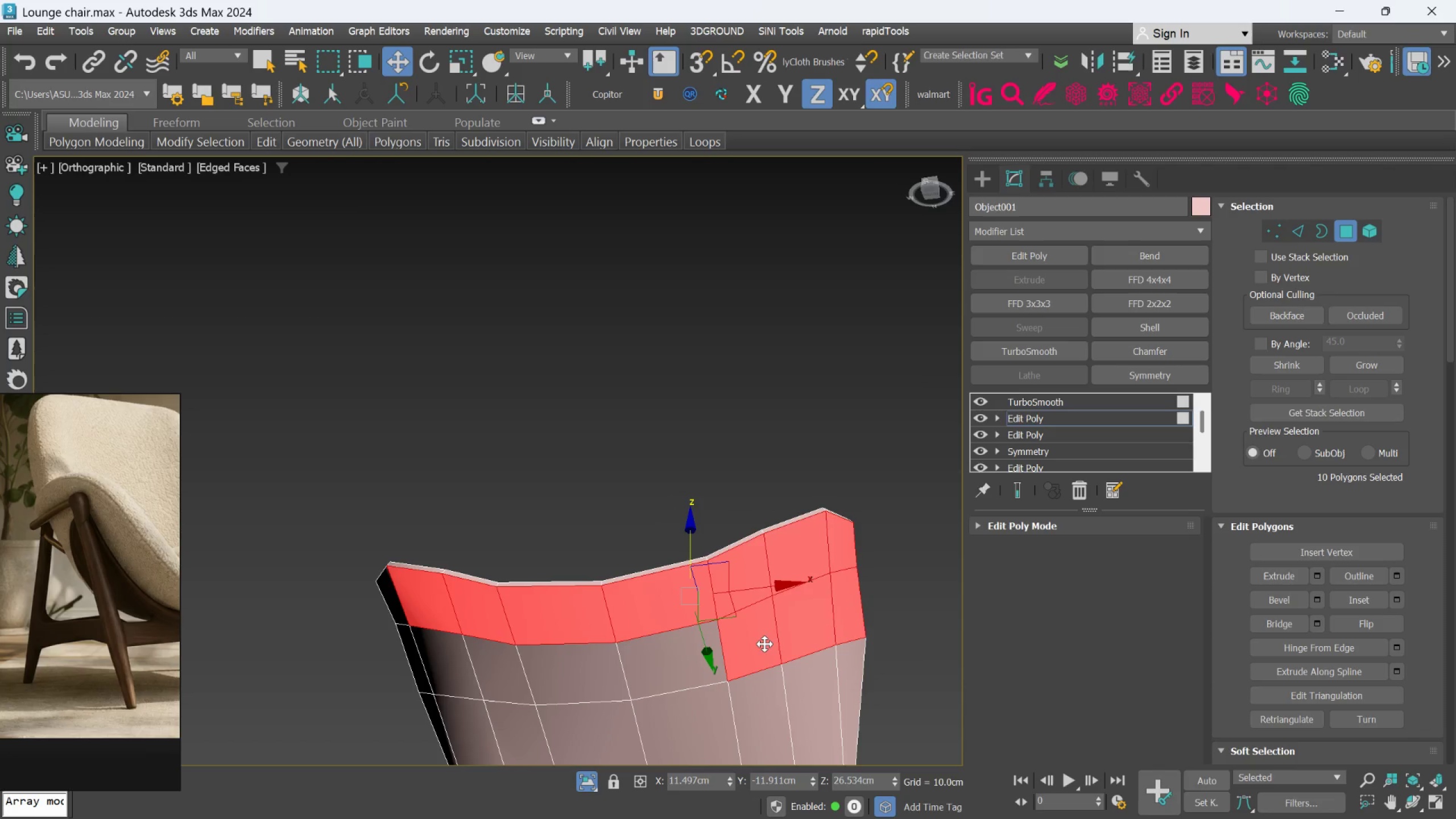 
key(Control+Z)
 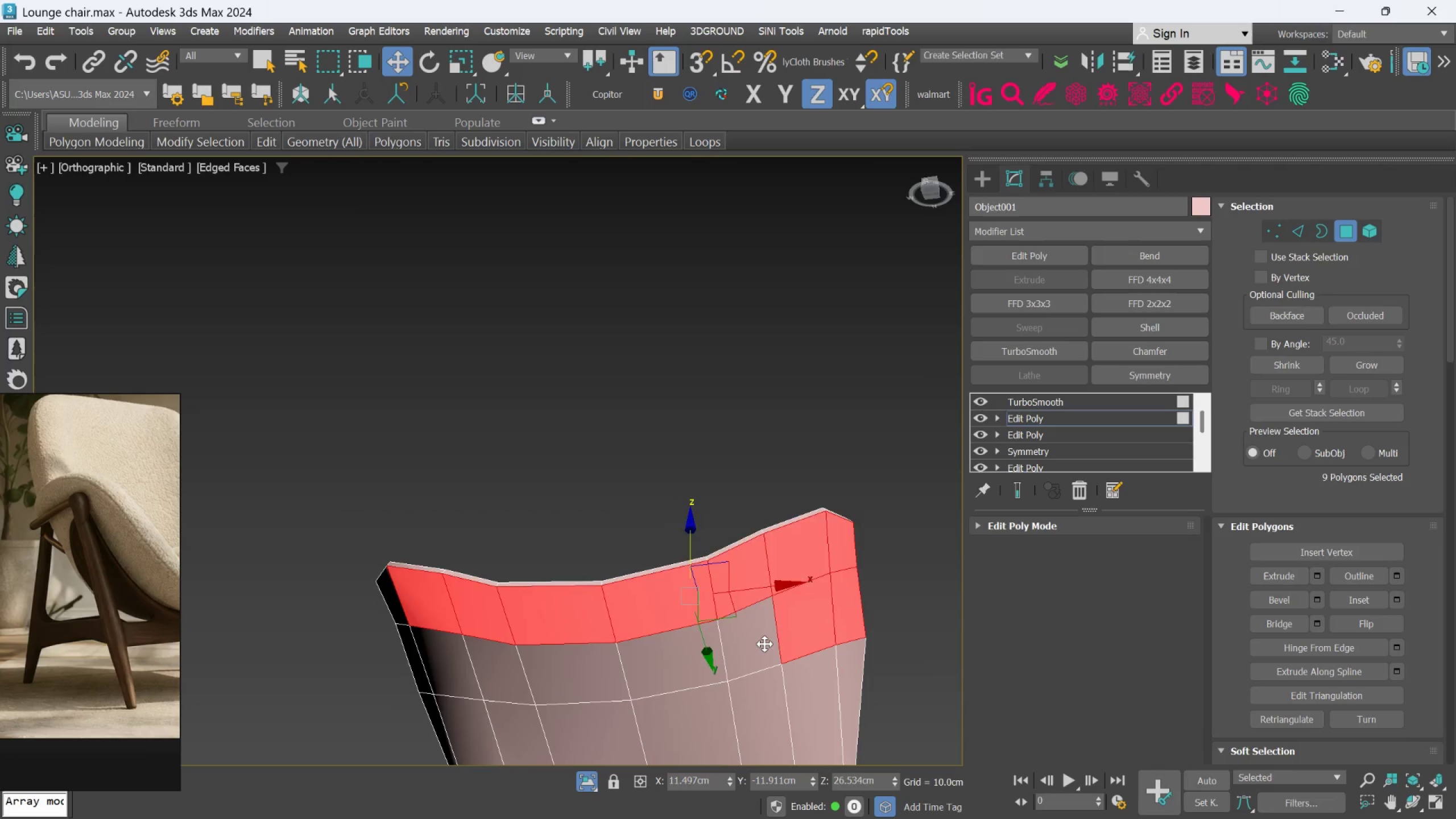 
key(Control+Z)
 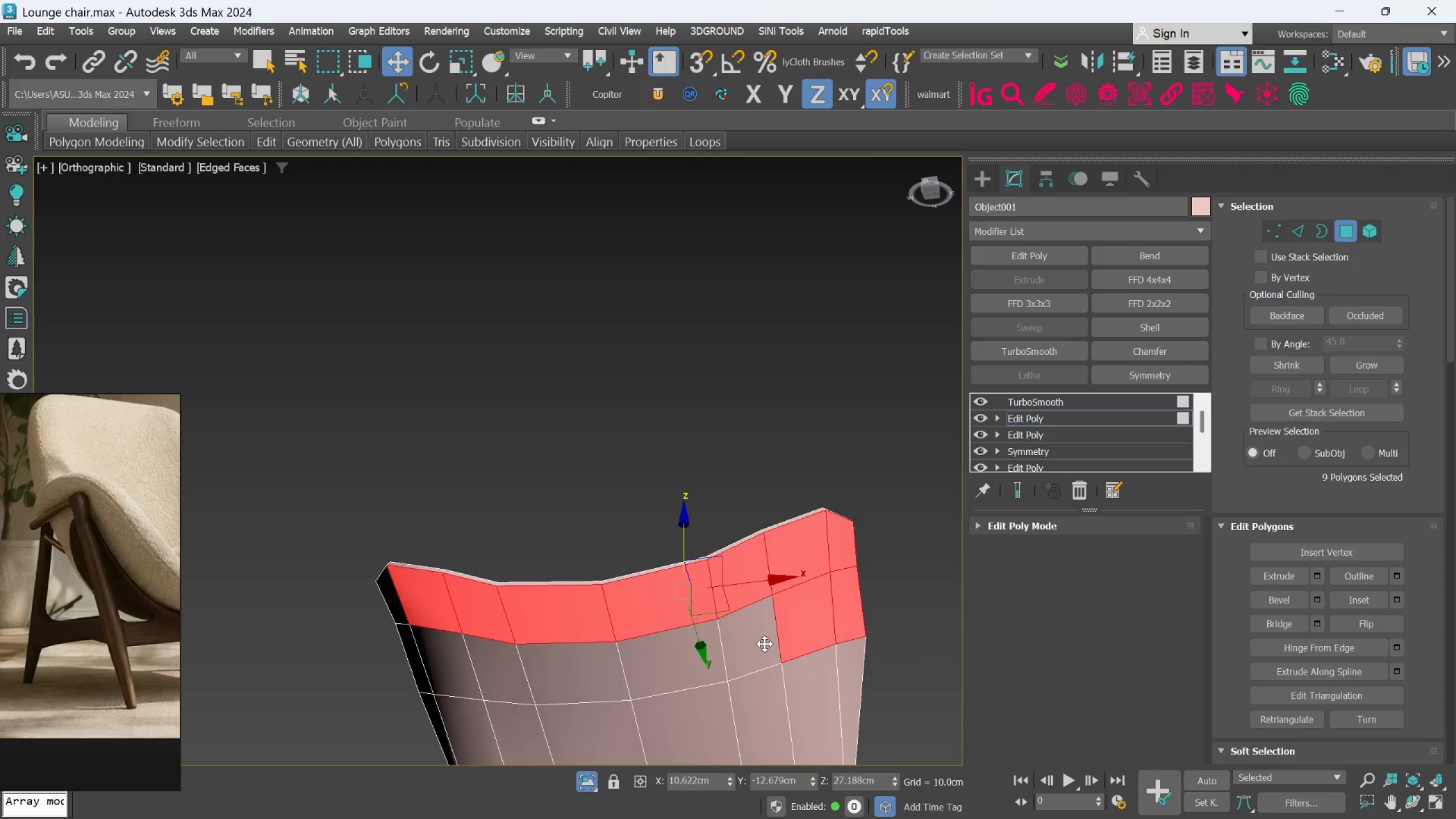 
key(Control+Z)
 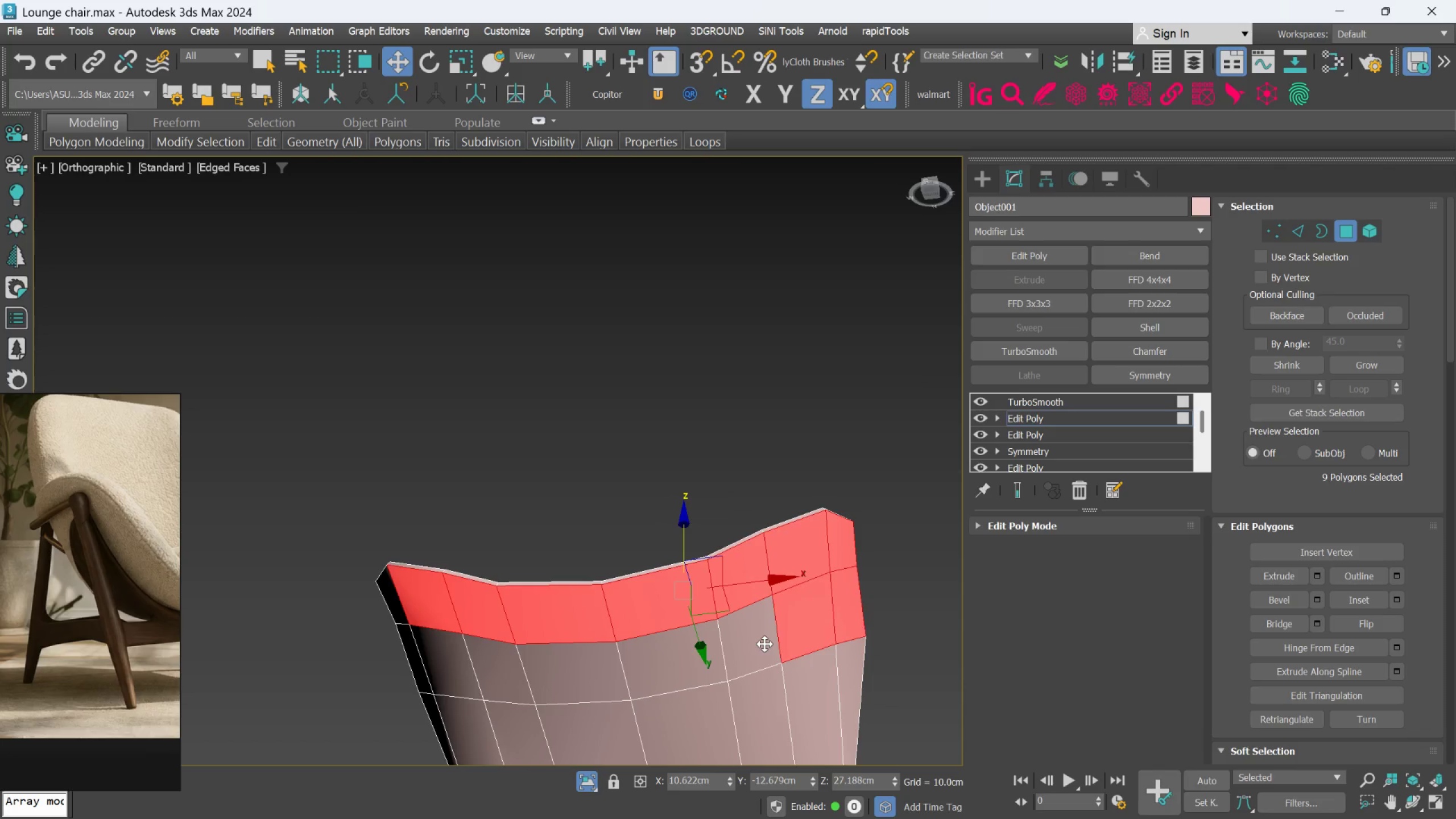 
key(Control+Z)
 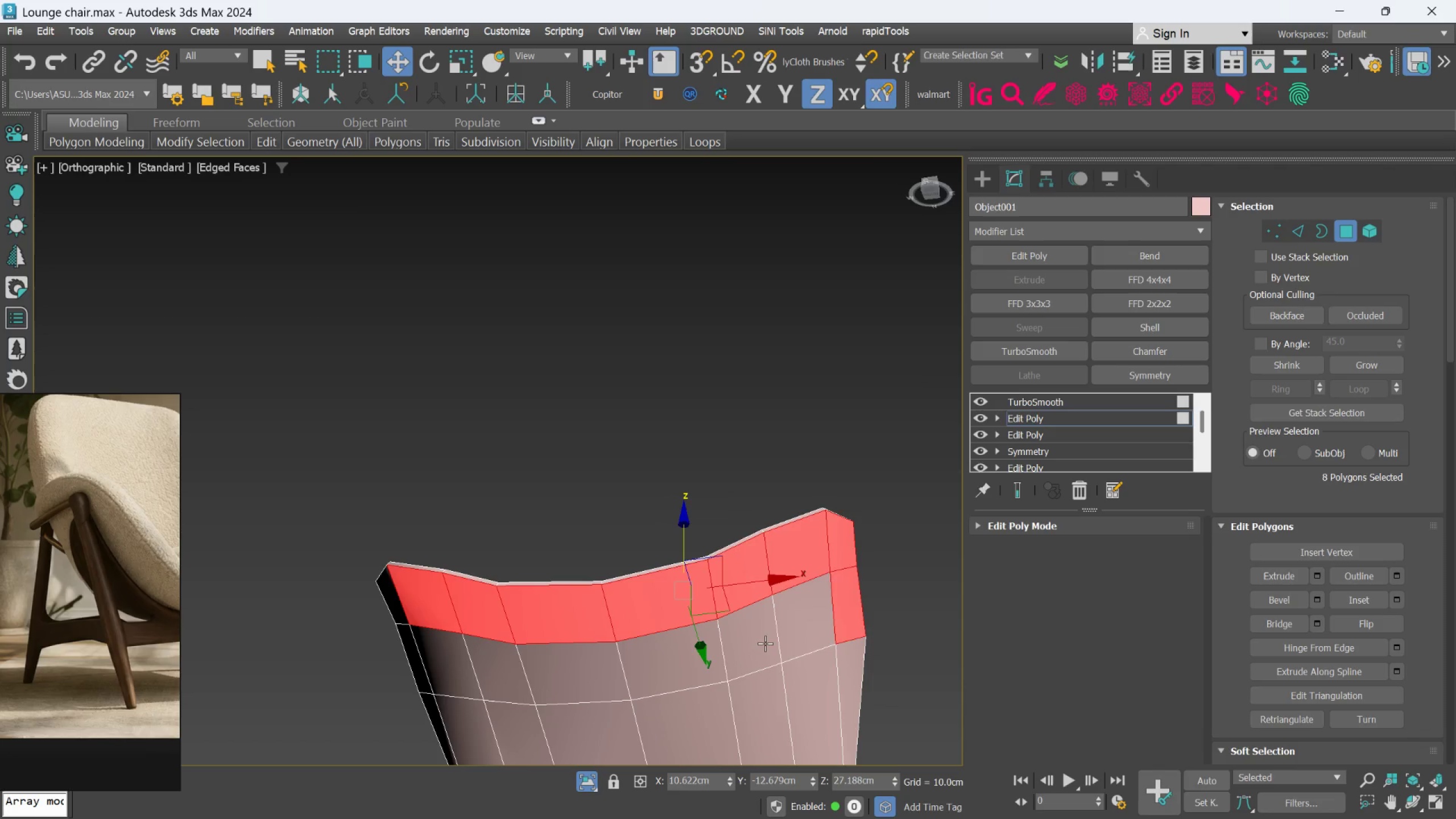 
key(Control+Z)
 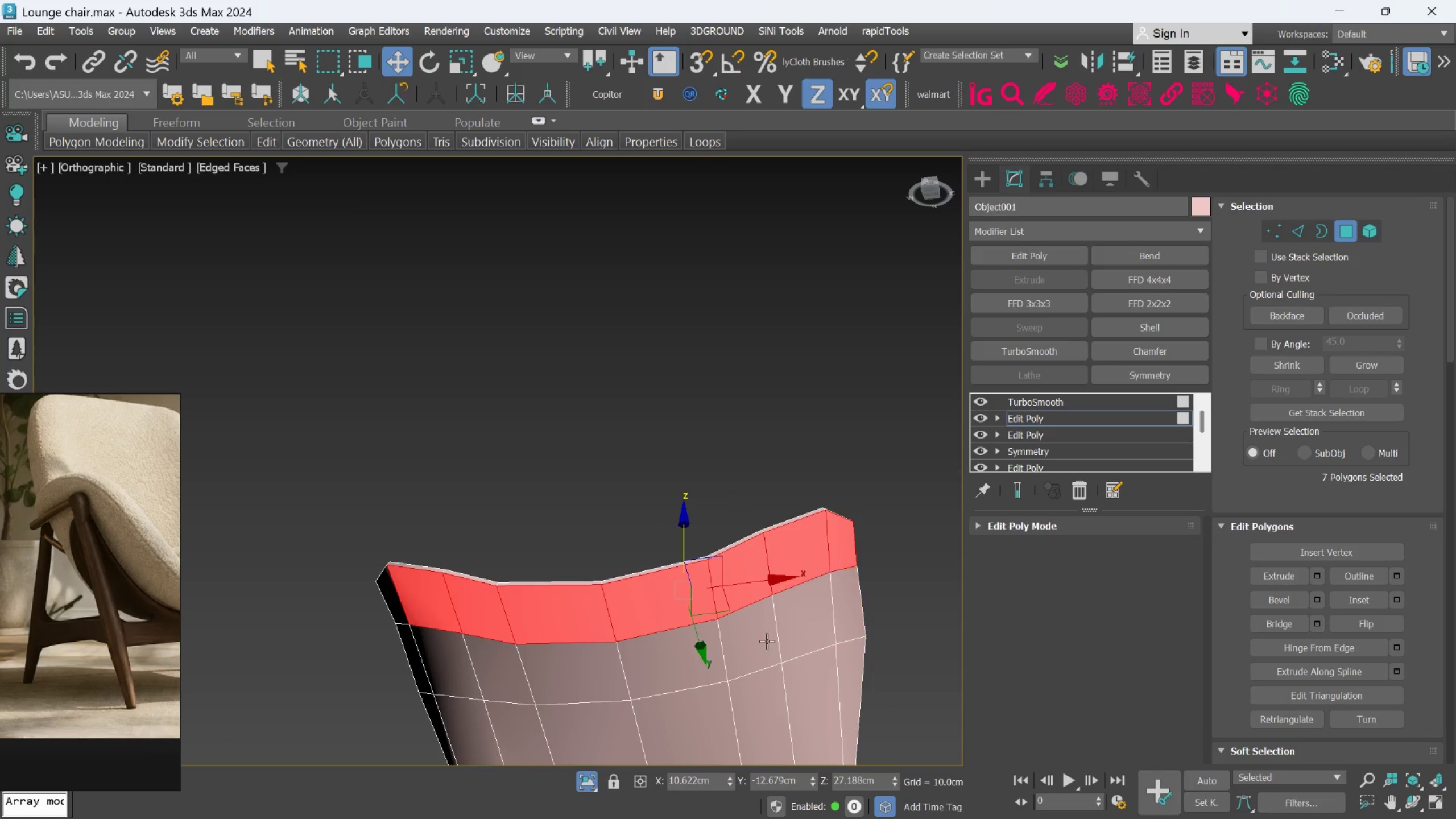 
key(Control+Z)
 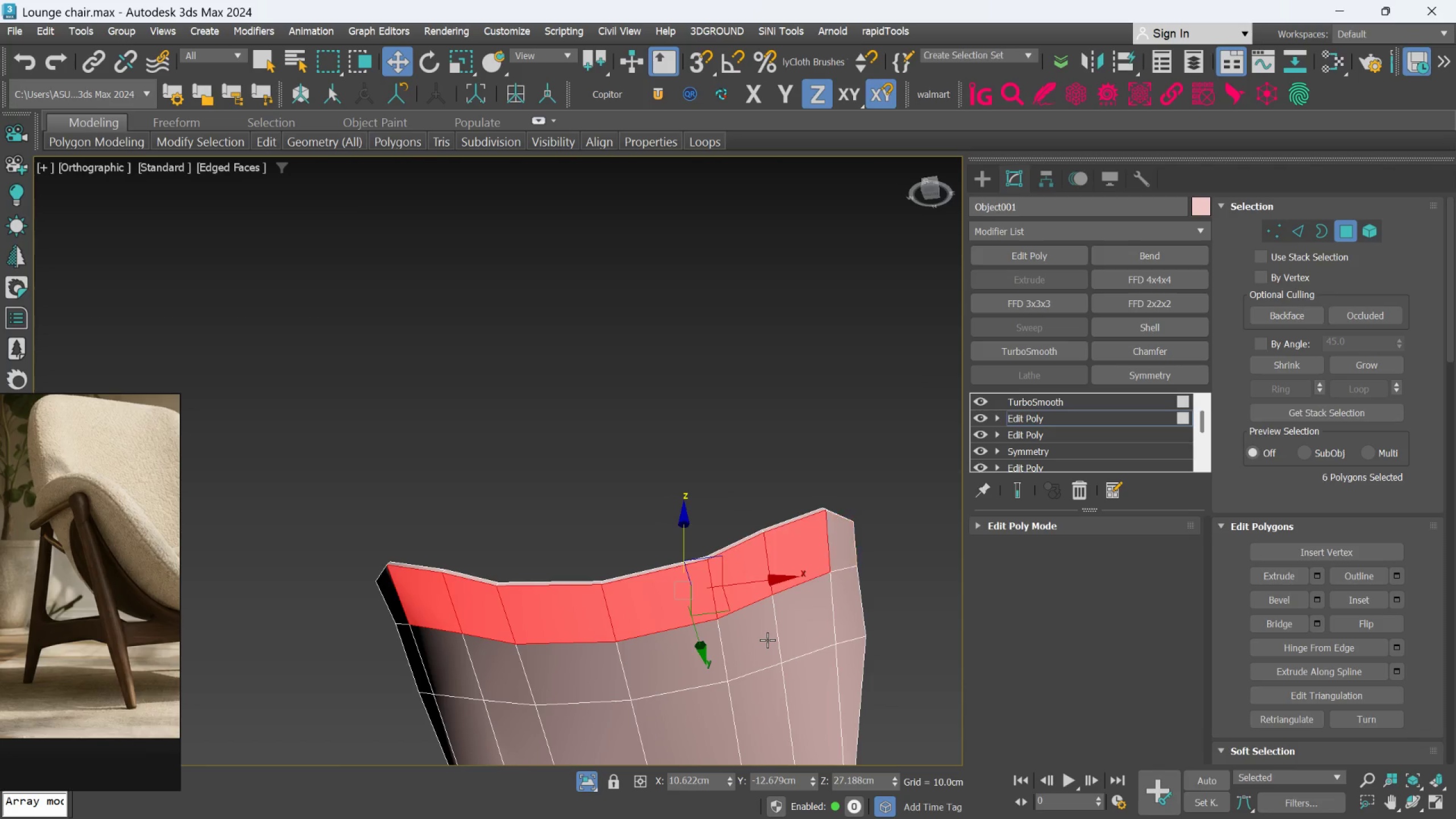 
key(Control+Z)
 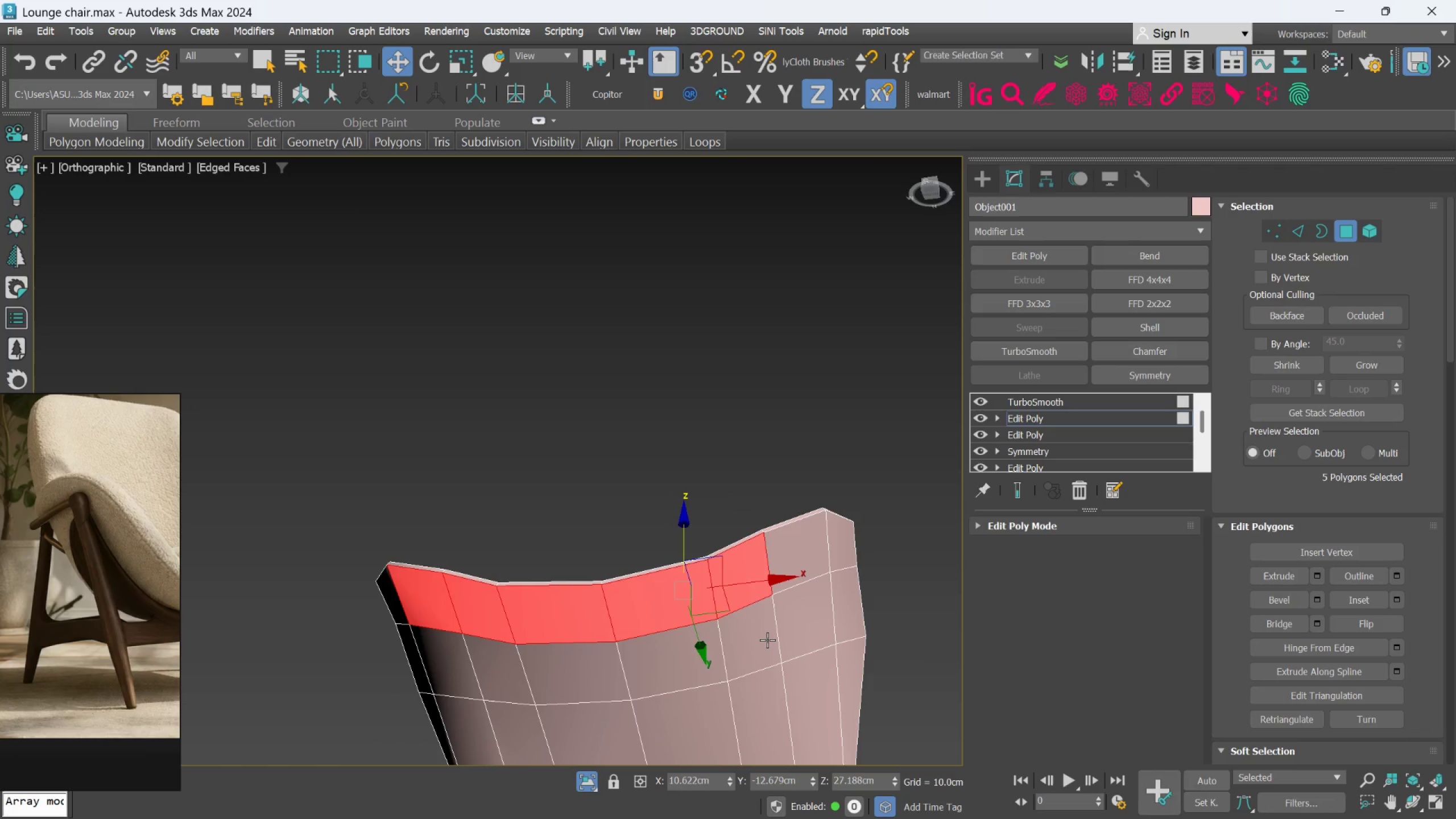 
key(Control+Z)
 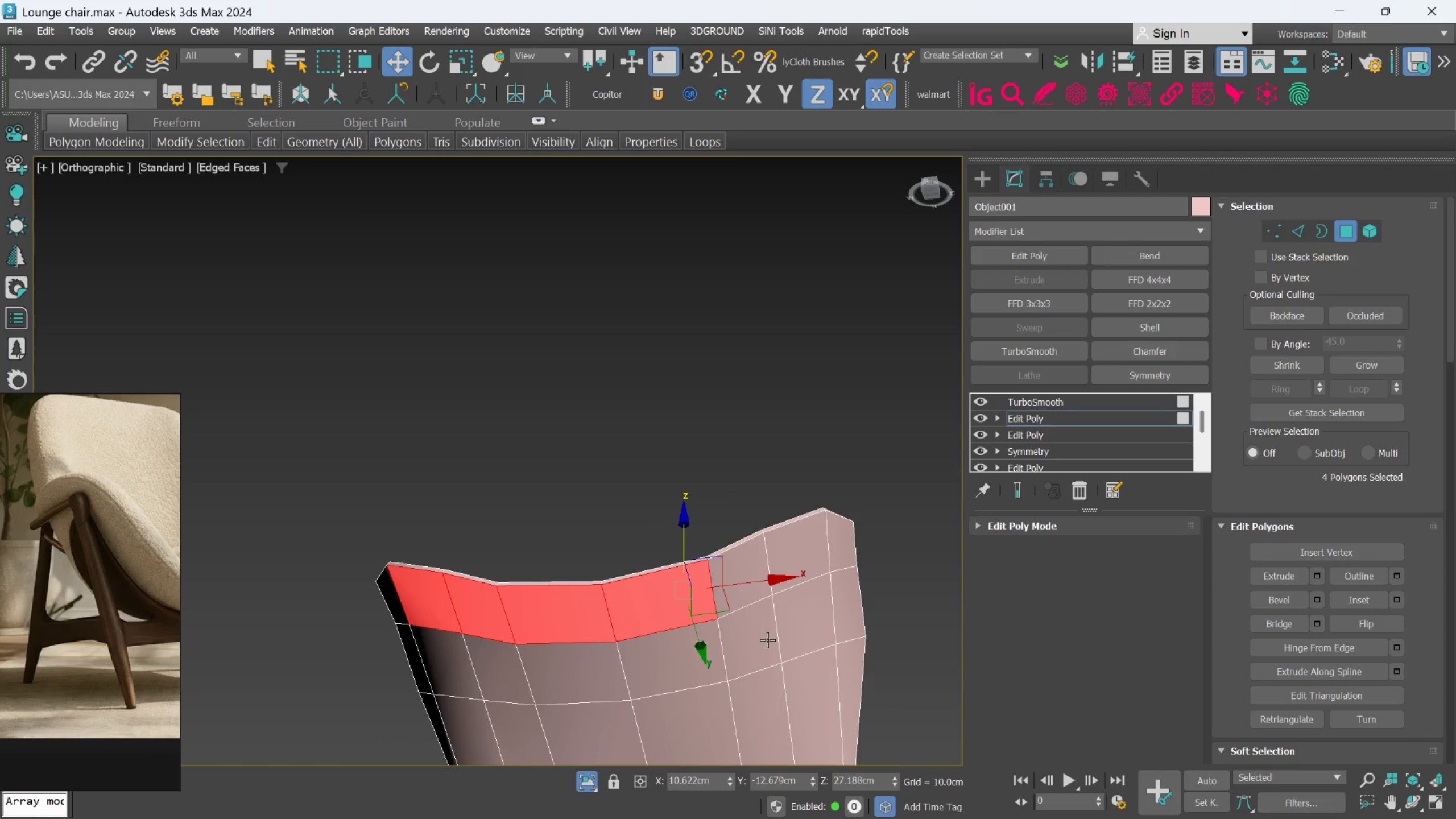 
key(Control+Z)
 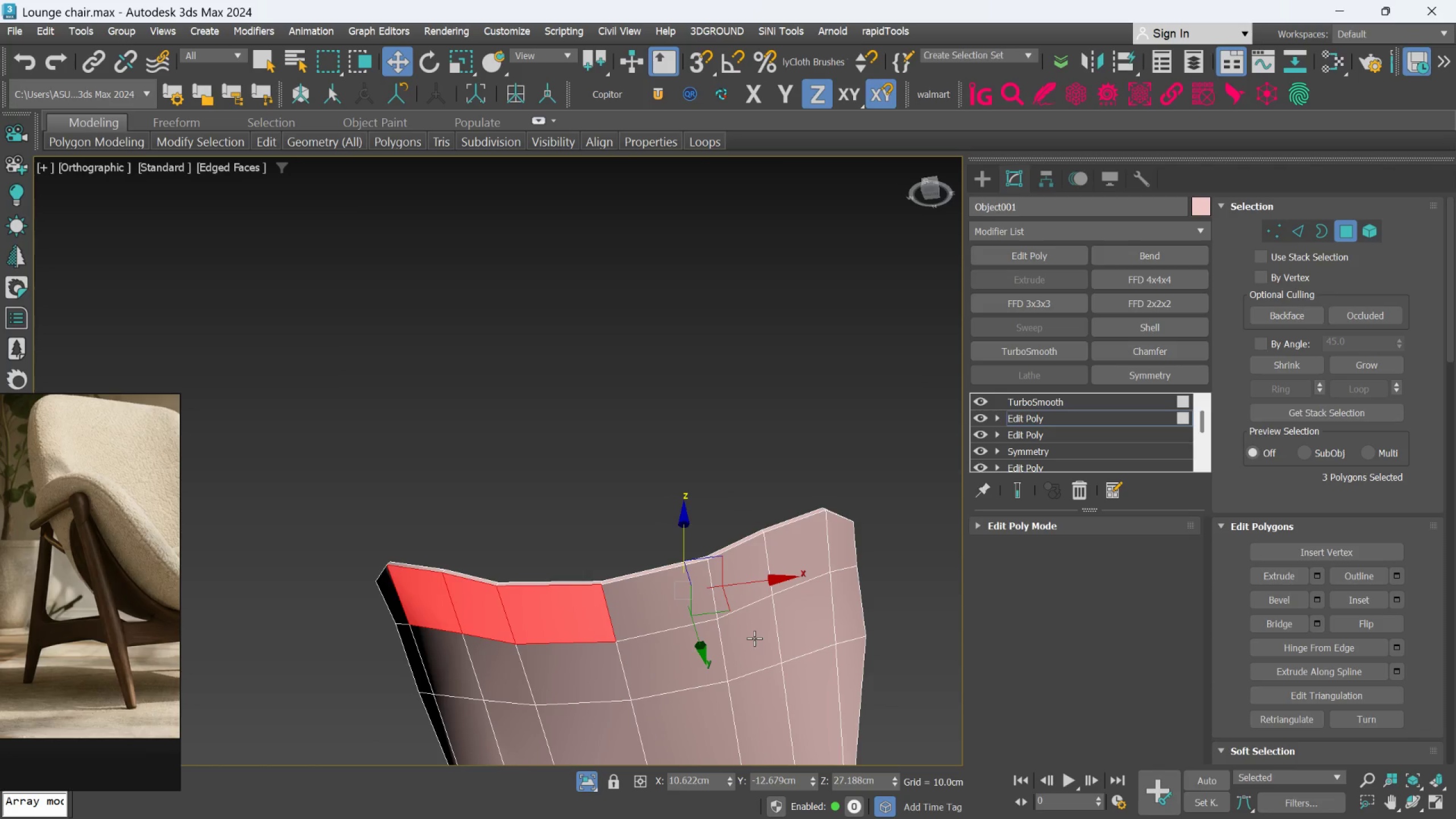 
key(Q)
 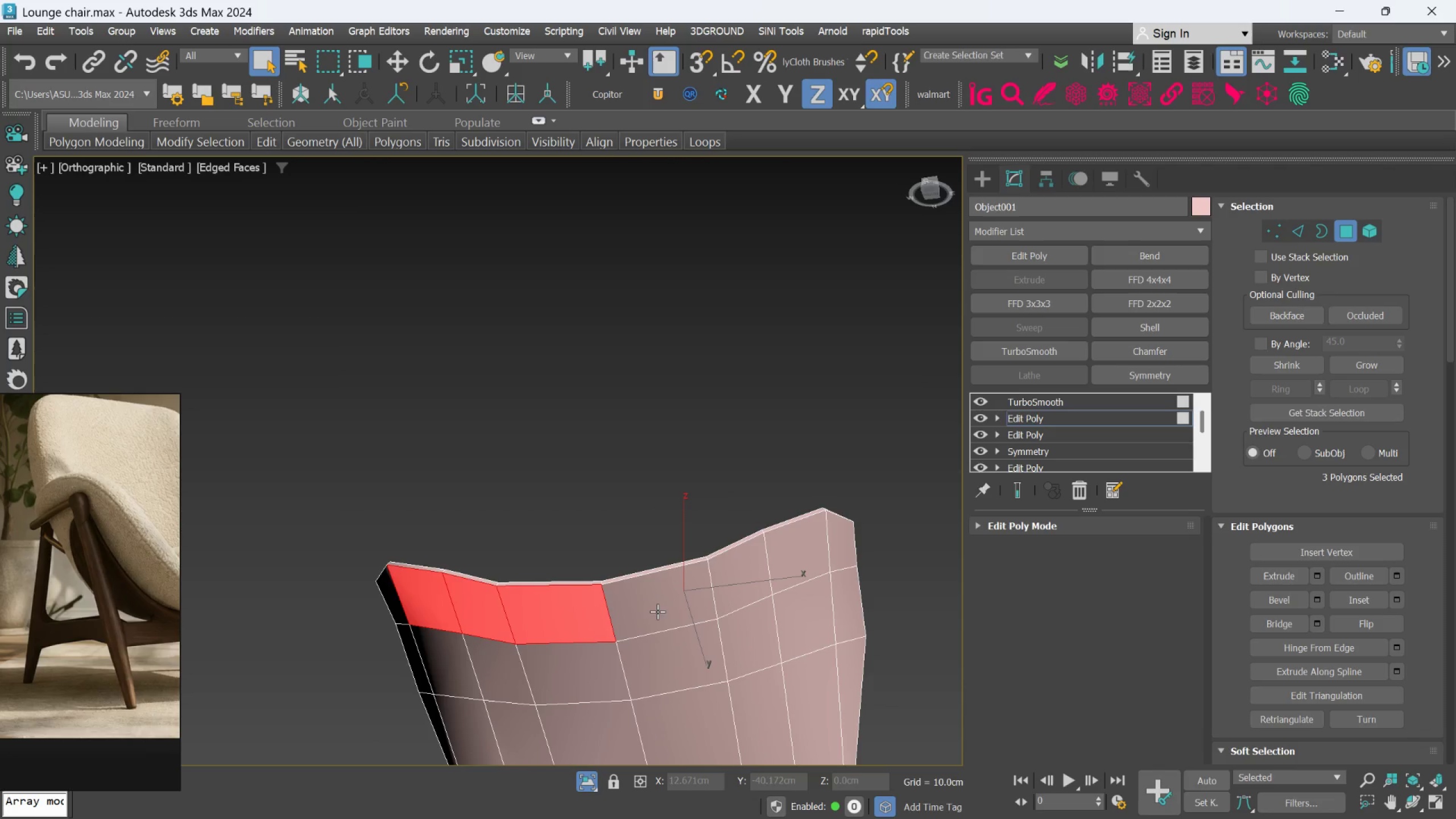 
hold_key(key=ControlLeft, duration=1.5)
left_click([657, 610])
 